 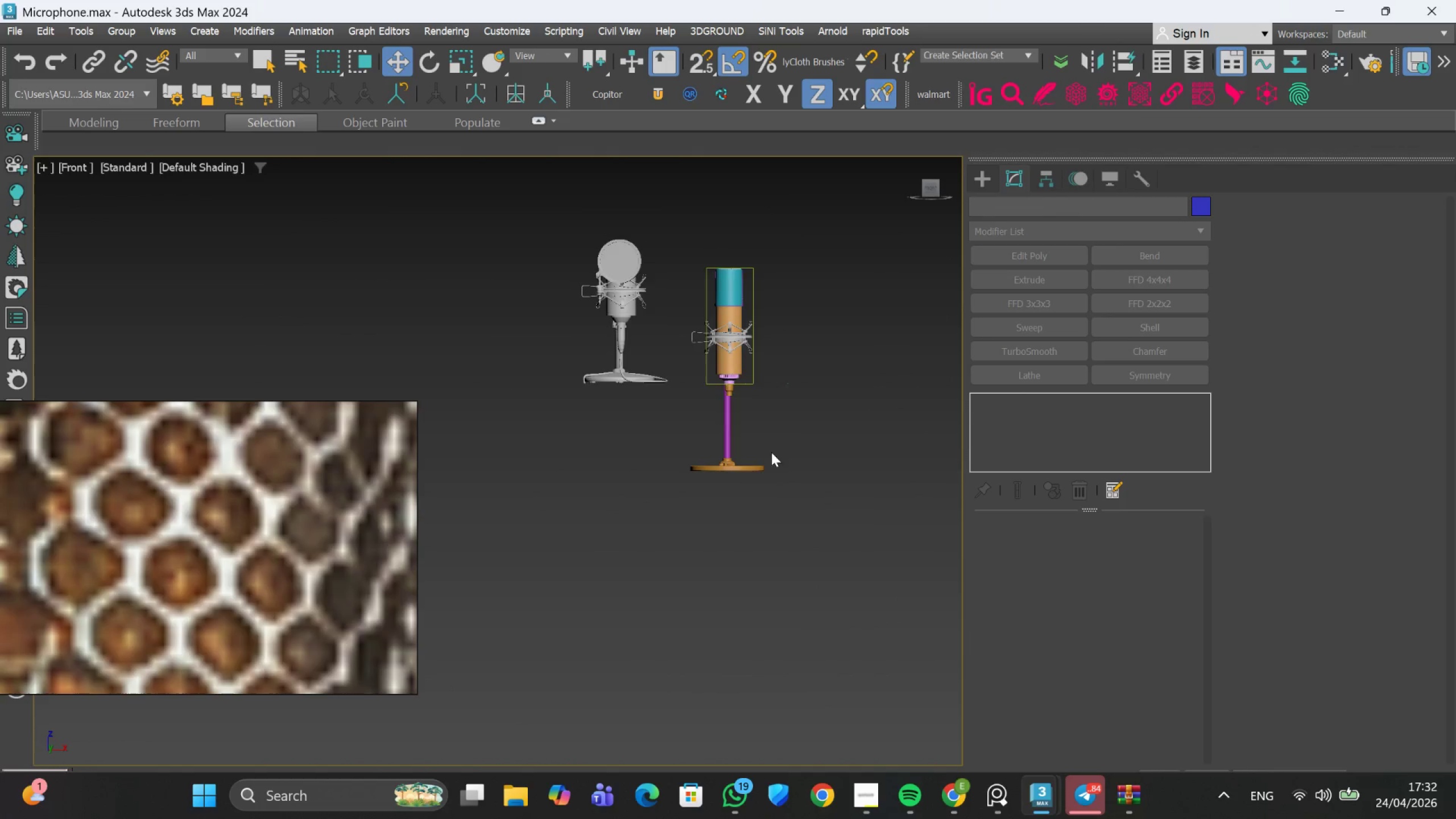 
scroll: coordinate [746, 377], scroll_direction: up, amount: 2.0
 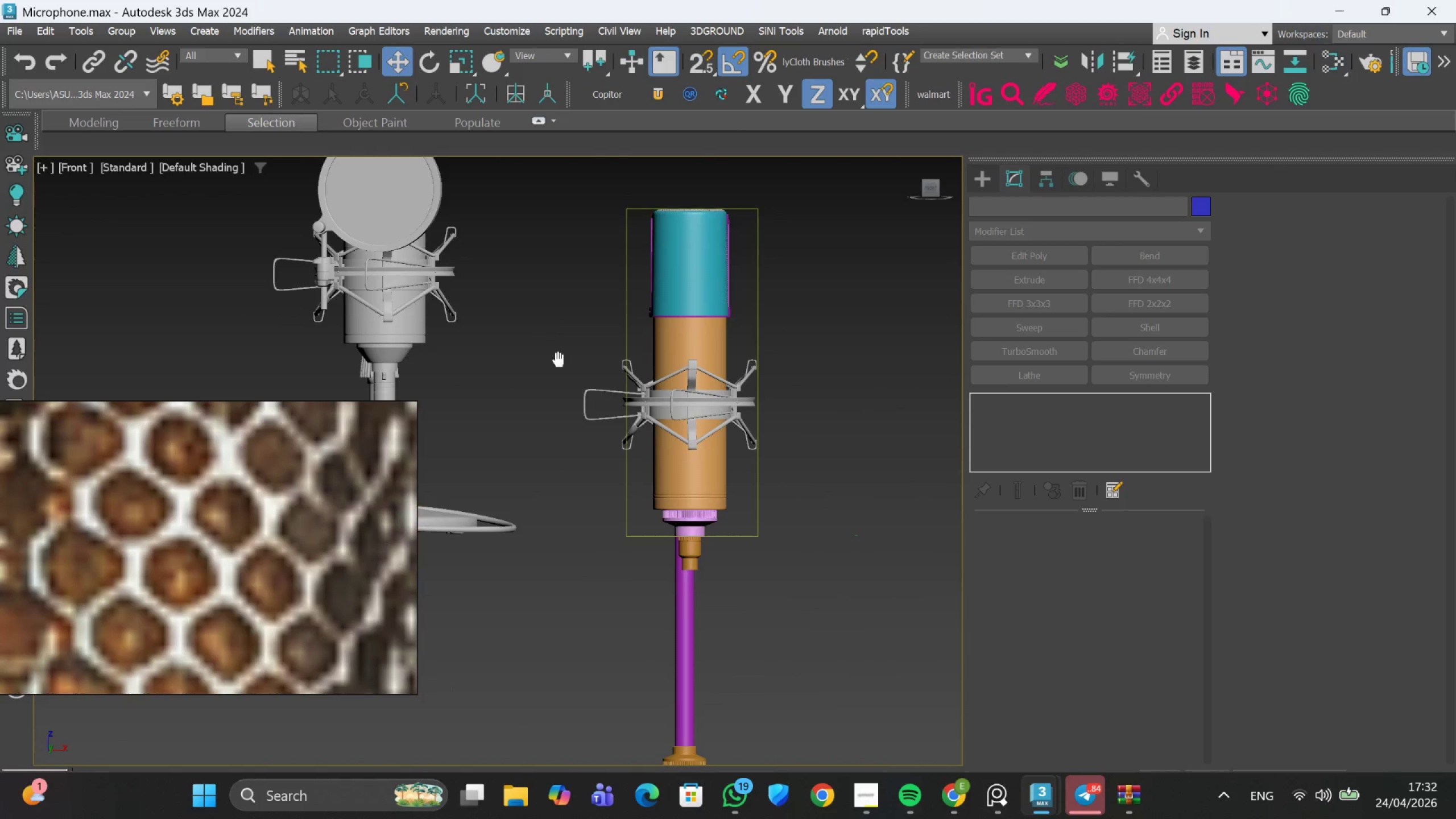 
scroll: coordinate [659, 402], scroll_direction: down, amount: 2.0
 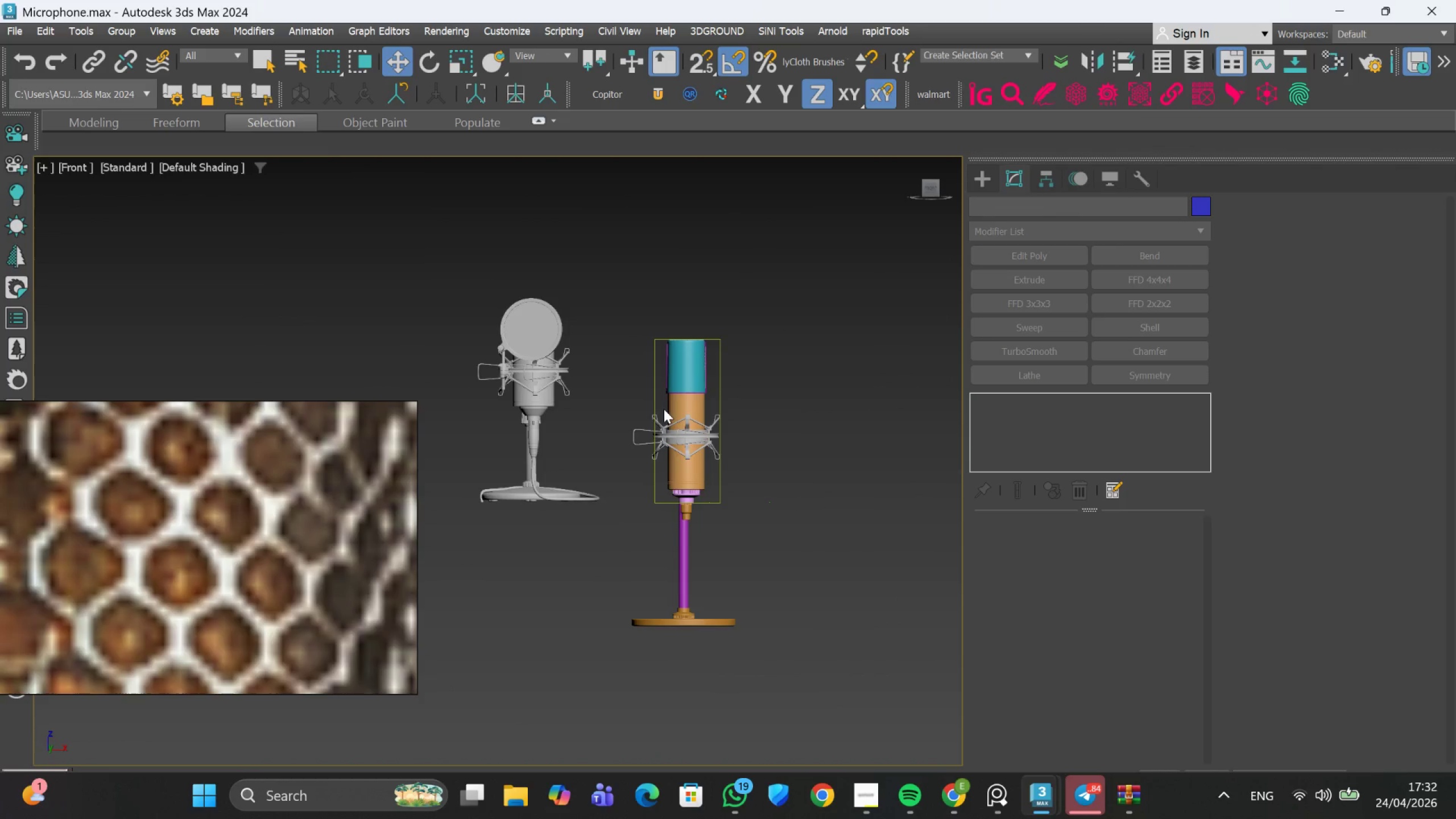 
hold_key(key=AltLeft, duration=0.69)
 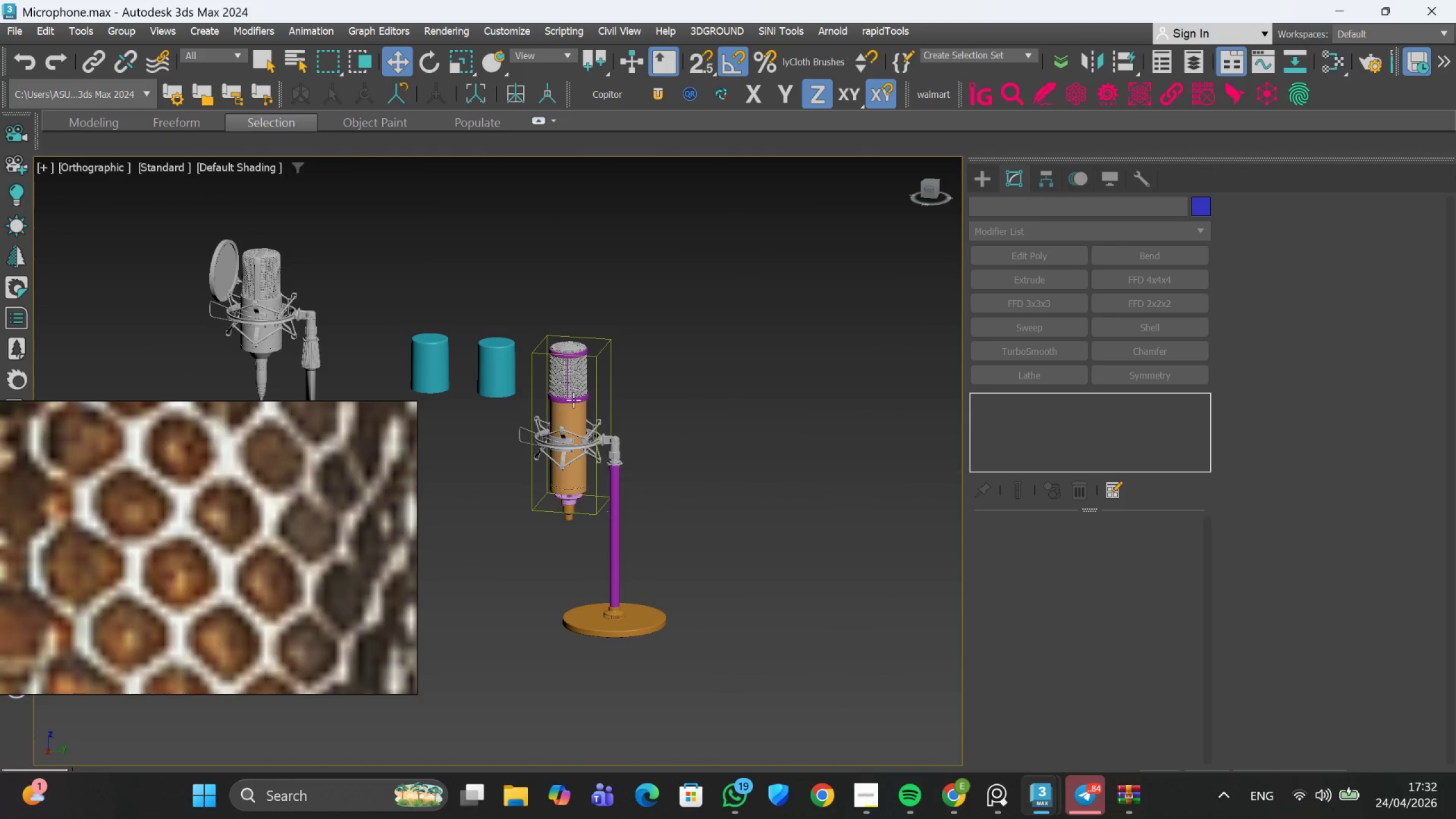 
hold_key(key=AltLeft, duration=0.43)
 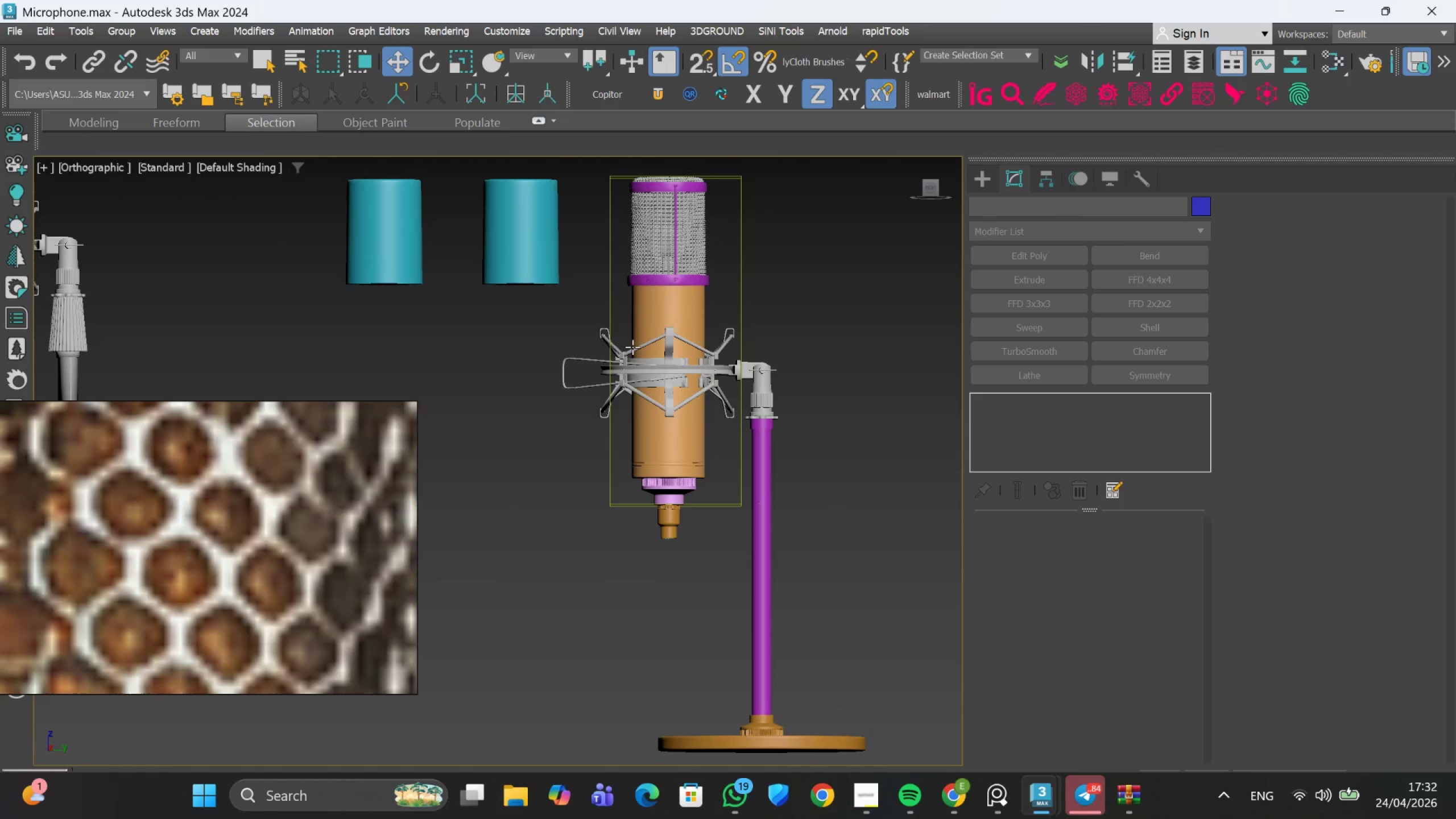 
scroll: coordinate [661, 212], scroll_direction: up, amount: 5.0
 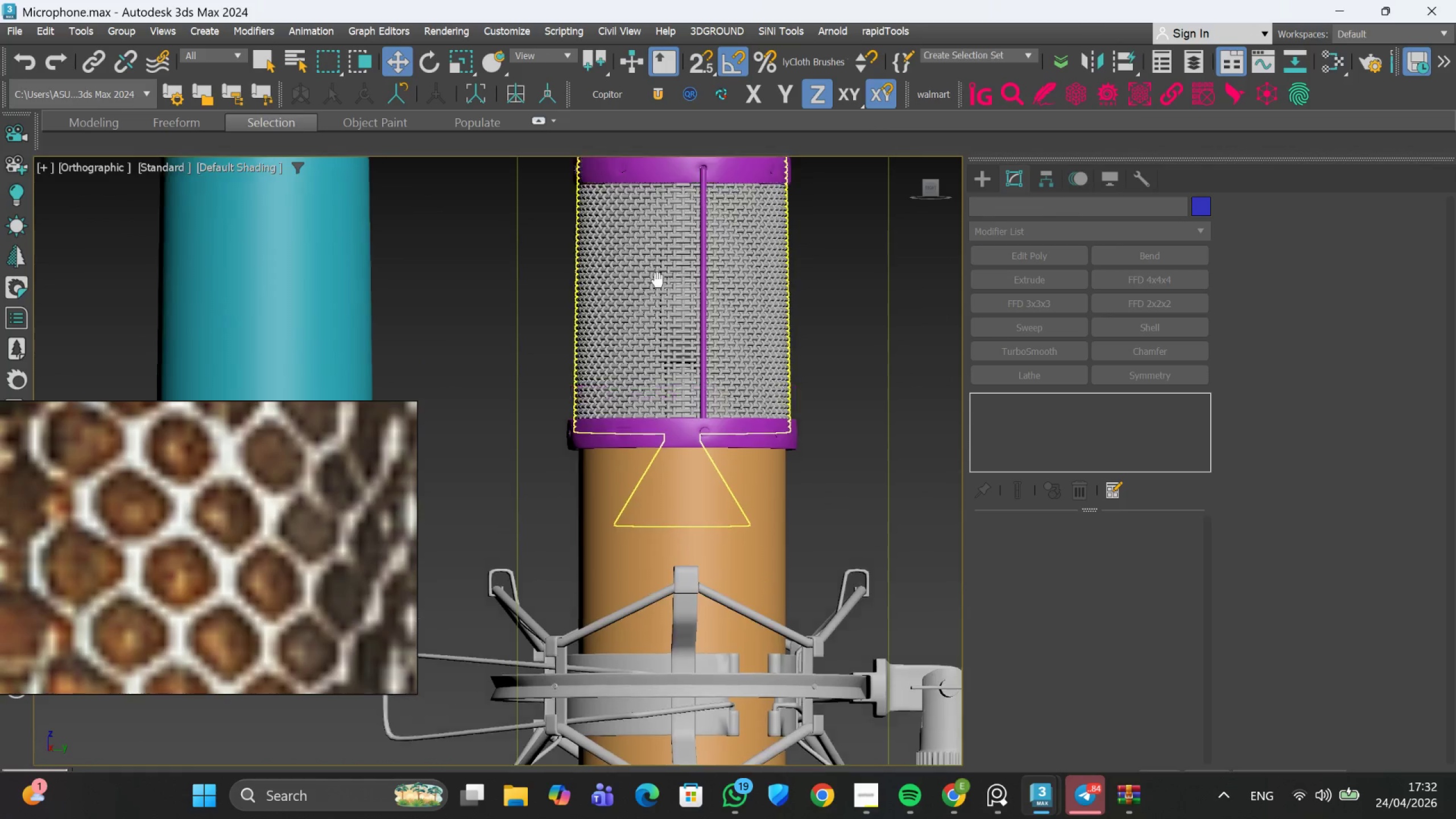 
scroll: coordinate [549, 351], scroll_direction: down, amount: 1.0
 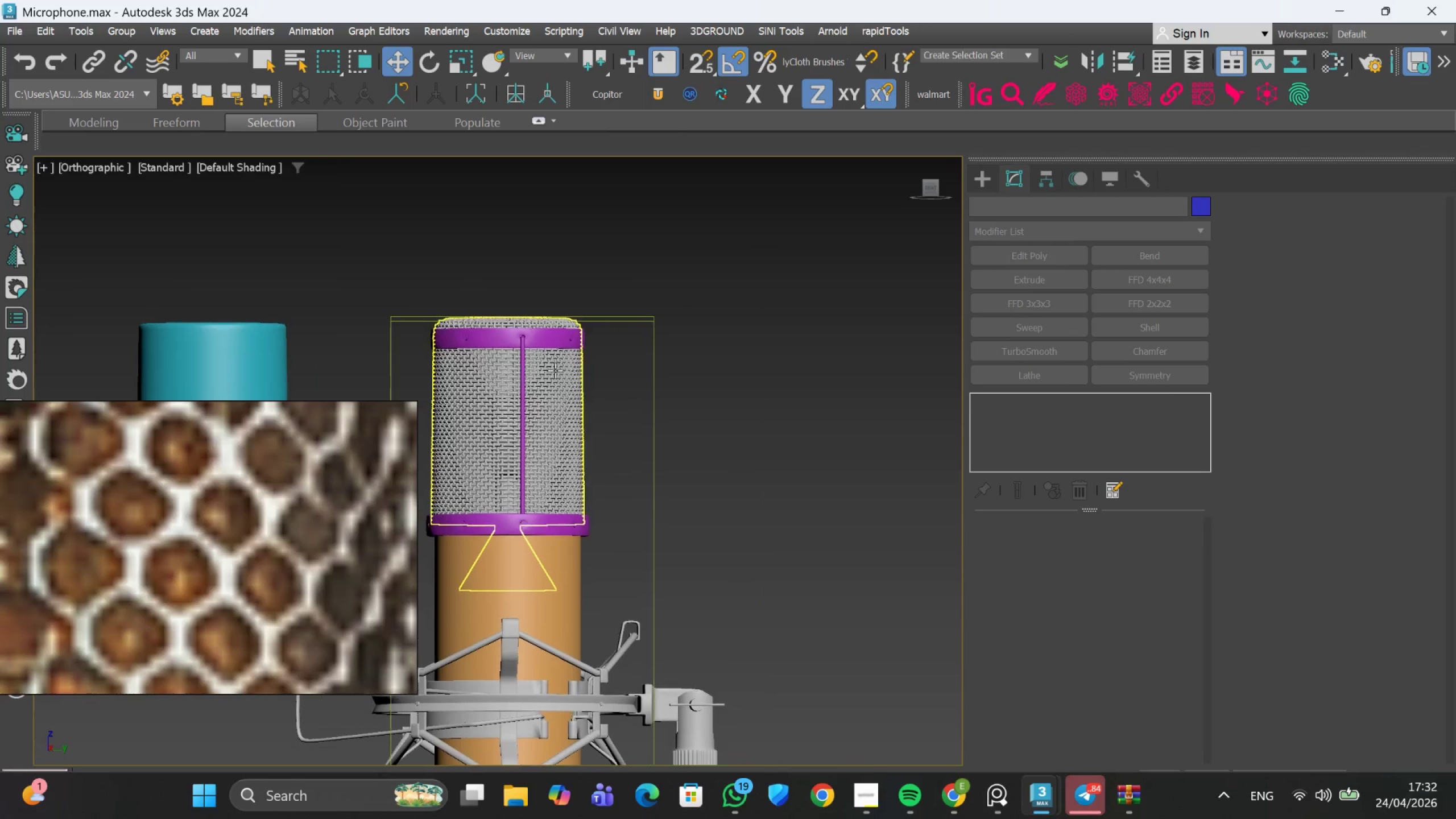 
scroll: coordinate [608, 361], scroll_direction: up, amount: 2.0
 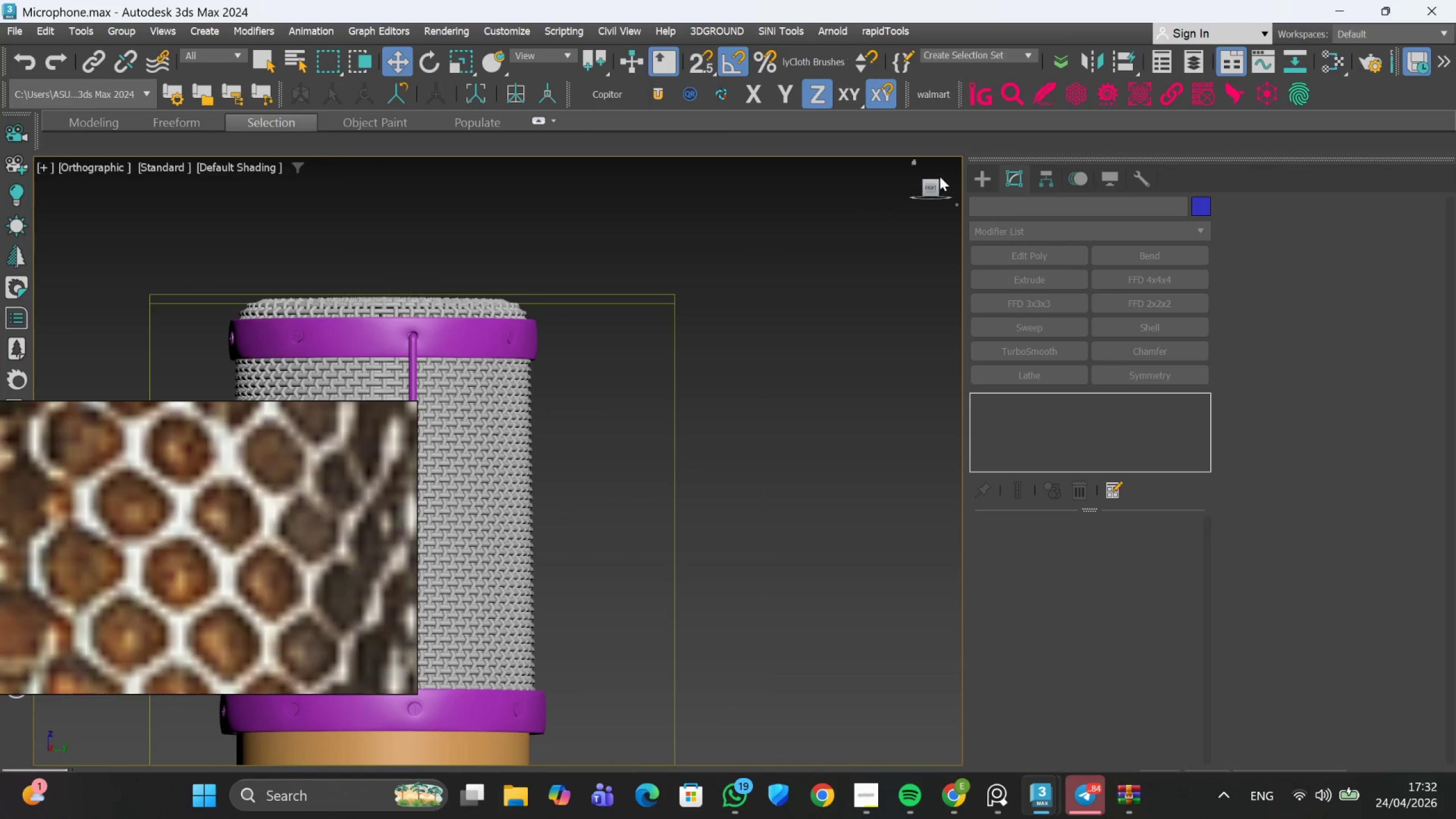 
left_click([978, 163])
 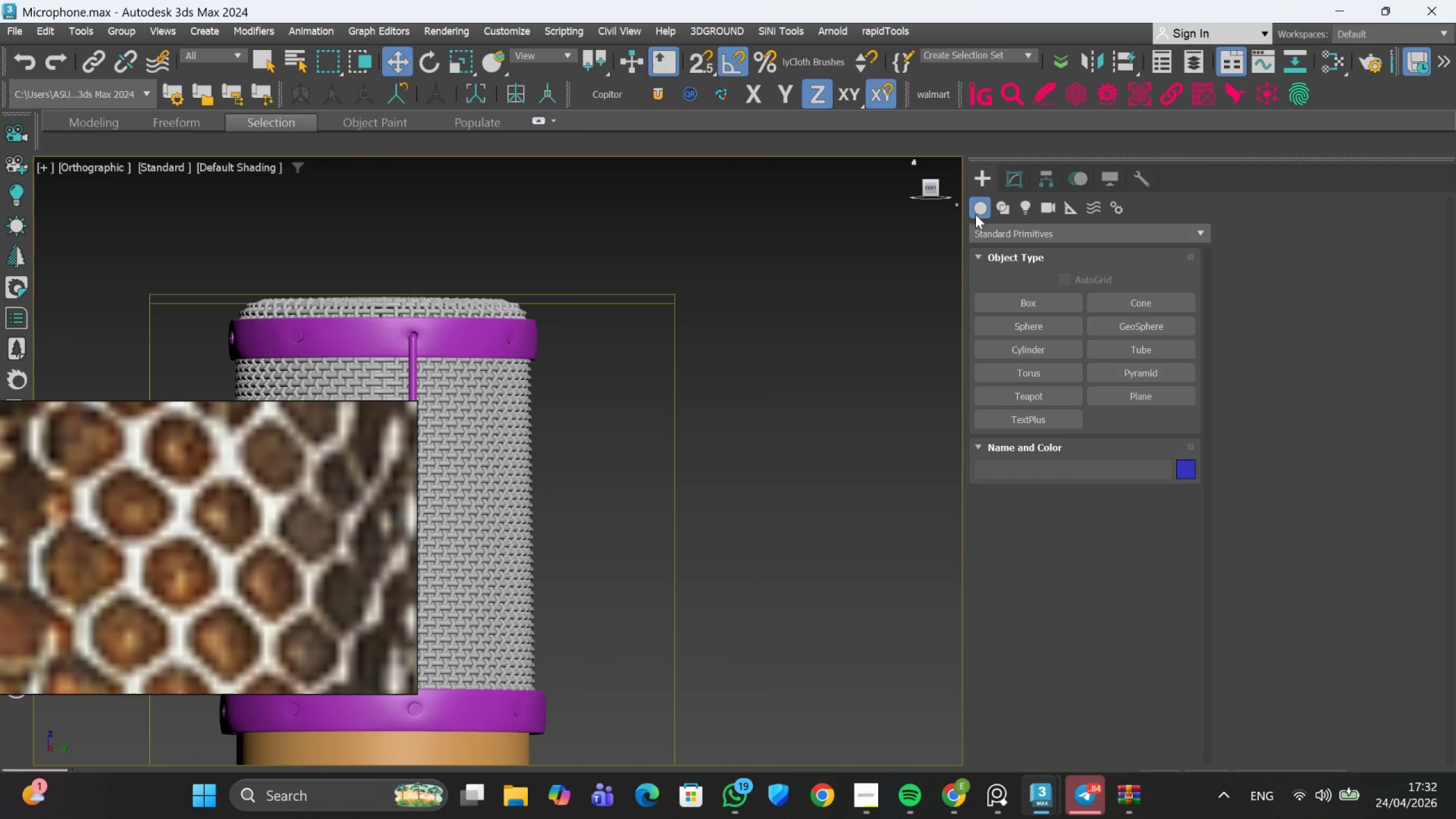 
scroll: coordinate [812, 382], scroll_direction: down, amount: 3.0
 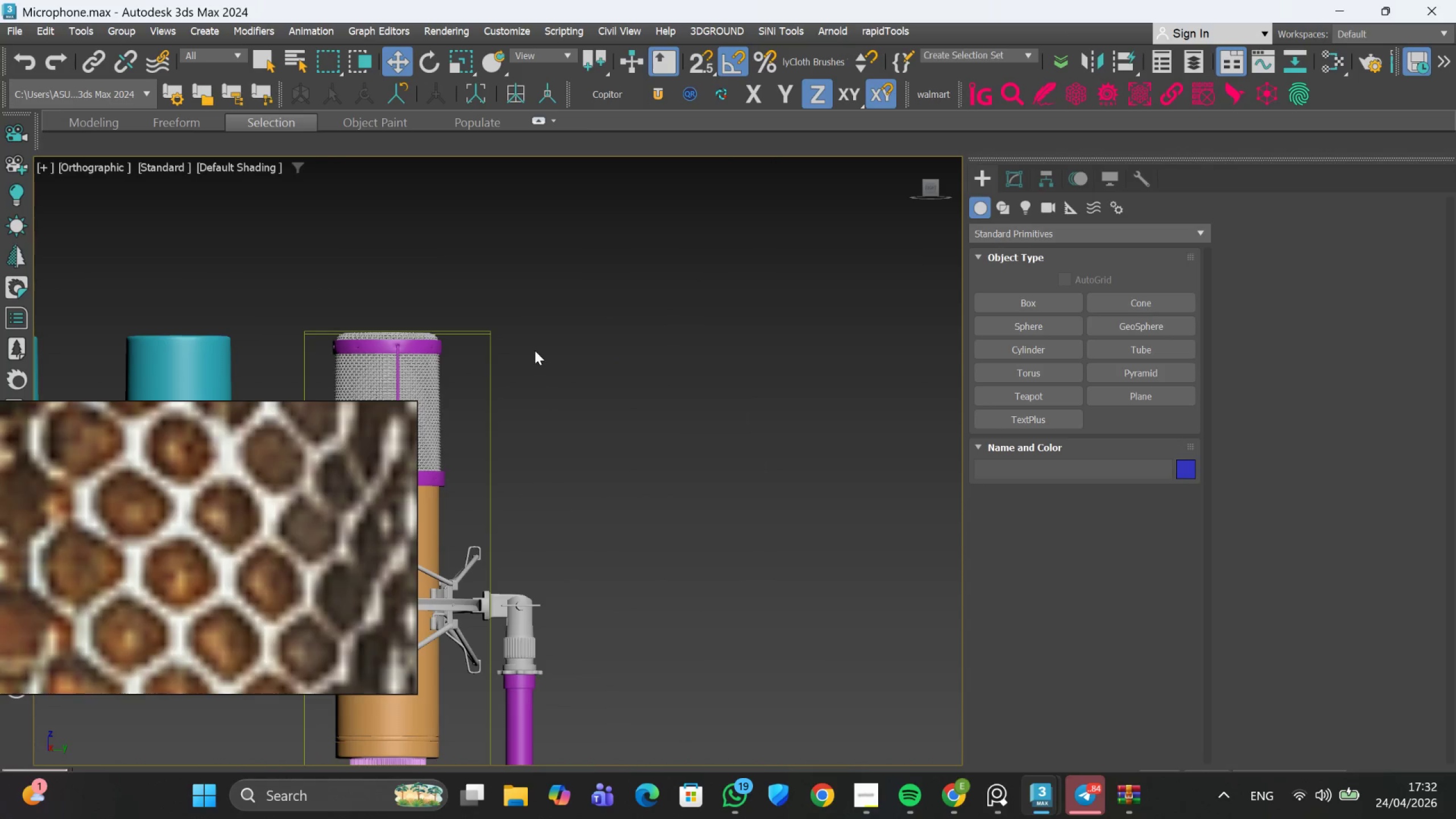 
key(F)
 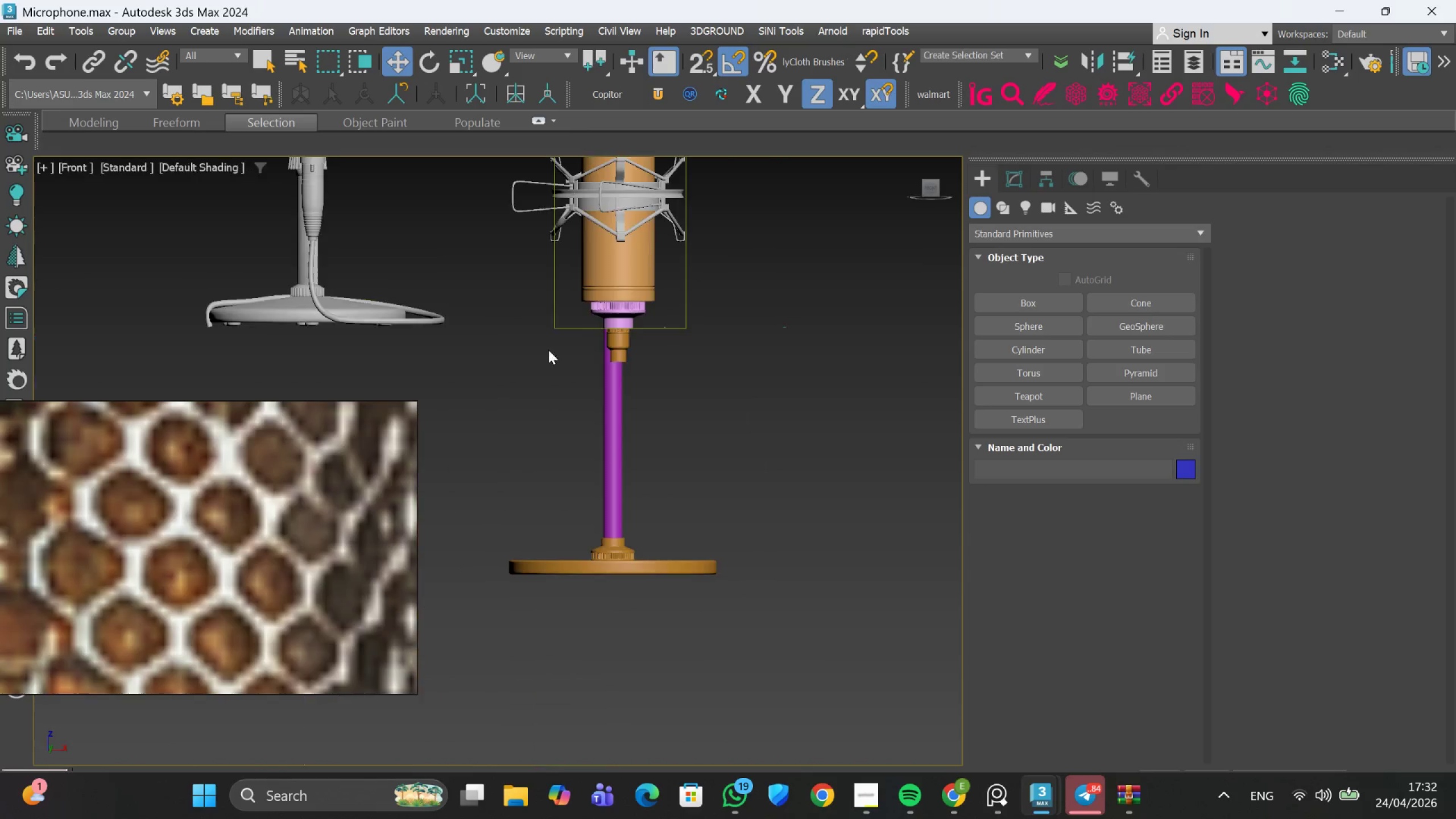 
scroll: coordinate [580, 368], scroll_direction: down, amount: 2.0
 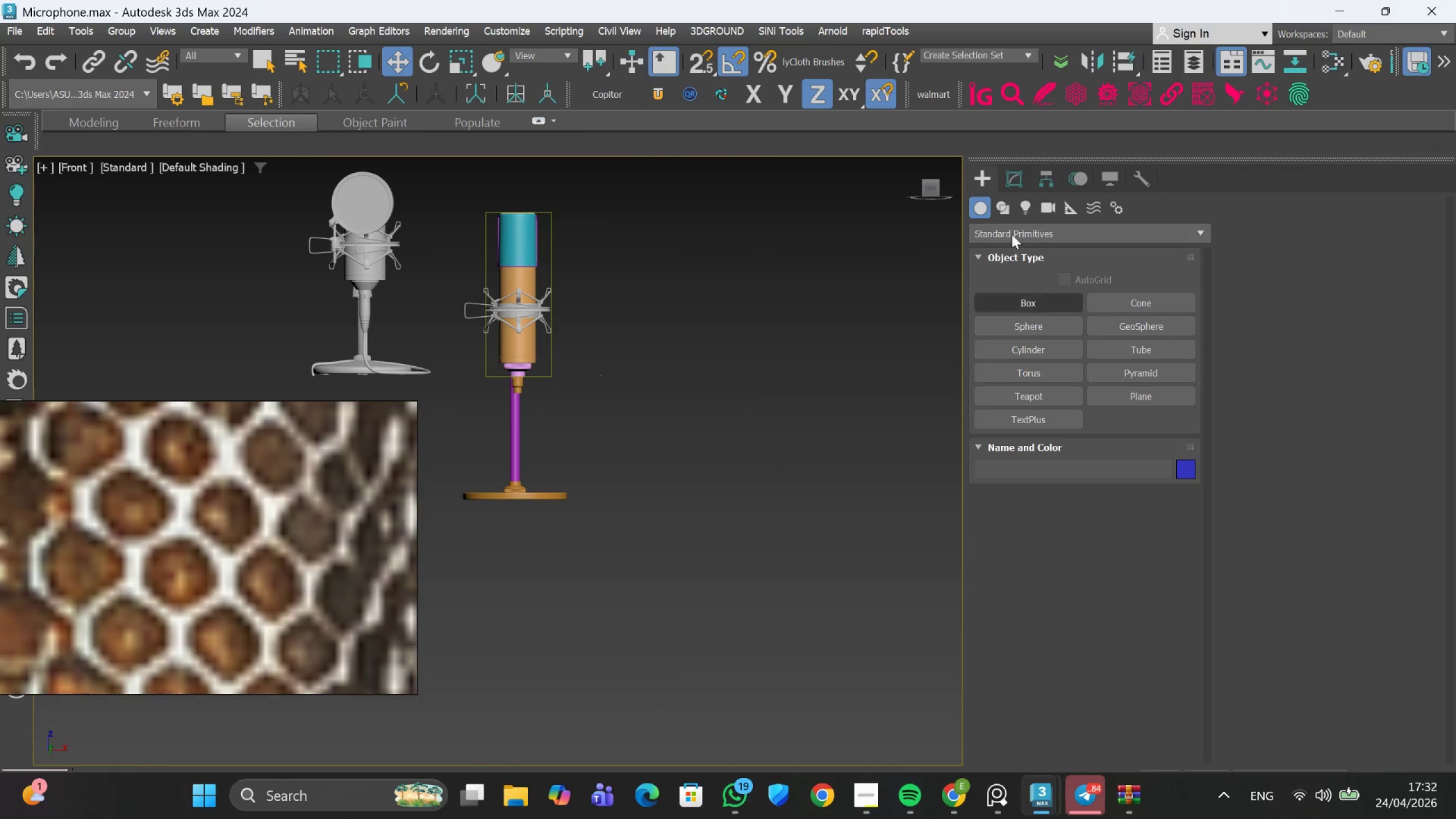 
left_click([1010, 209])
 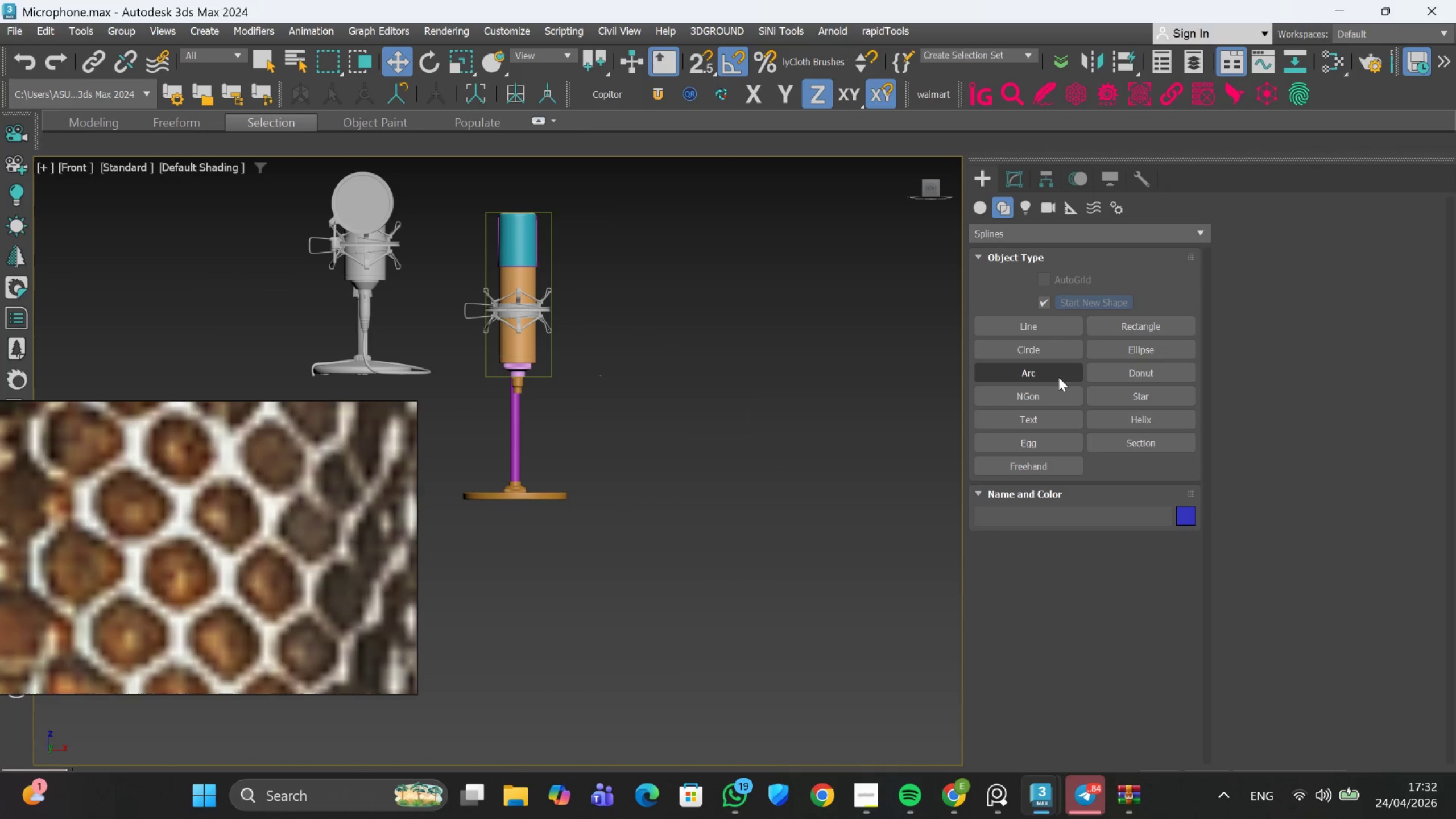 
left_click([1050, 389])
 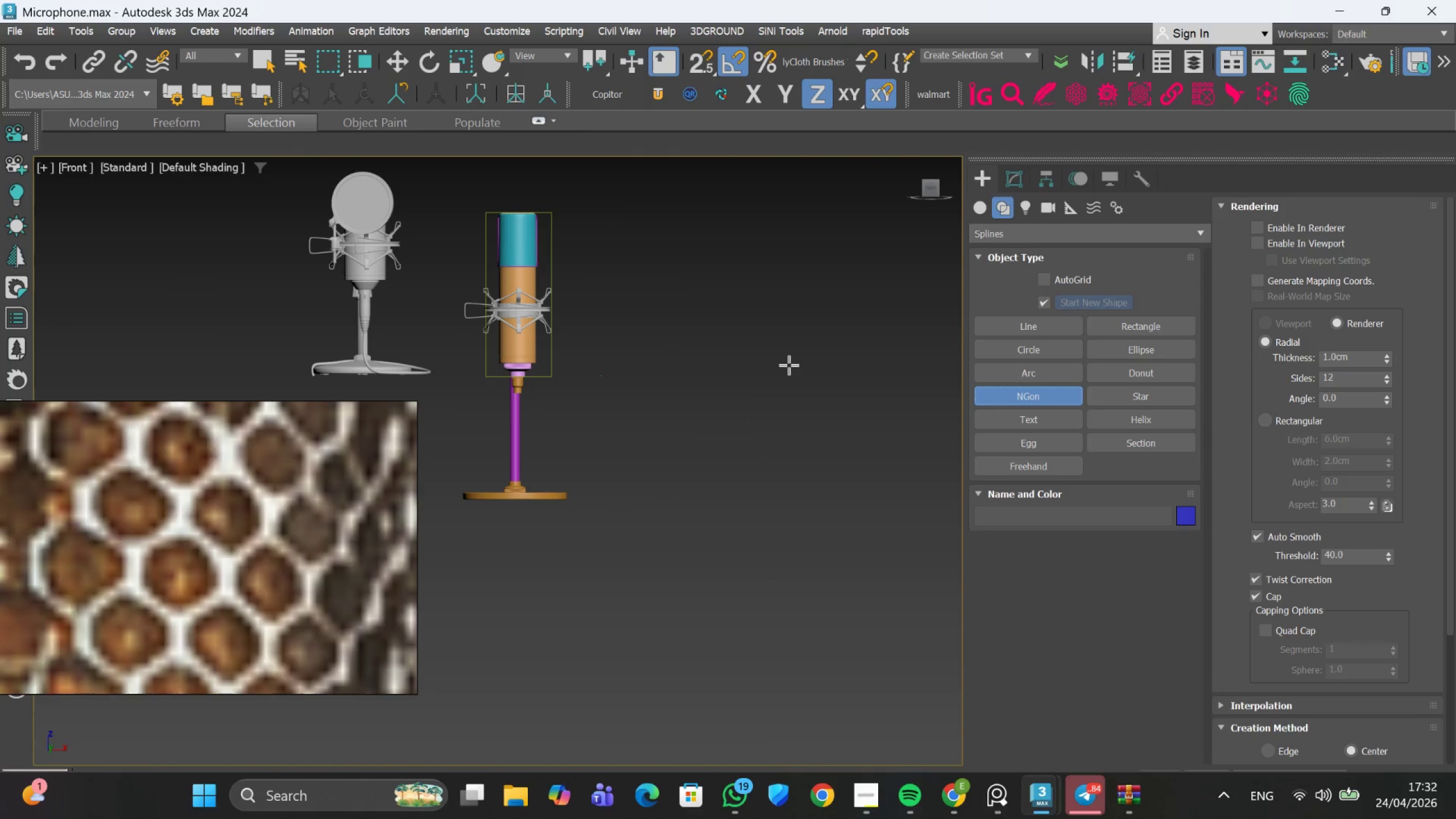 
left_click_drag(start_coordinate=[789, 365], to_coordinate=[799, 384])
 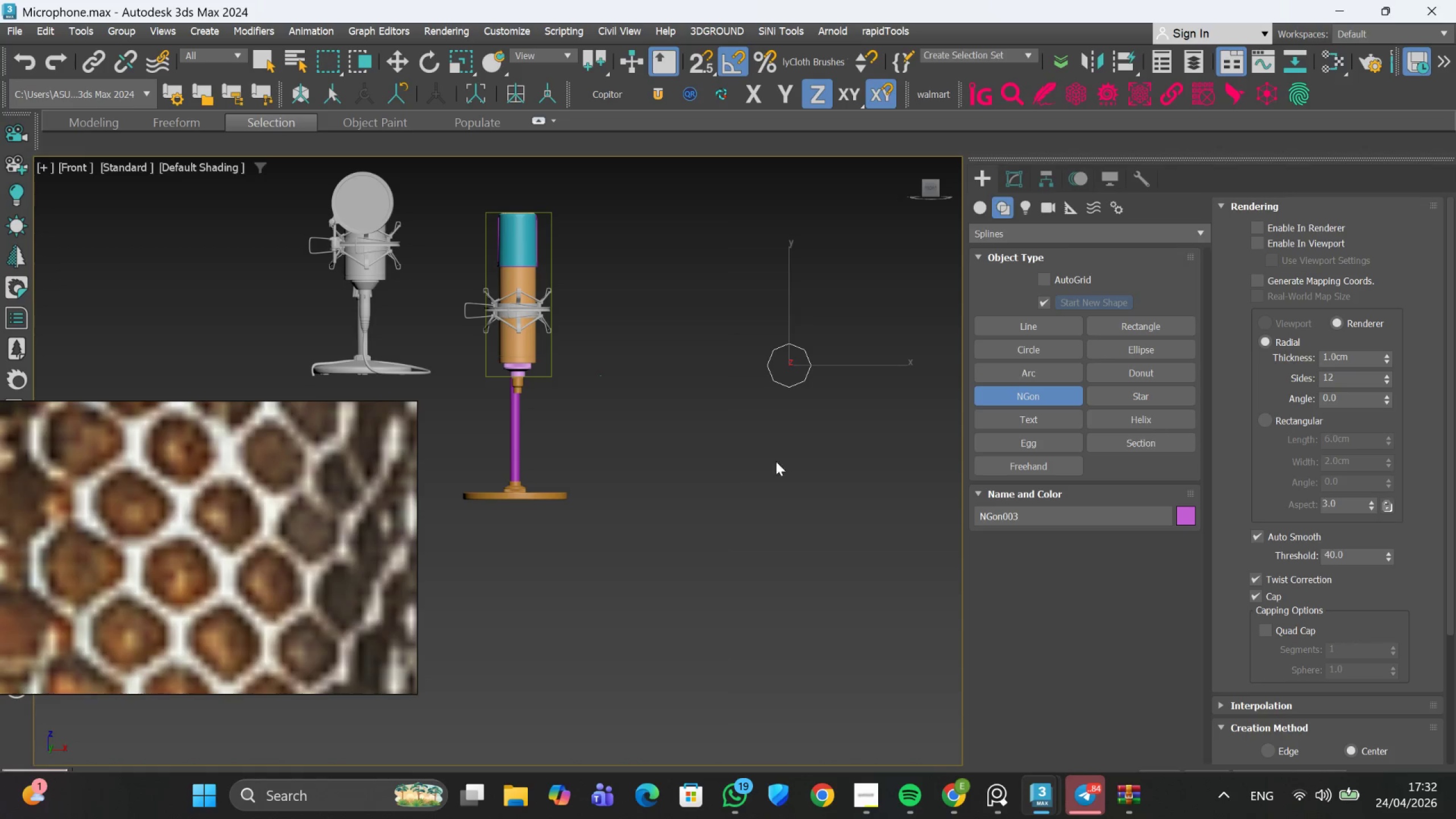 
scroll: coordinate [308, 538], scroll_direction: down, amount: 3.0
 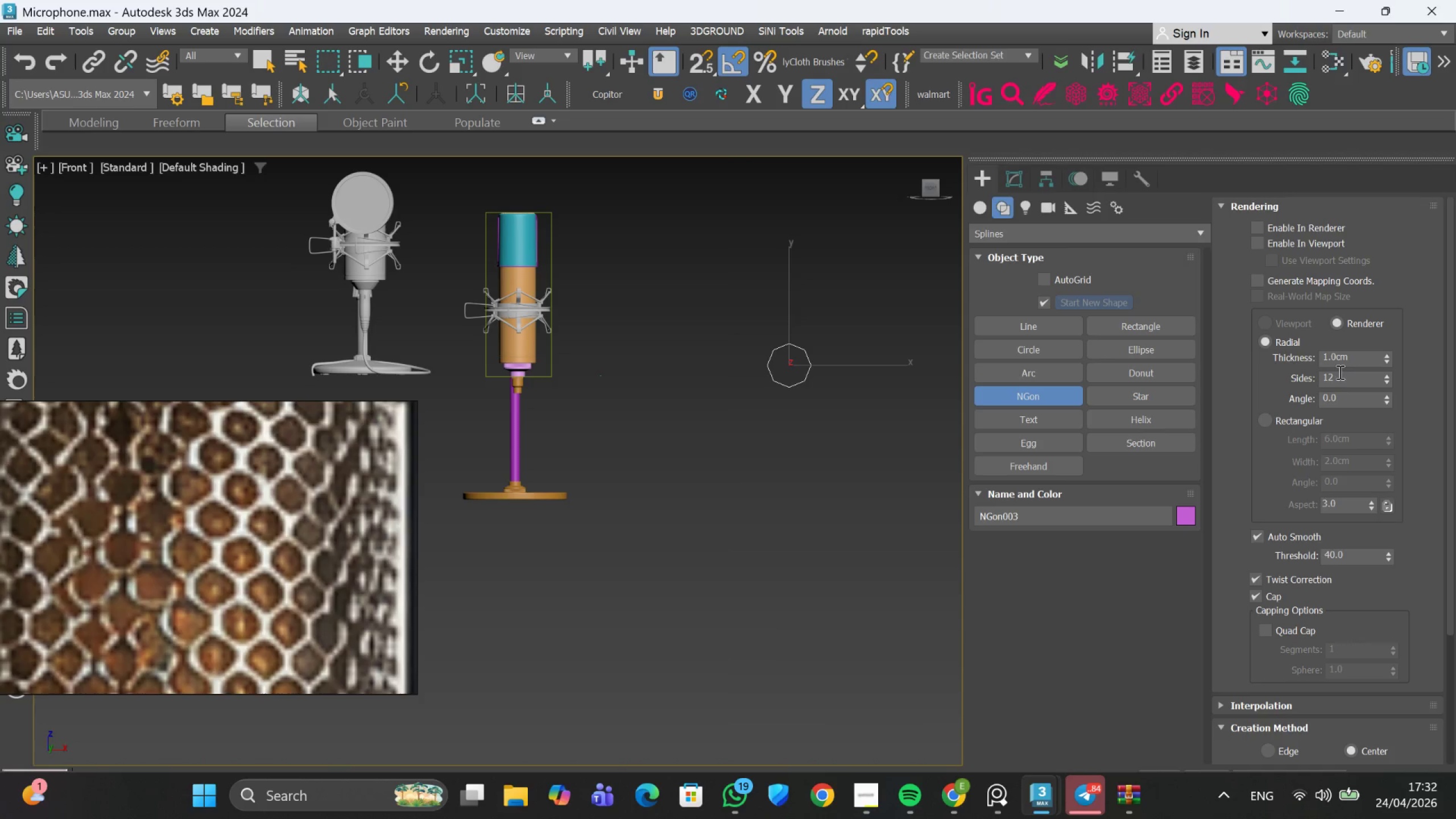 
left_click([1020, 179])
 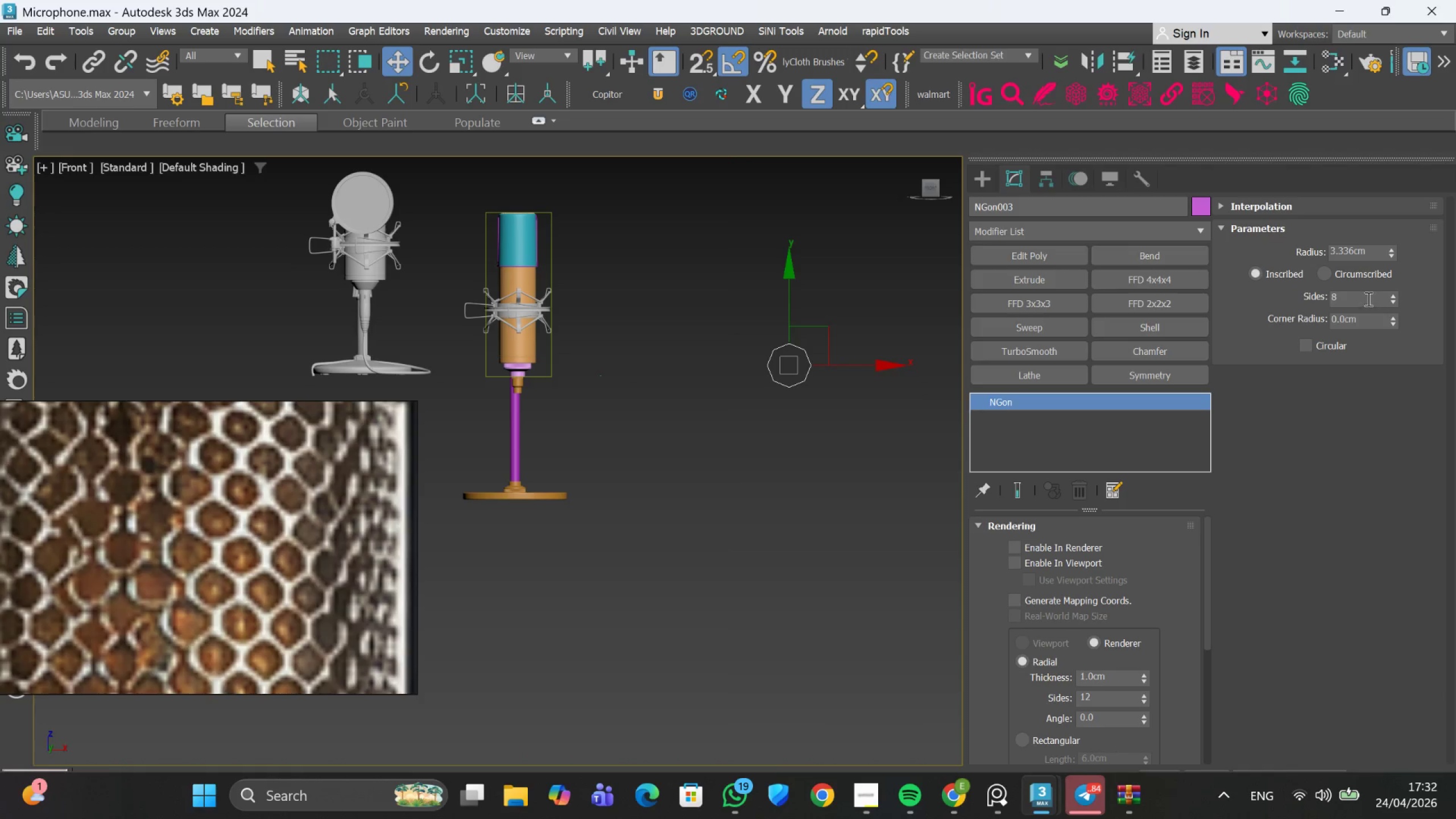 
double_click([1366, 297])
 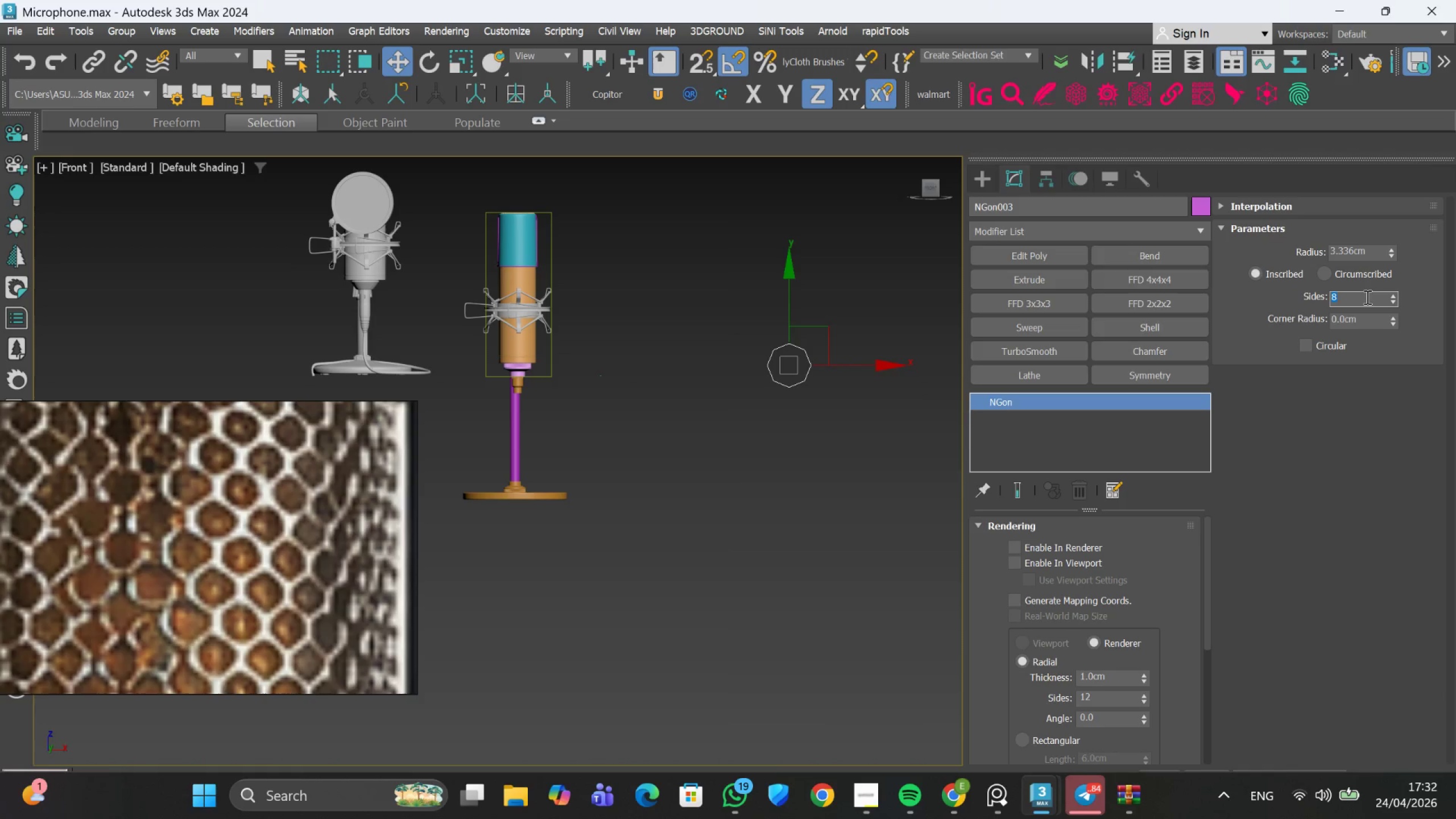 
key(6)
 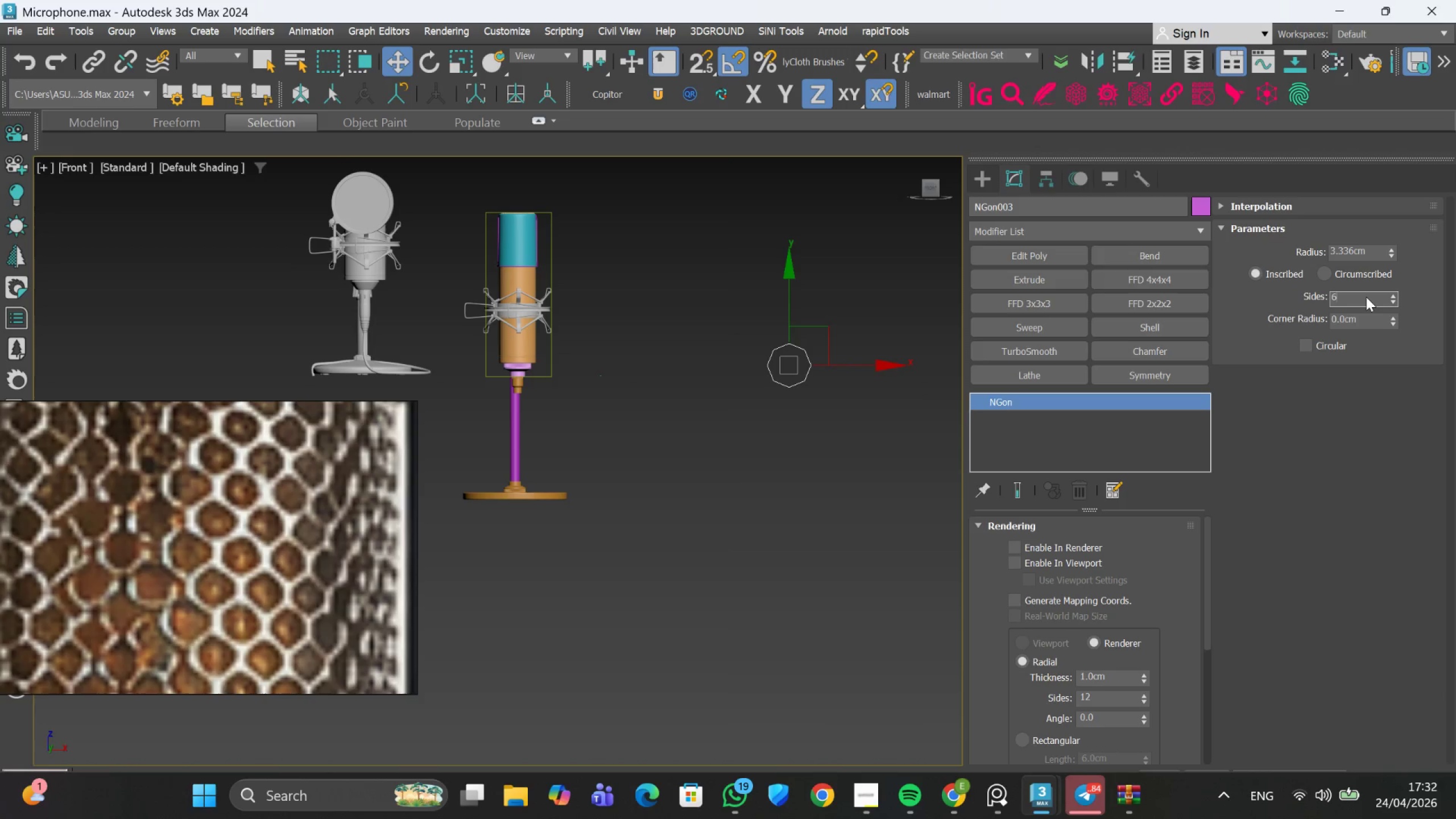 
key(Shift+ShiftRight)
 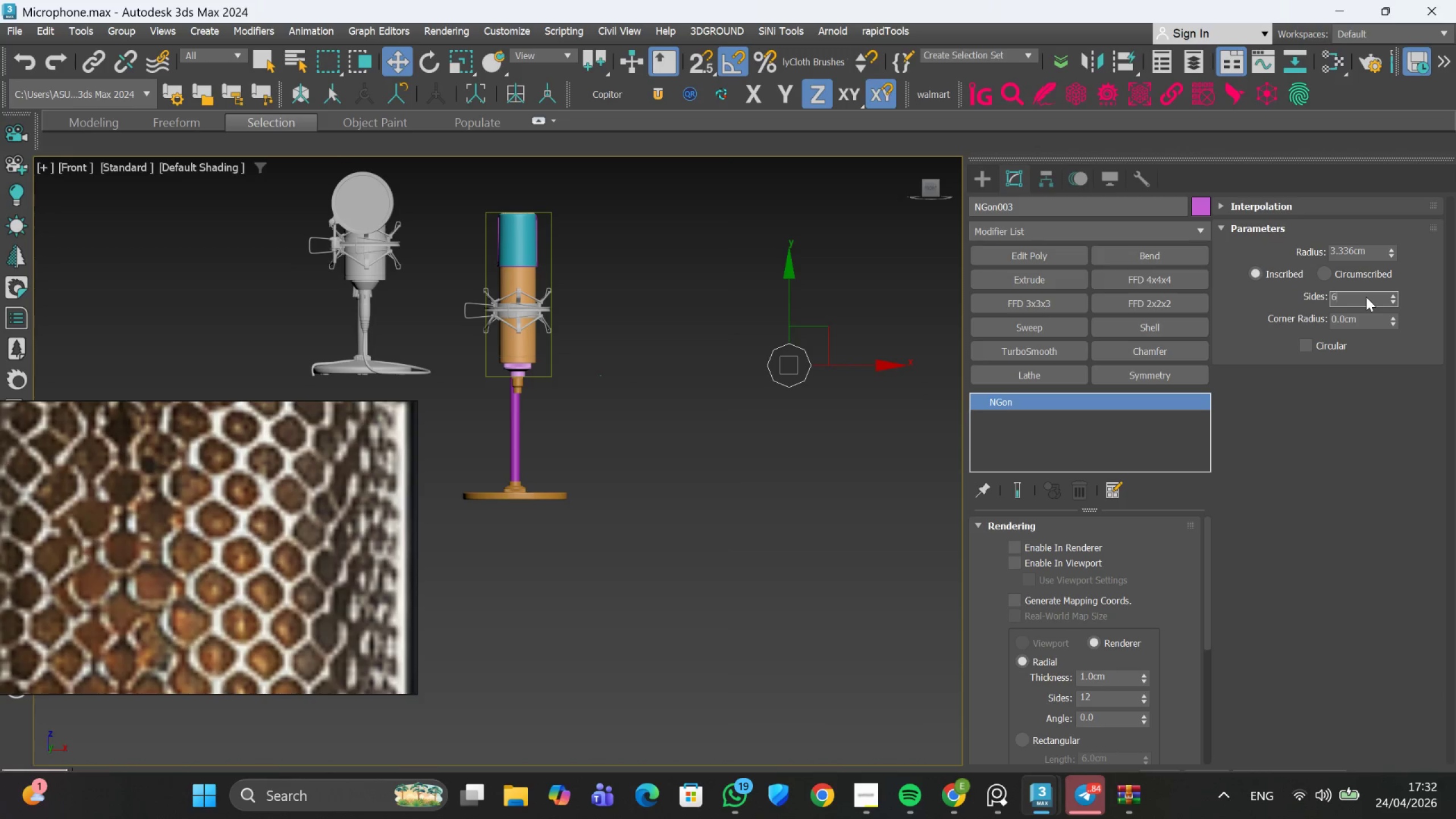 
key(Shift+Enter)
 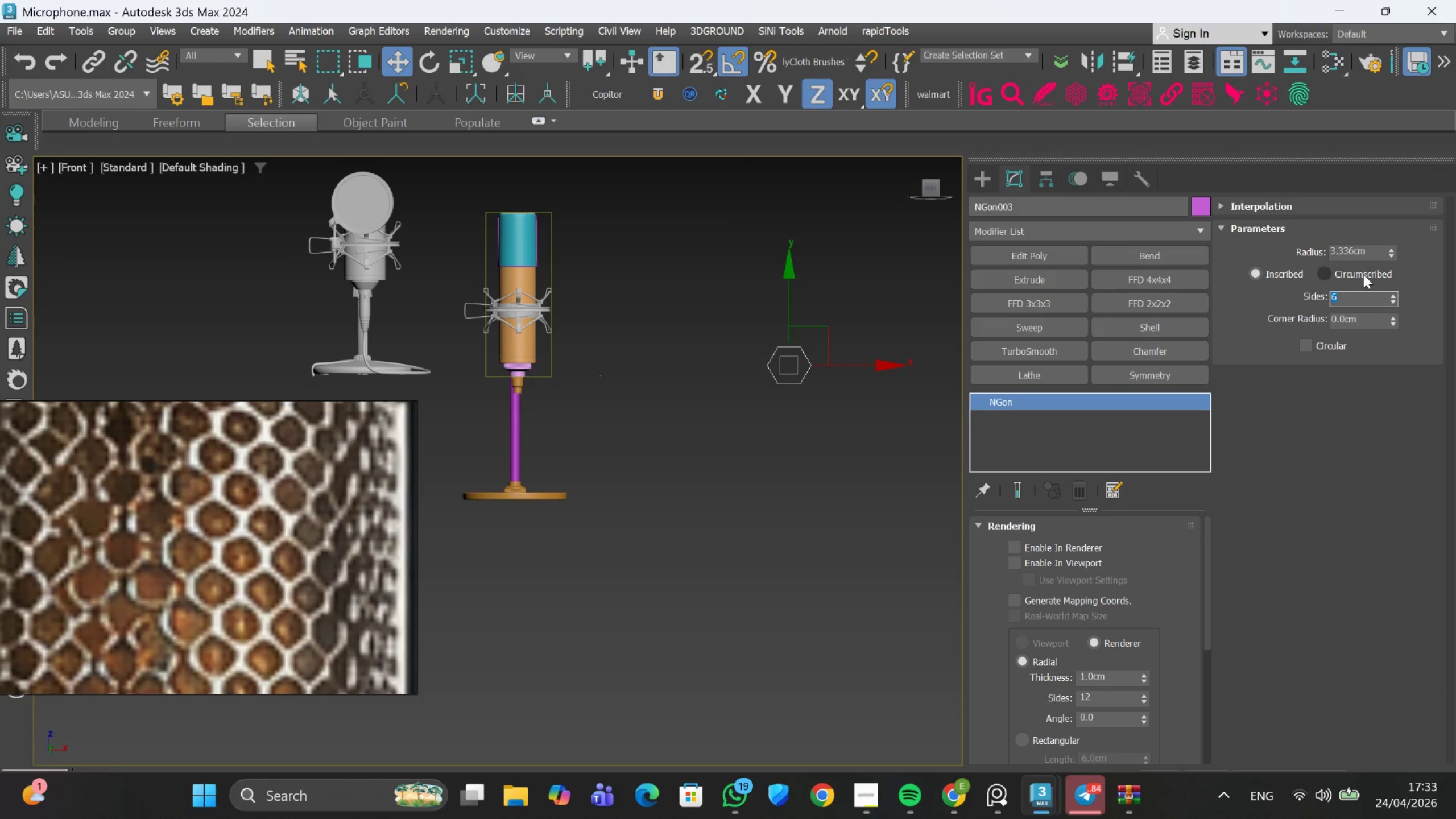 
left_click_drag(start_coordinate=[1390, 255], to_coordinate=[1394, 279])
 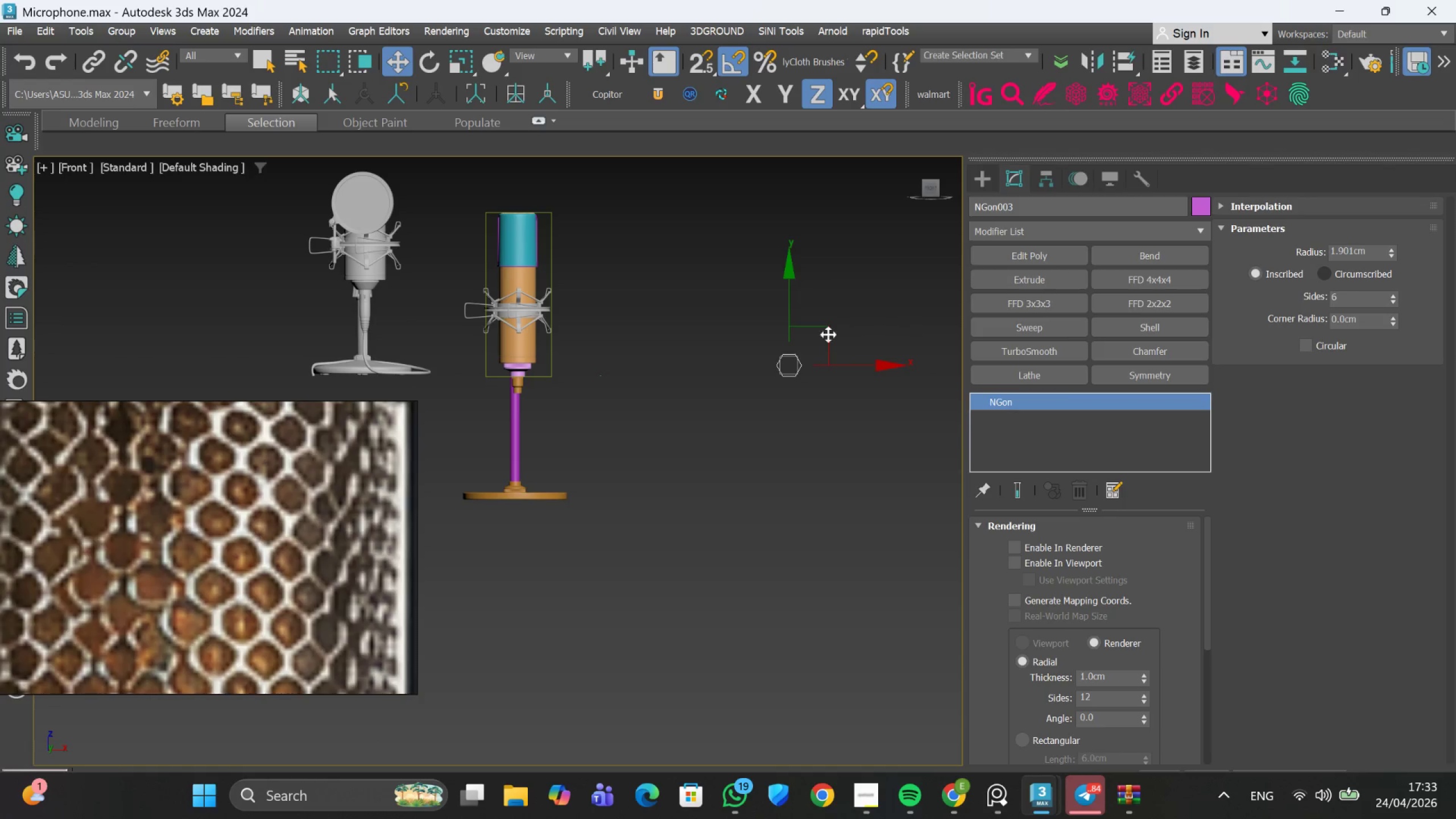 
scroll: coordinate [777, 371], scroll_direction: up, amount: 6.0
 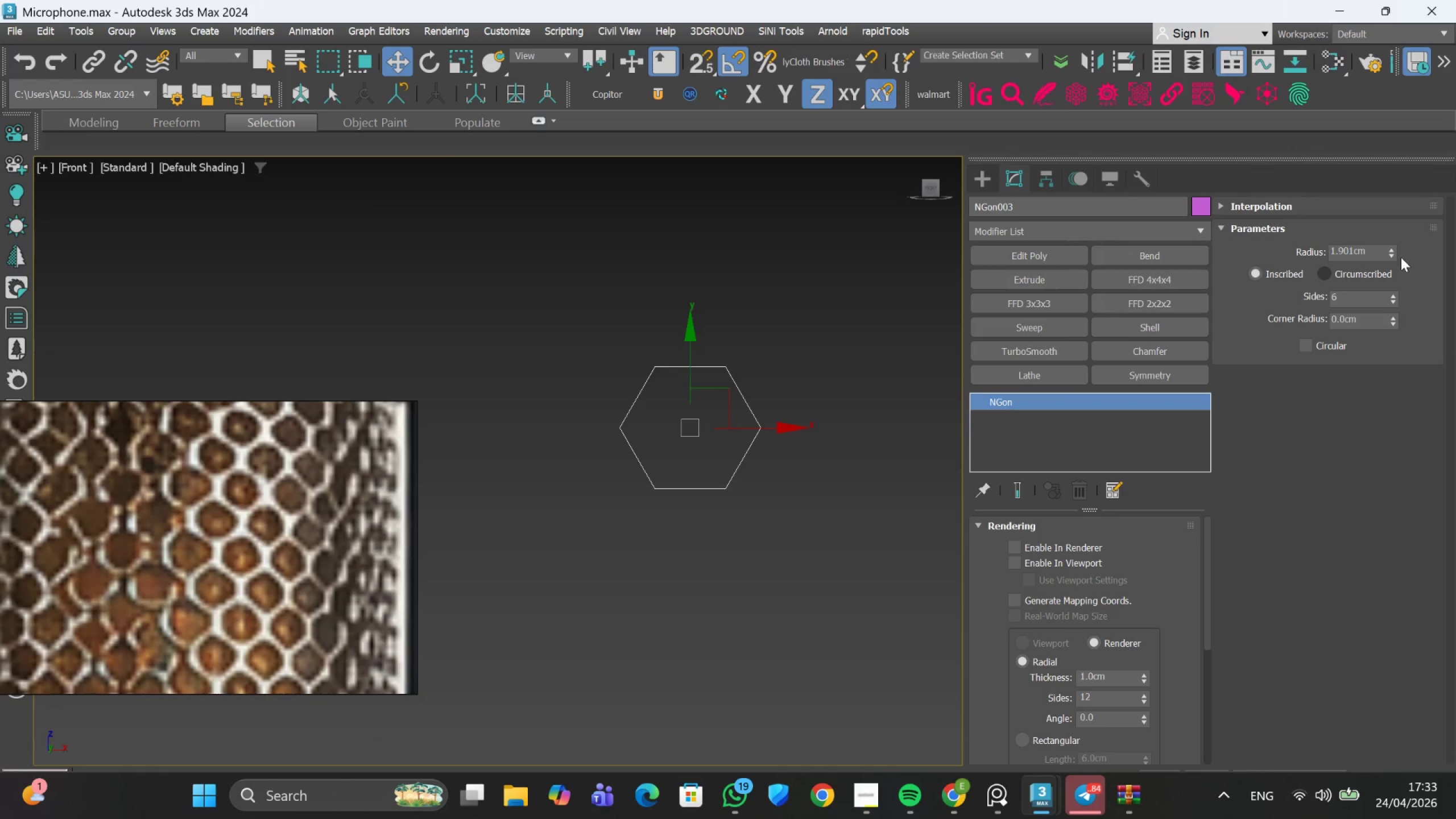 
left_click_drag(start_coordinate=[1395, 253], to_coordinate=[1401, 265])
 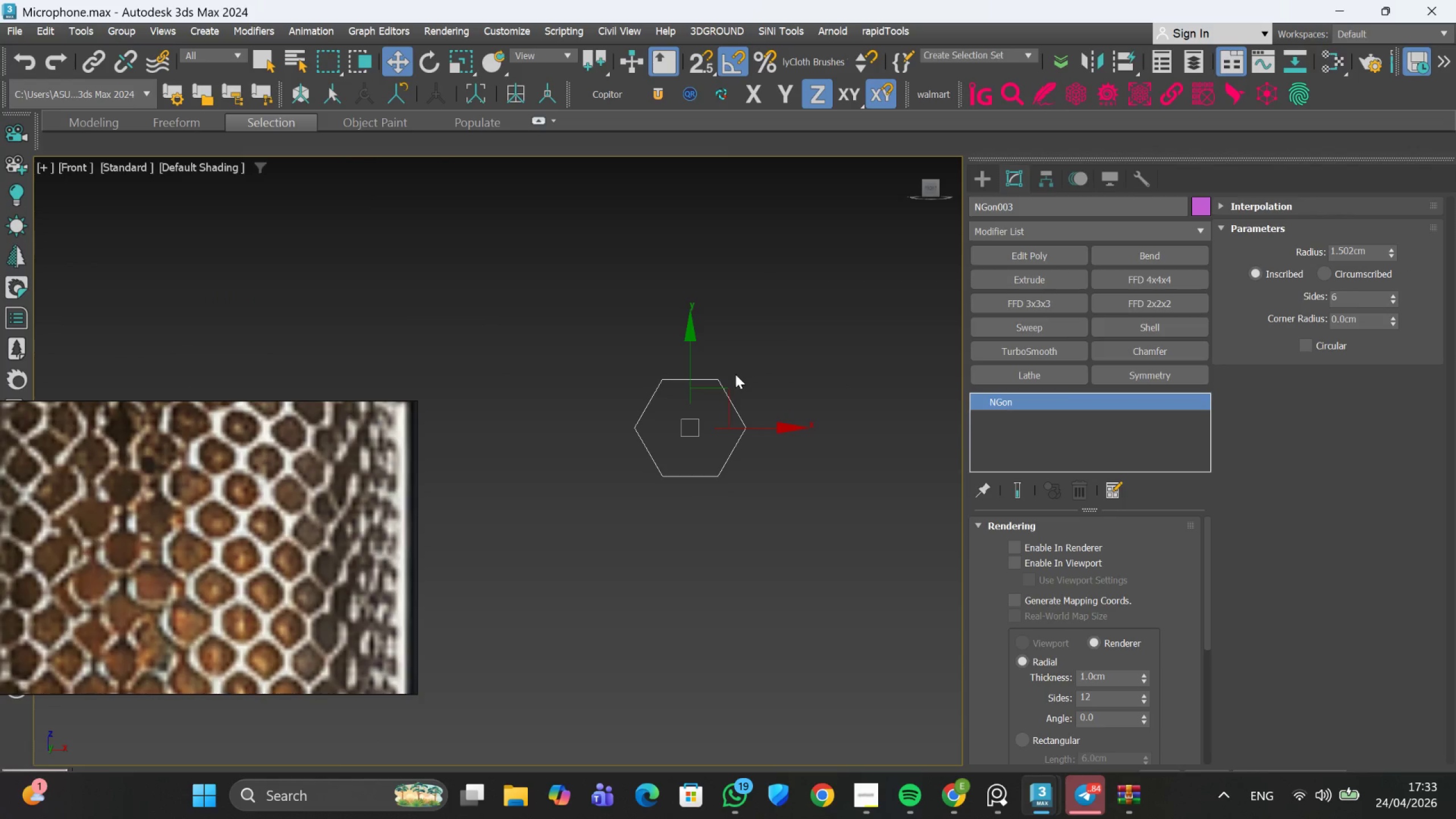 
scroll: coordinate [672, 411], scroll_direction: down, amount: 3.0
 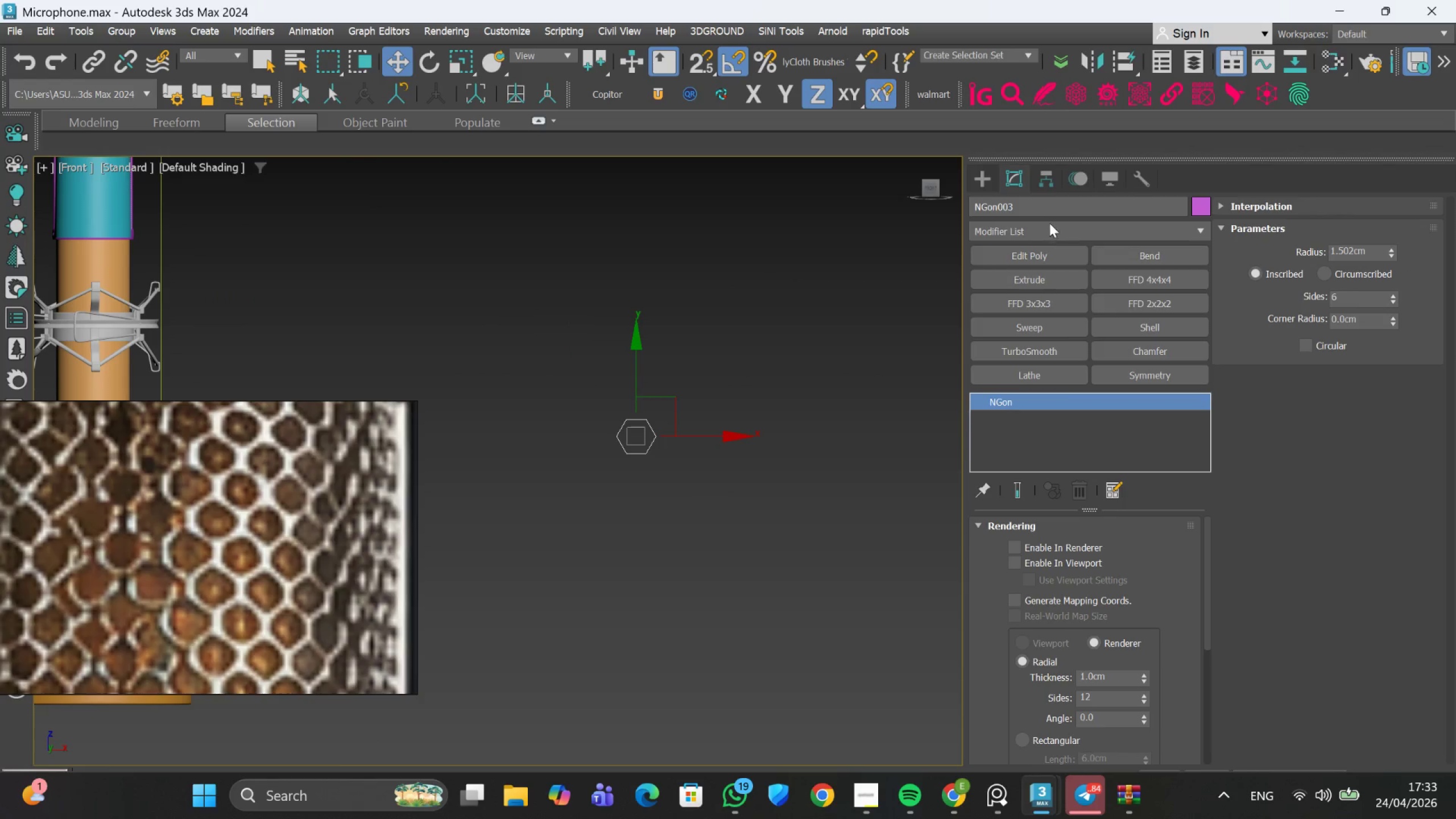 
left_click([1038, 226])
 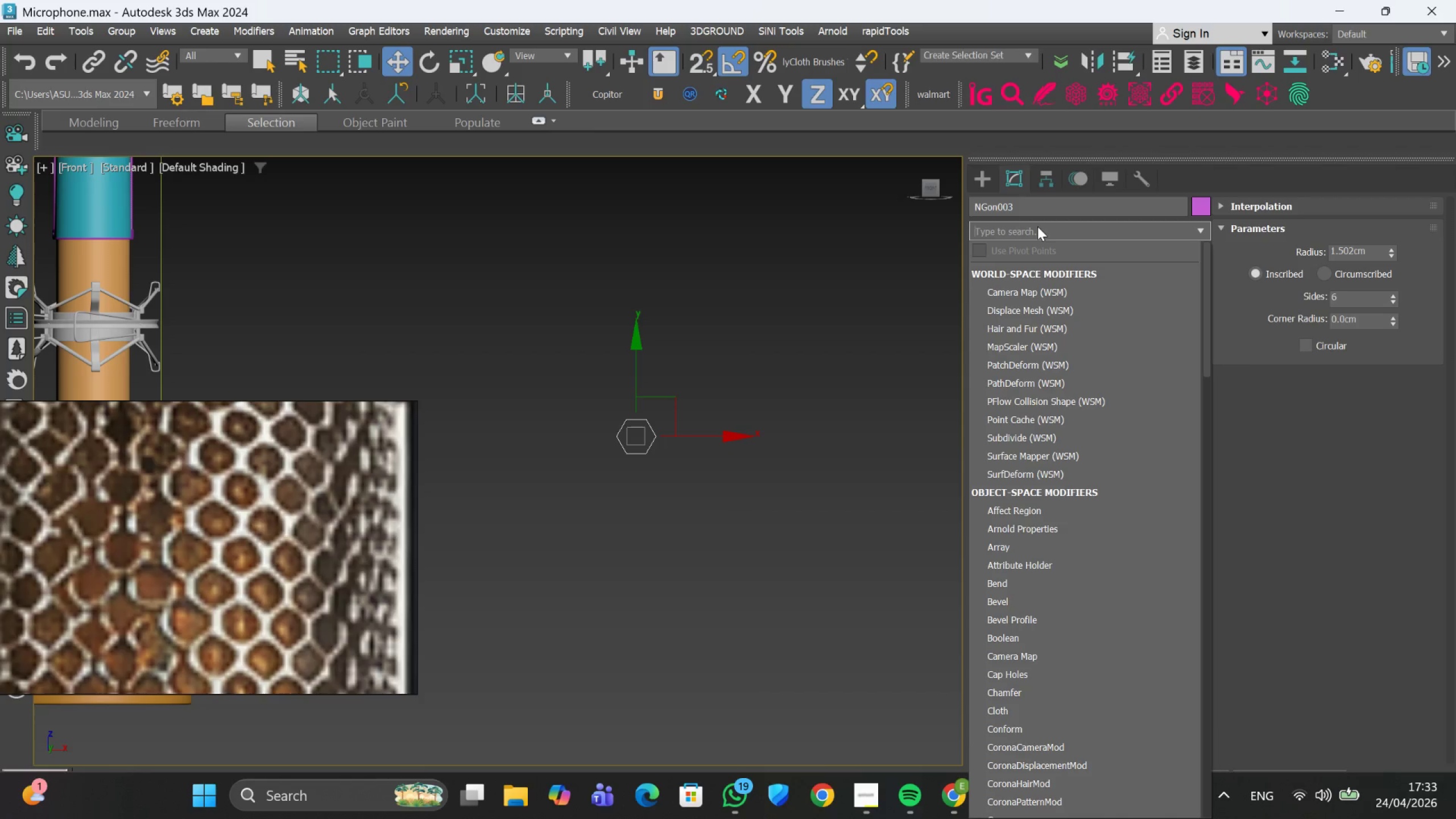 
type(ar)
 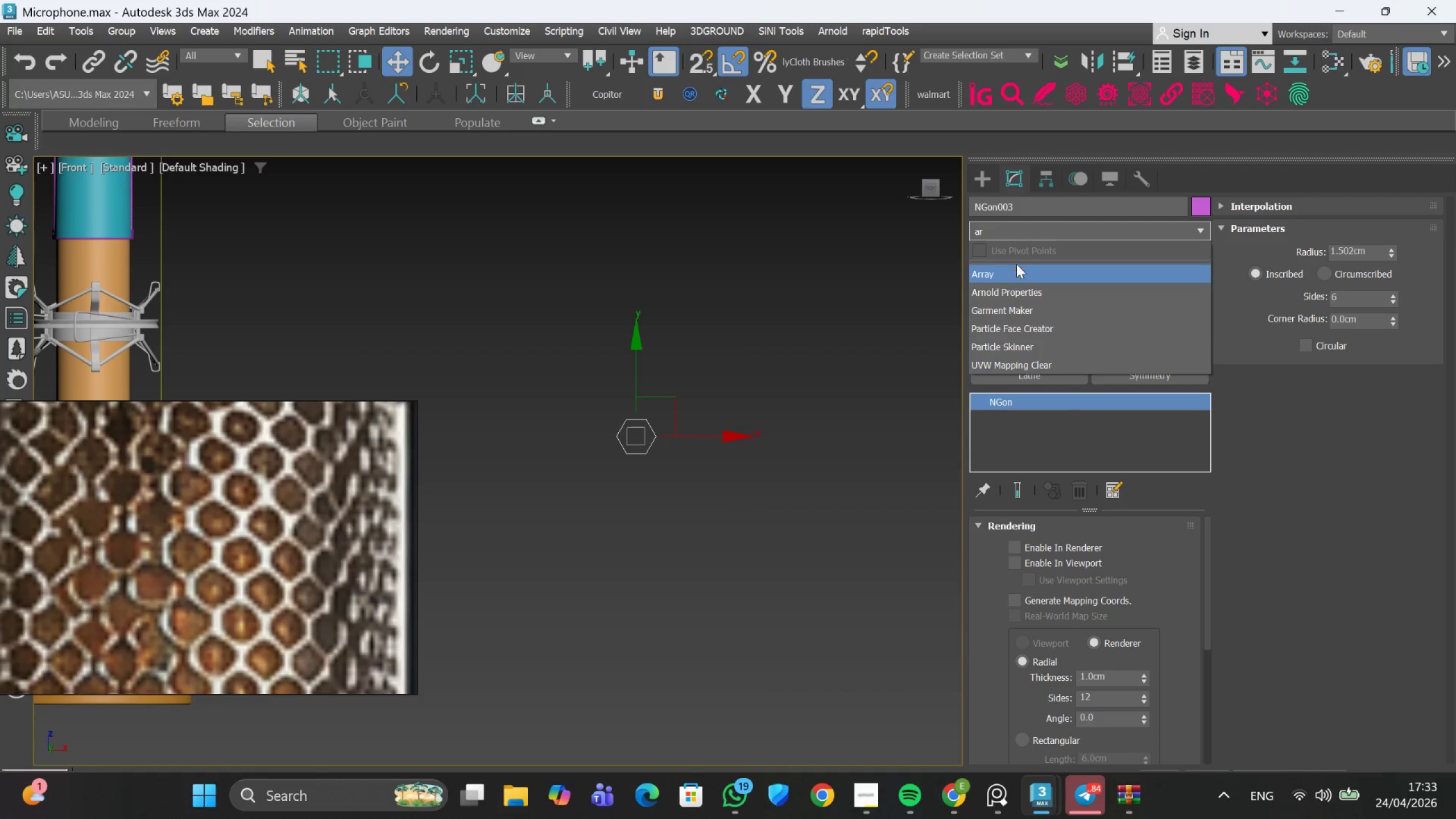 
left_click([1016, 270])
 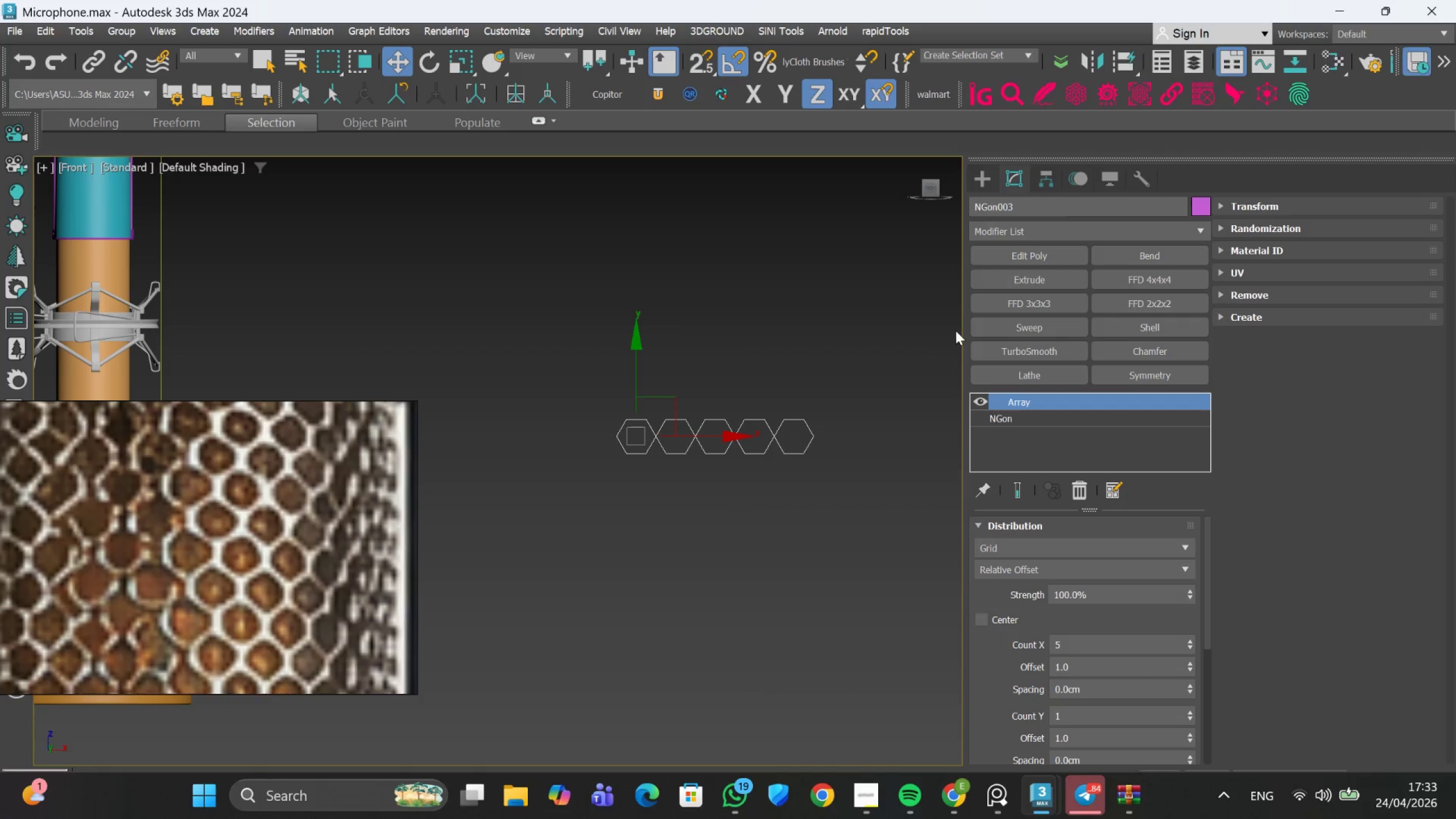 
scroll: coordinate [826, 375], scroll_direction: down, amount: 2.0
 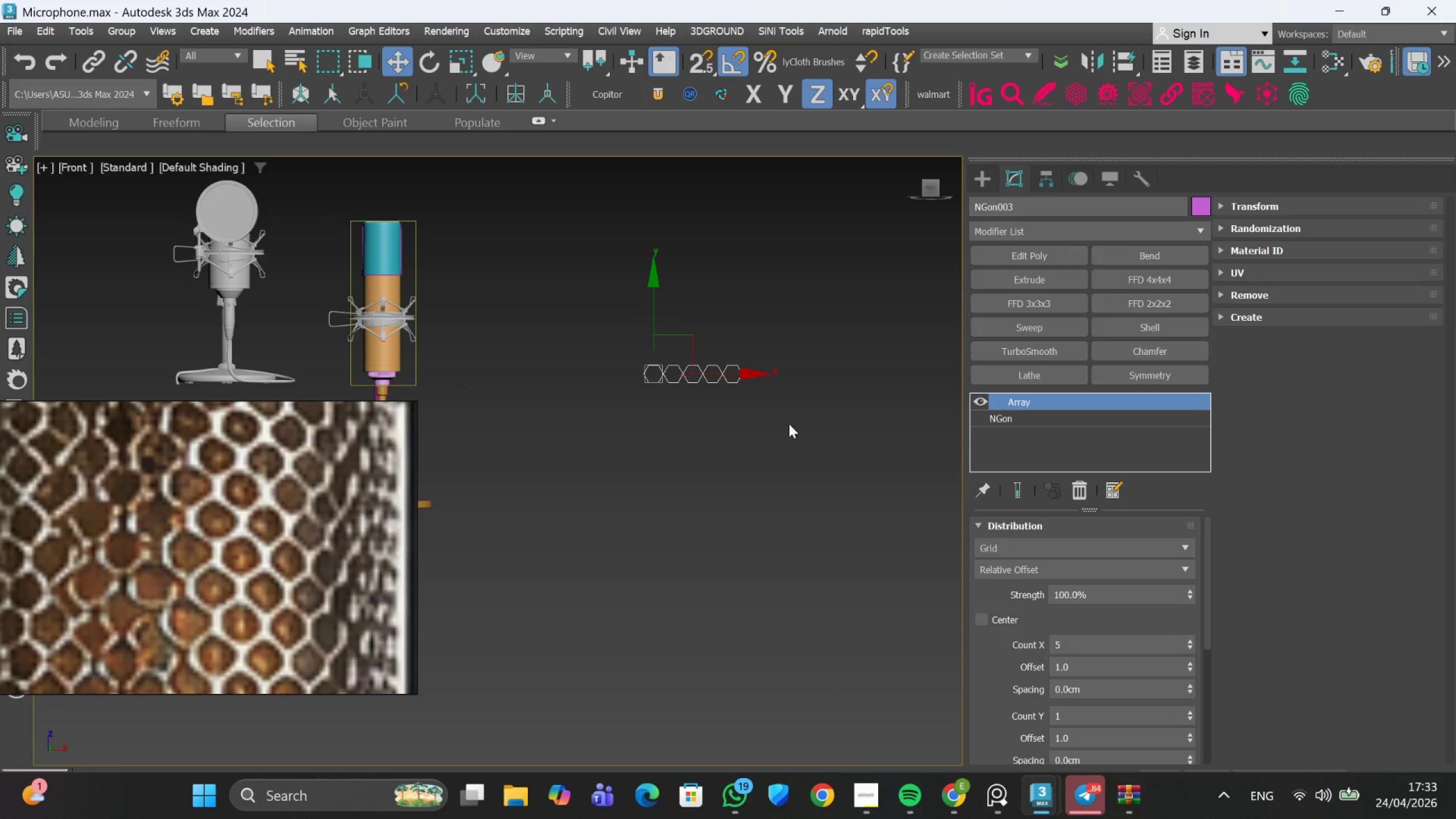 
scroll: coordinate [684, 361], scroll_direction: up, amount: 6.0
 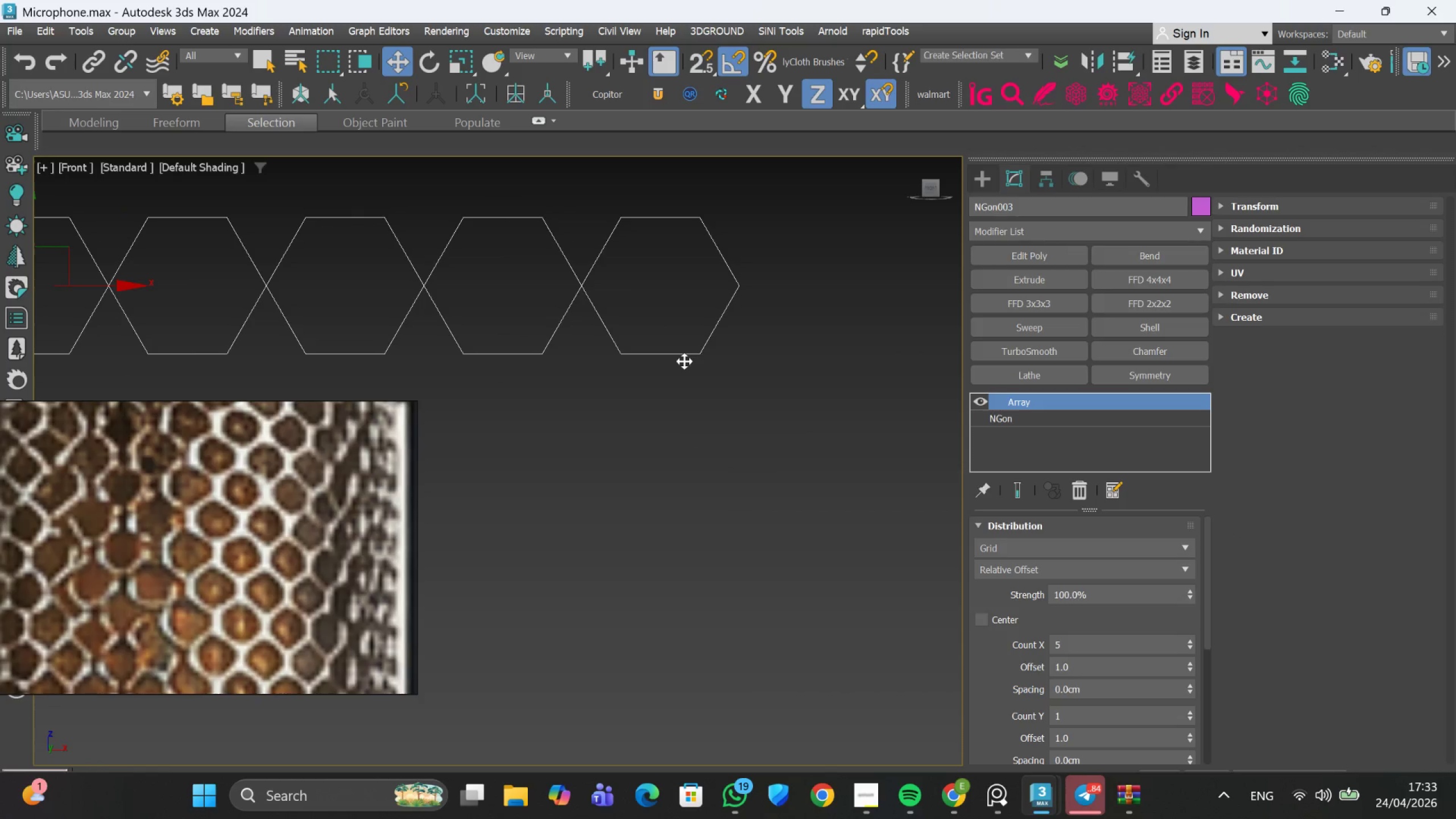 
scroll: coordinate [684, 363], scroll_direction: down, amount: 3.0
 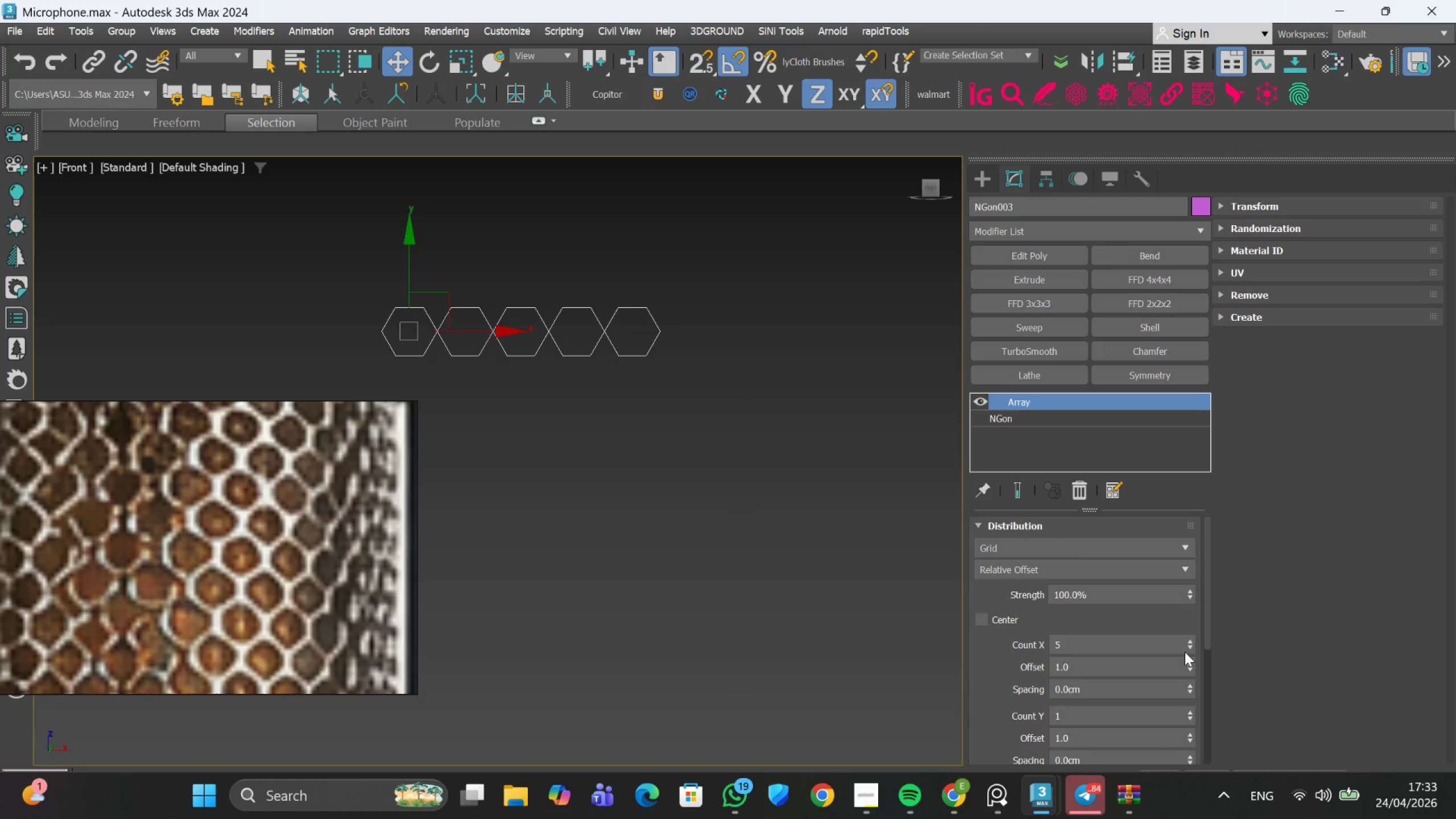 
double_click([1186, 640])
 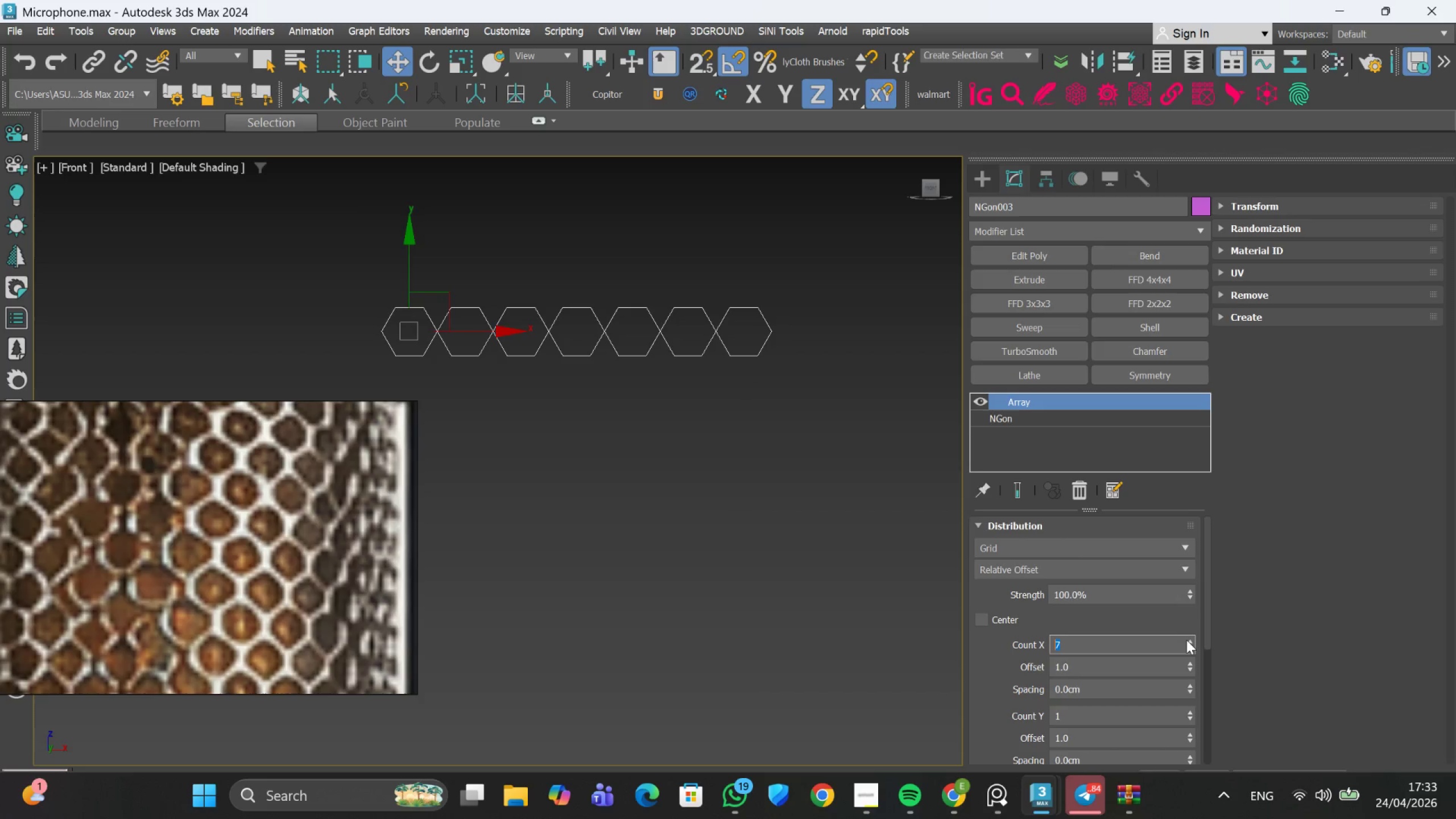 
triple_click([1186, 640])
 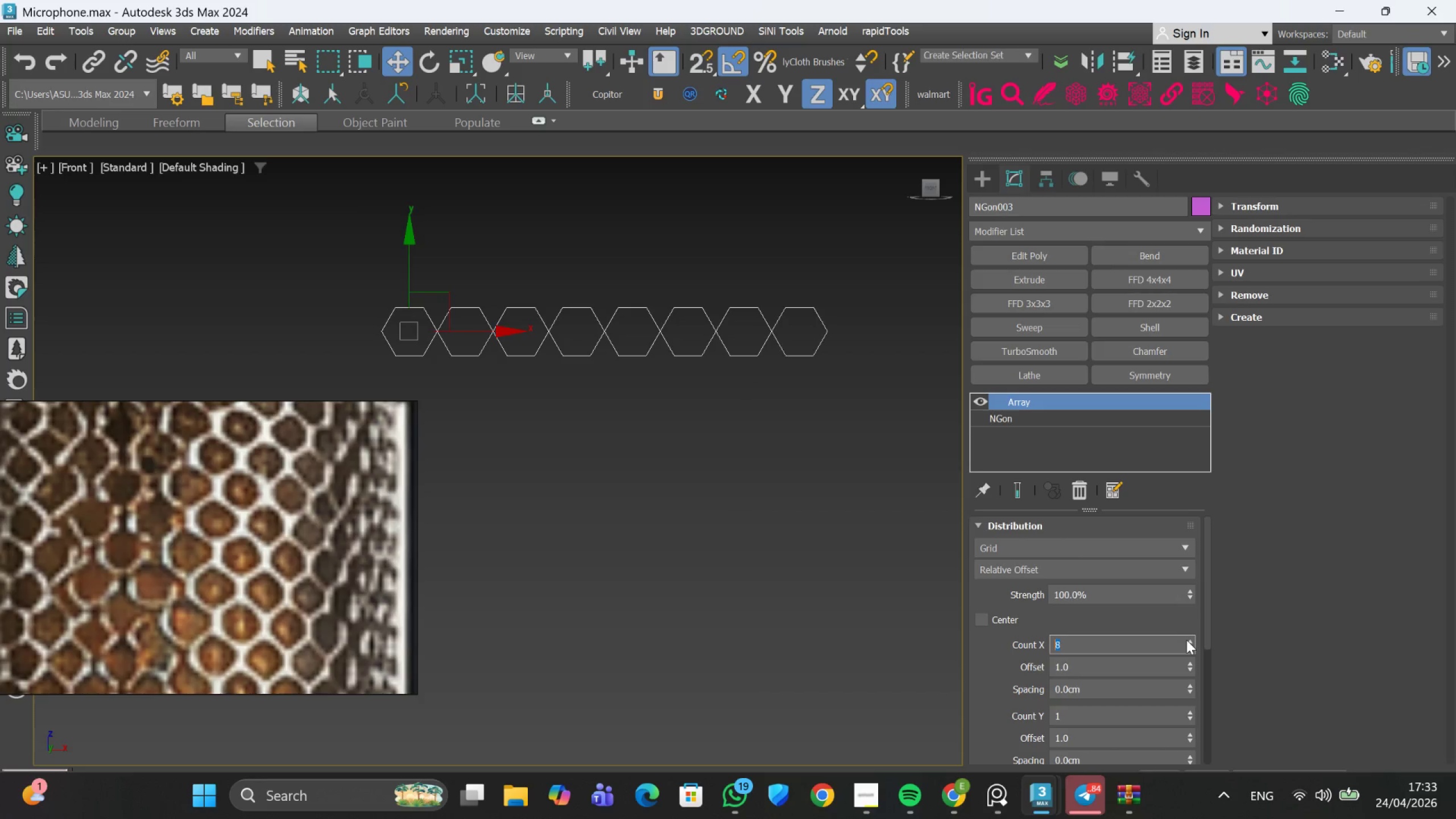 
triple_click([1186, 640])
 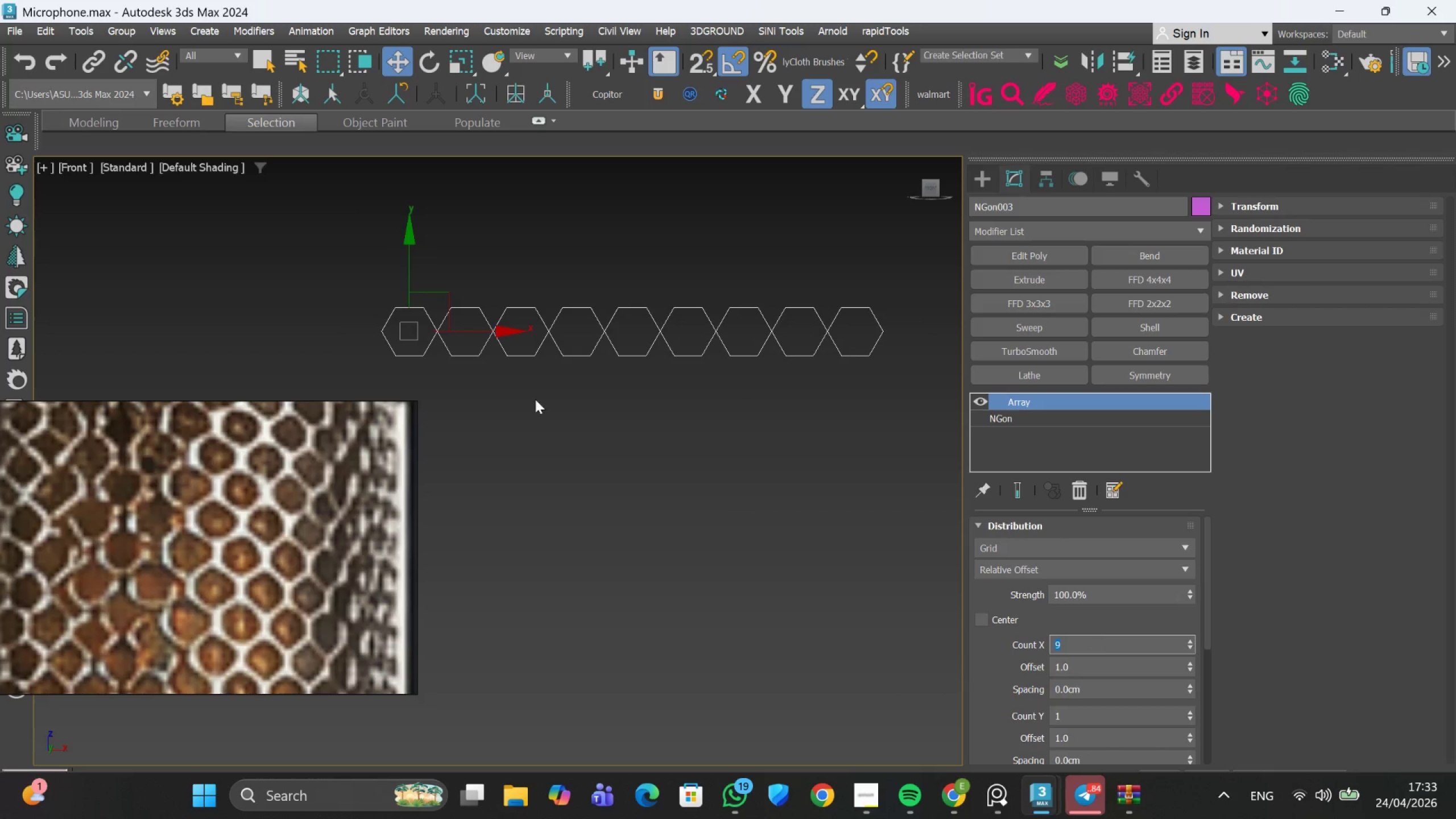 
scroll: coordinate [533, 398], scroll_direction: down, amount: 3.0
 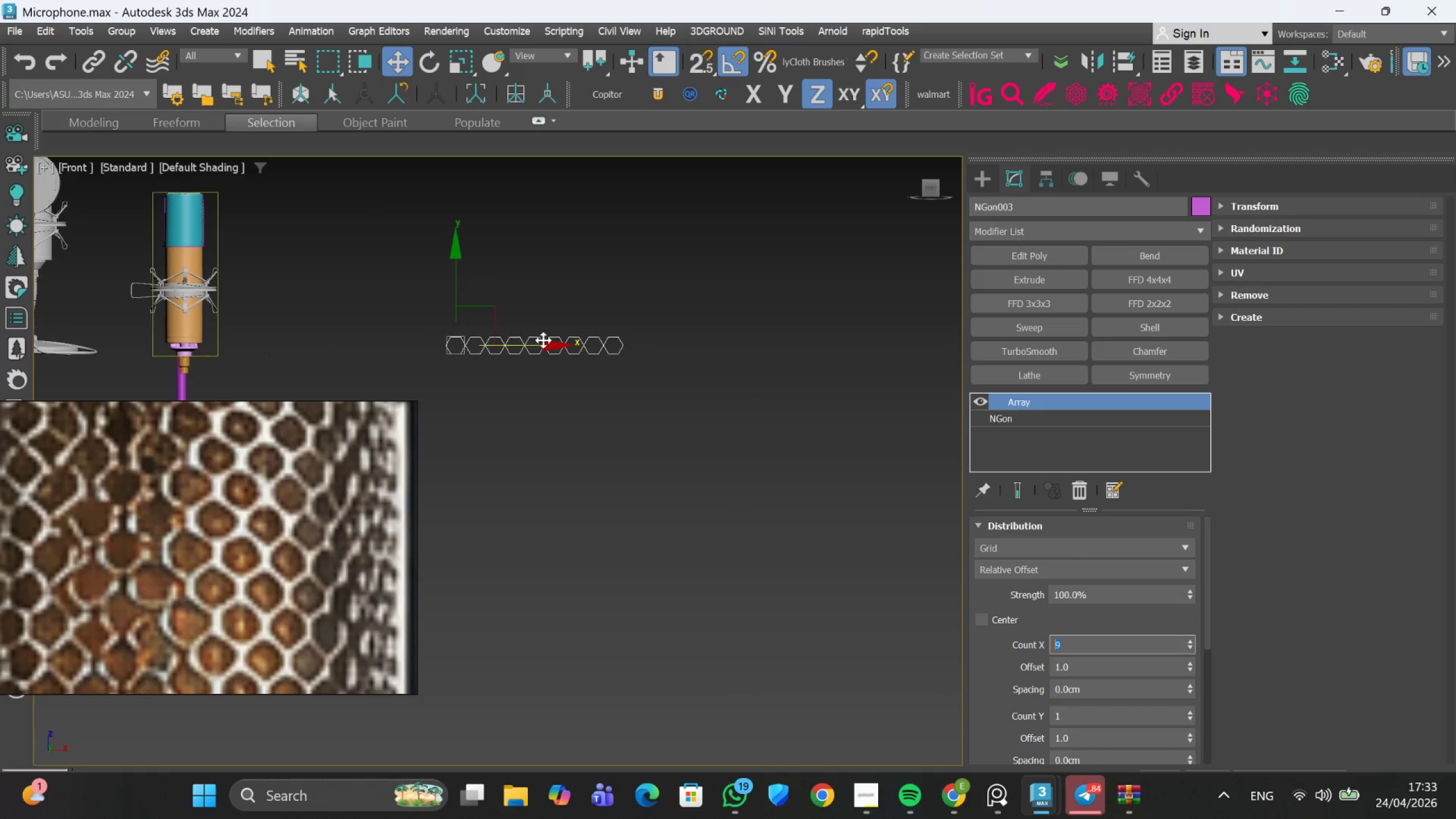 
scroll: coordinate [971, 487], scroll_direction: up, amount: 1.0
 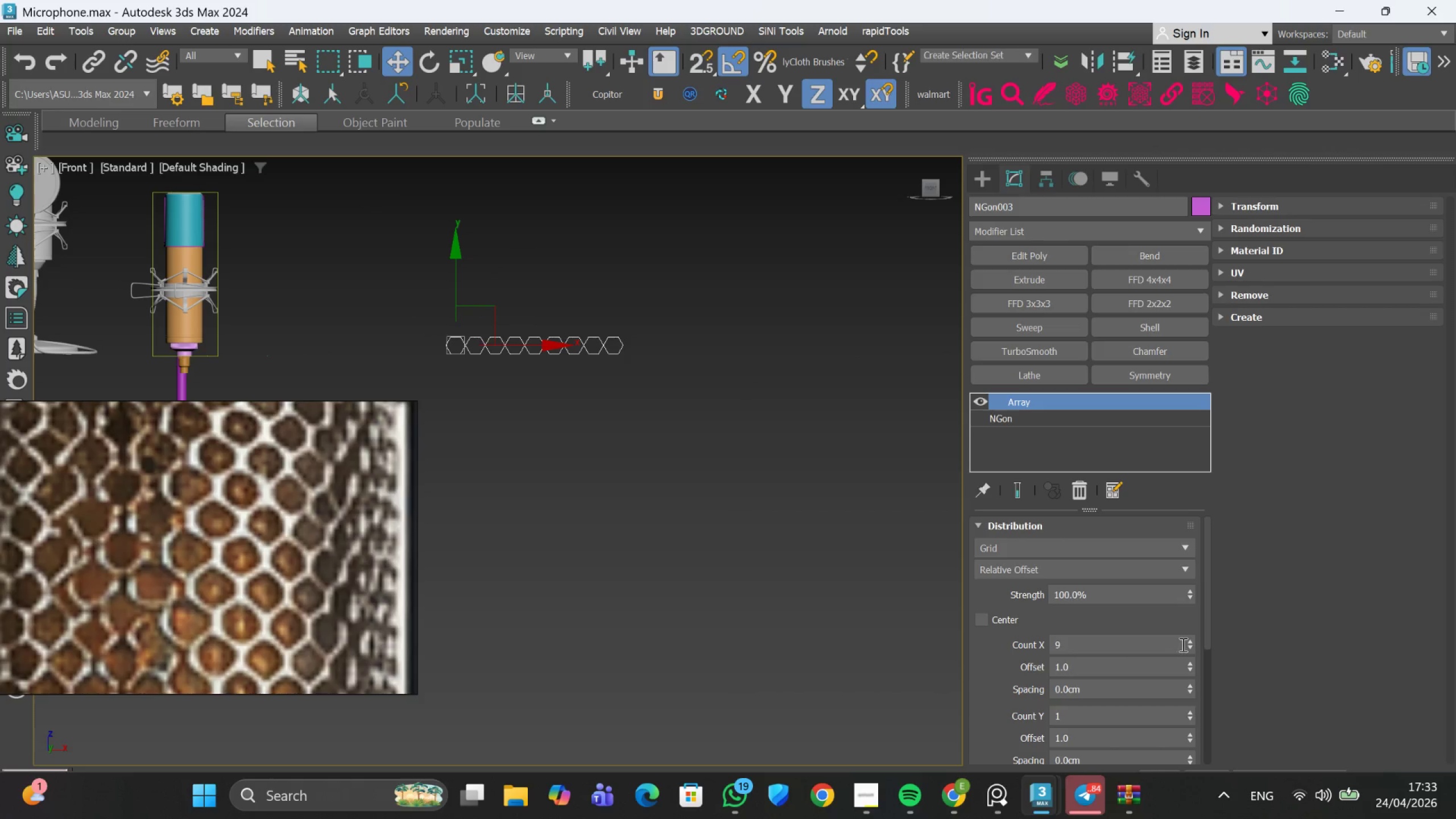 
double_click([1167, 644])
 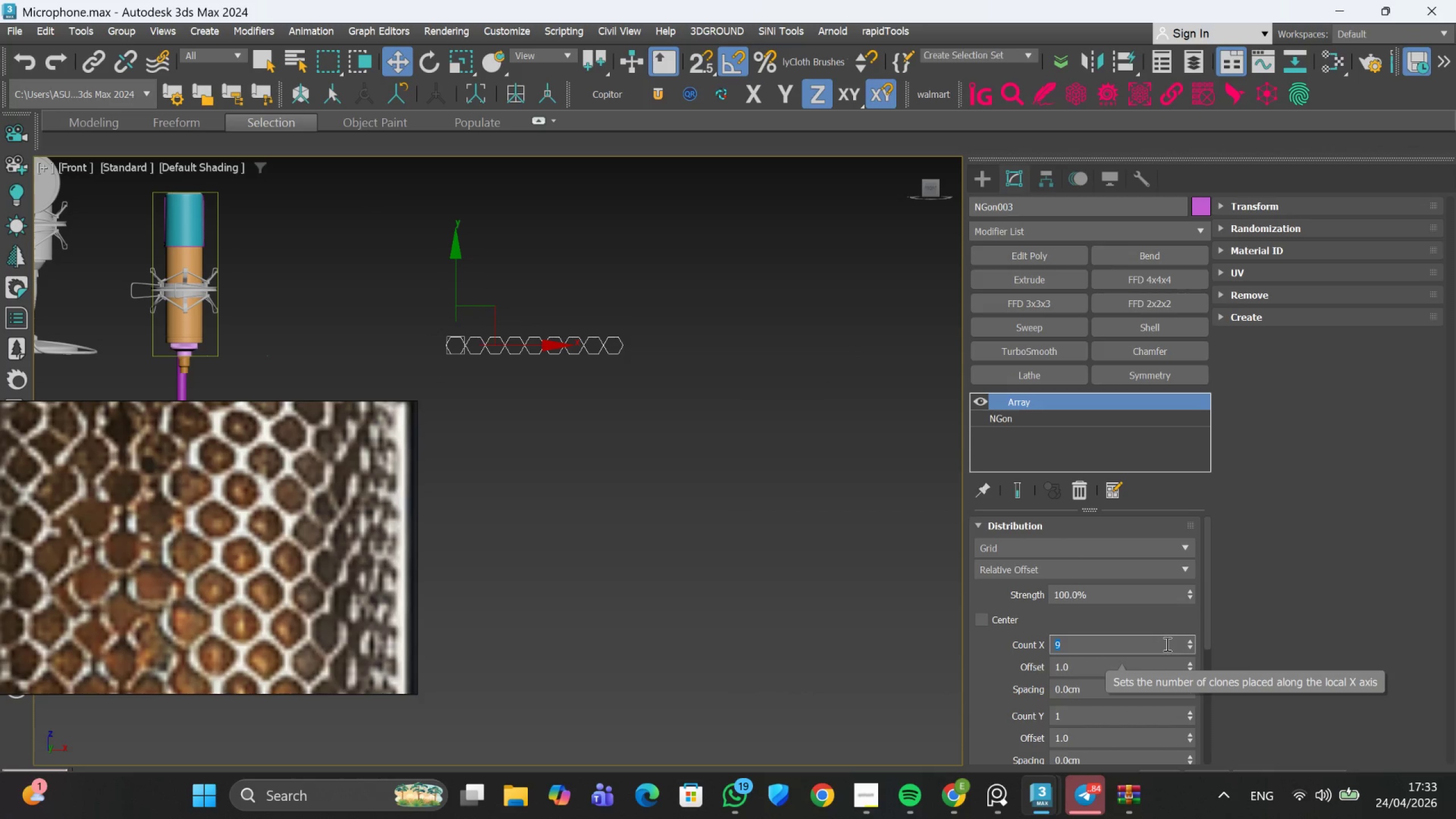 
type(50)
 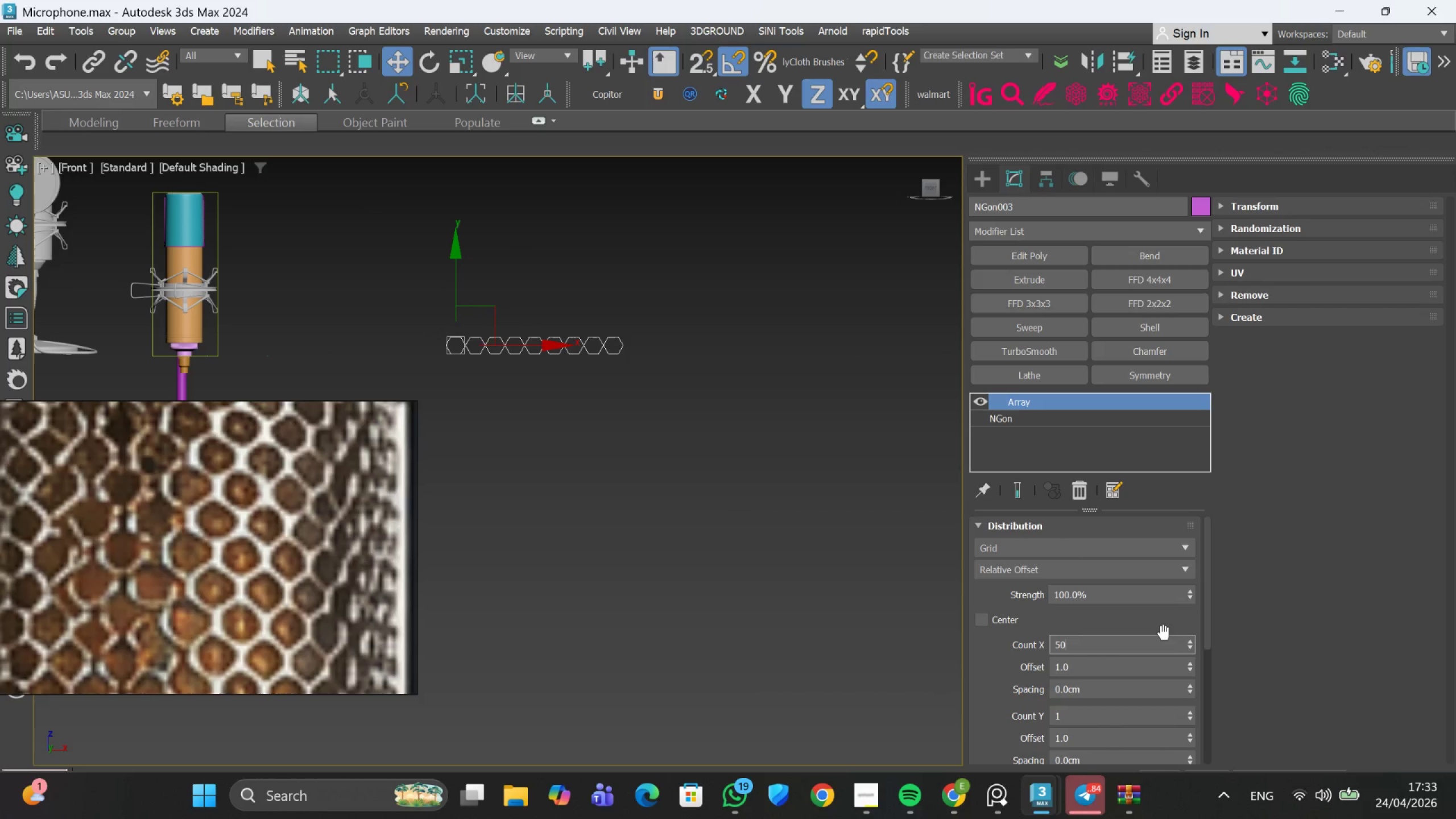 
key(Enter)
 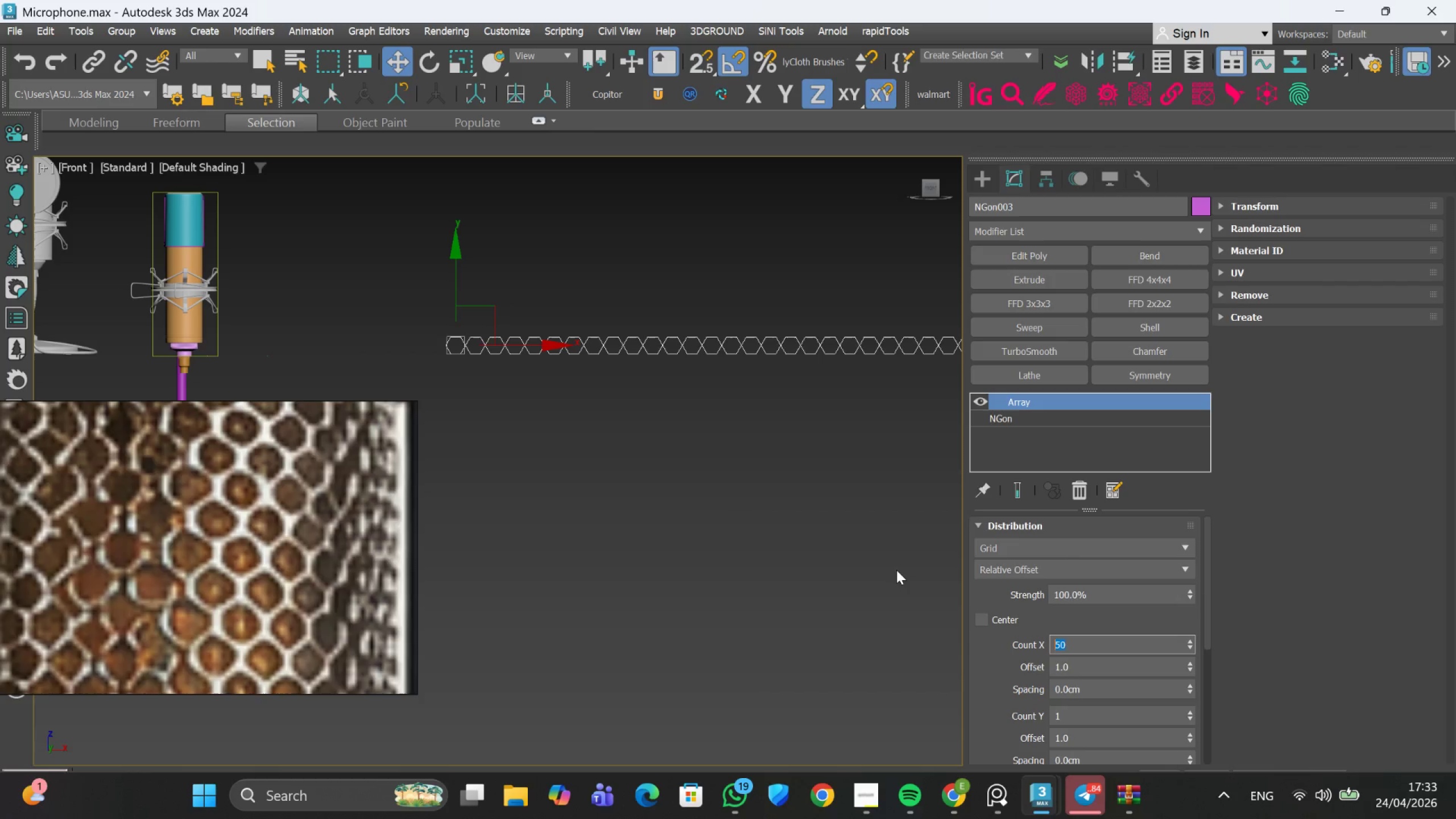 
scroll: coordinate [880, 569], scroll_direction: down, amount: 3.0
 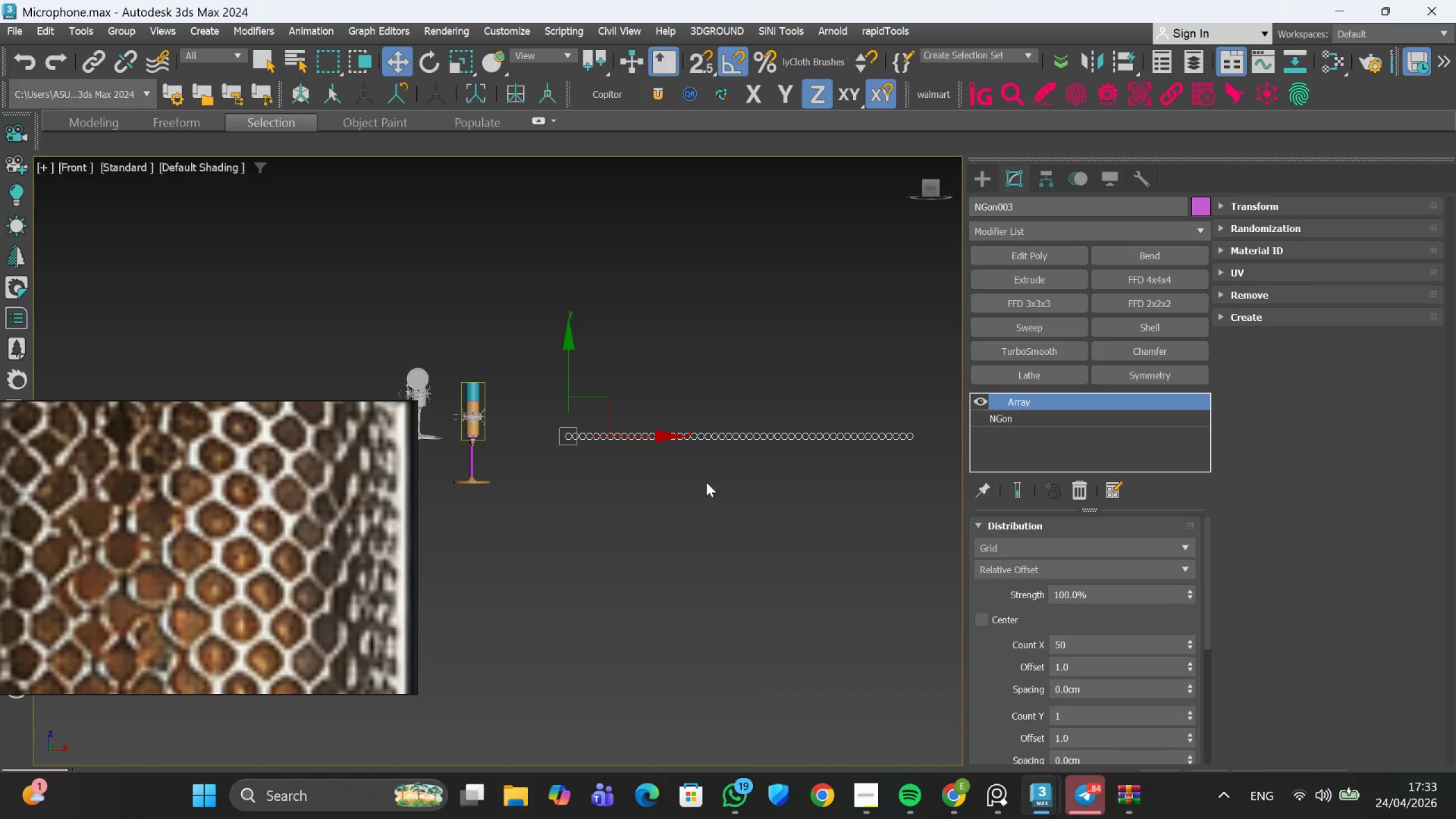 
scroll: coordinate [565, 437], scroll_direction: up, amount: 5.0
 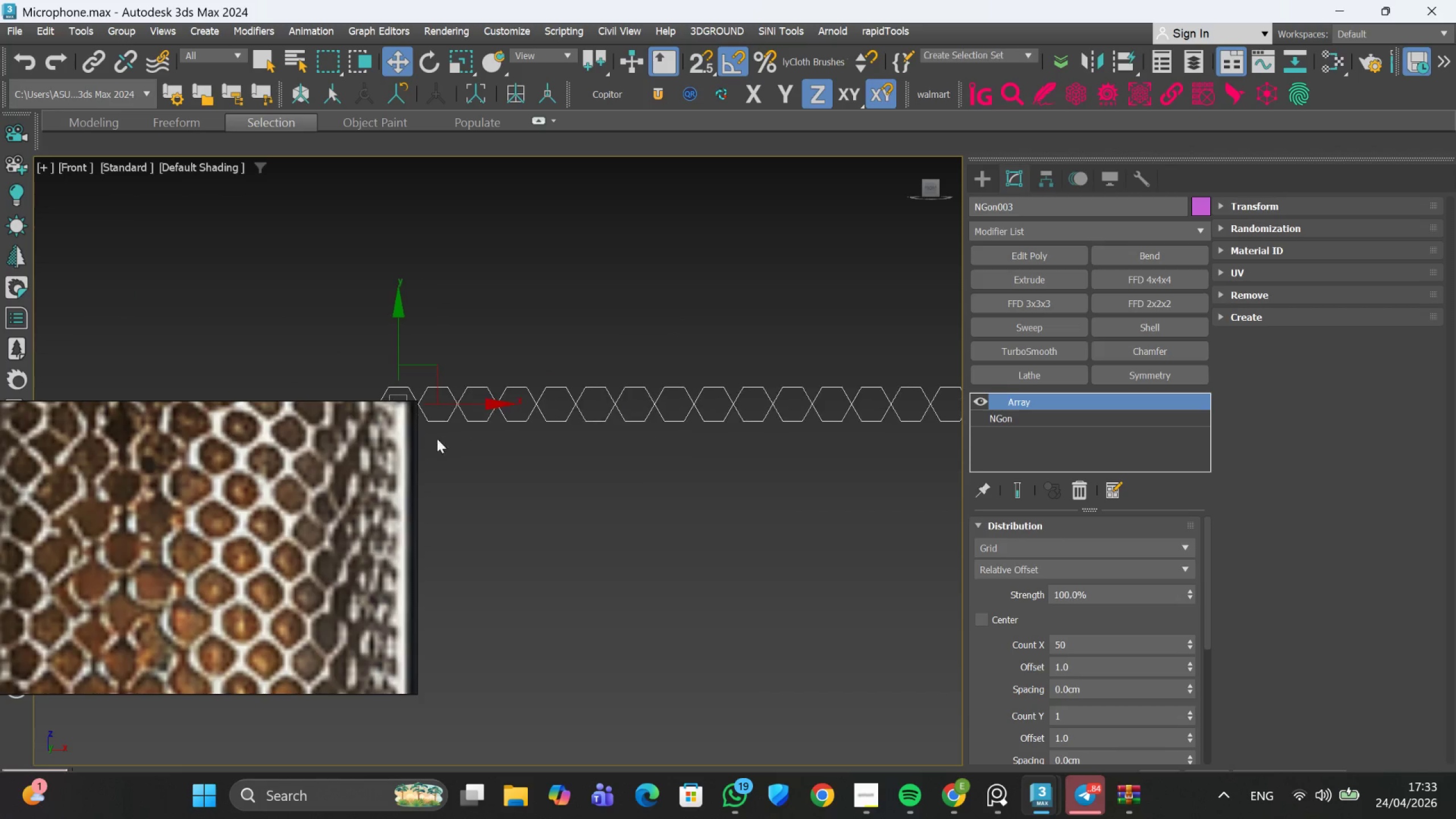 
scroll: coordinate [548, 441], scroll_direction: down, amount: 3.0
 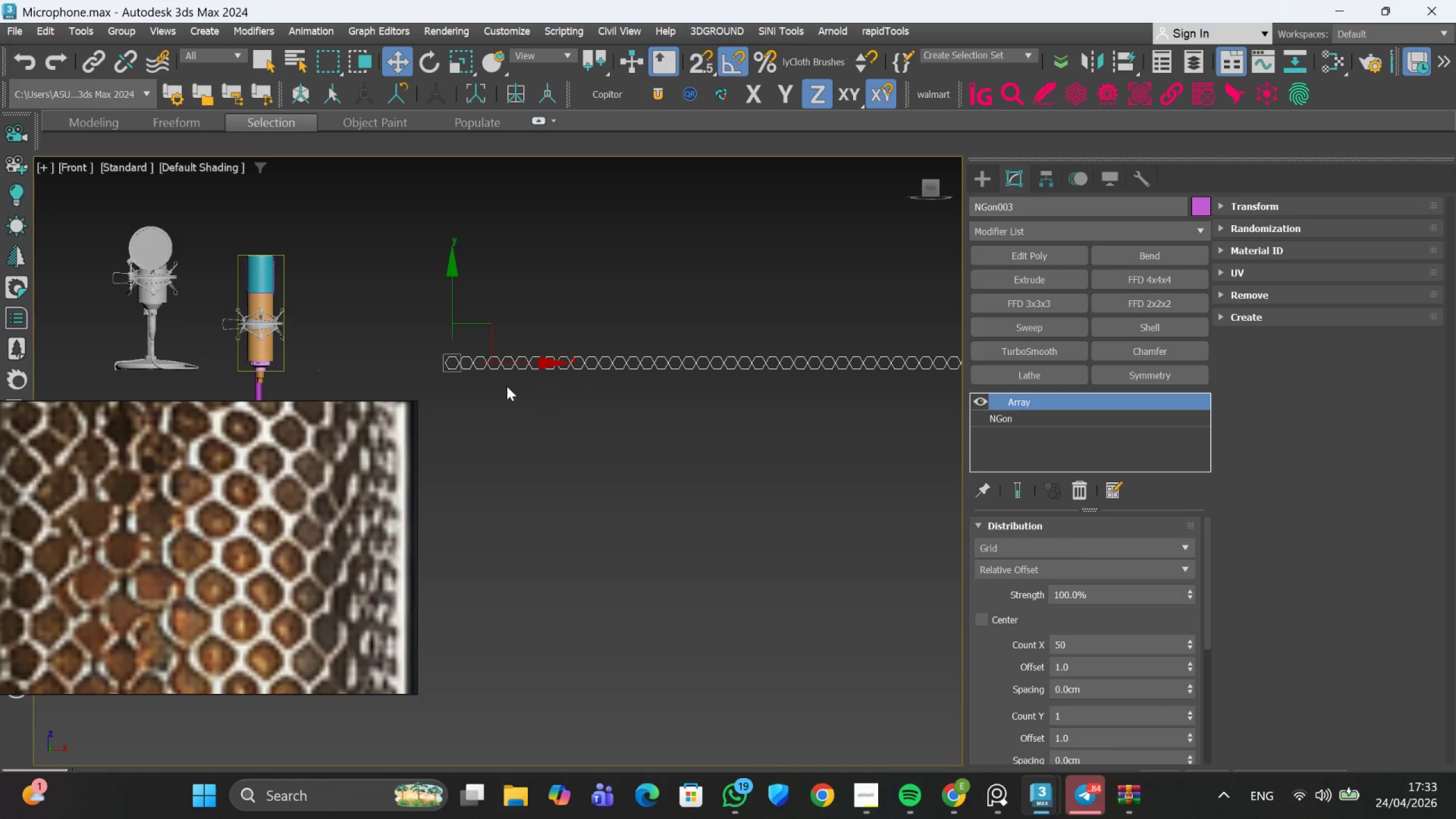 
scroll: coordinate [450, 374], scroll_direction: up, amount: 3.0
 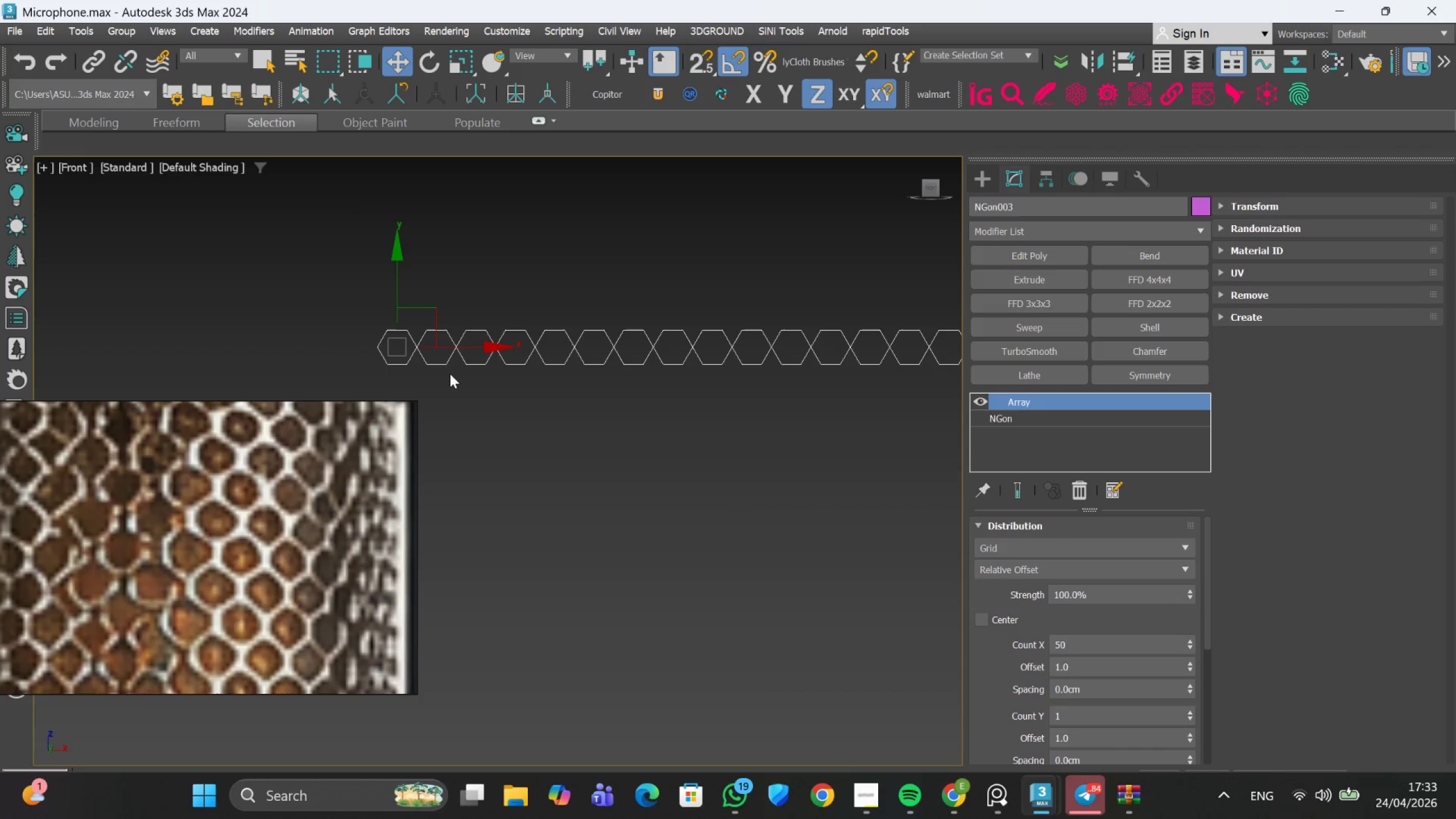 
scroll: coordinate [432, 360], scroll_direction: none, amount: 0.0
 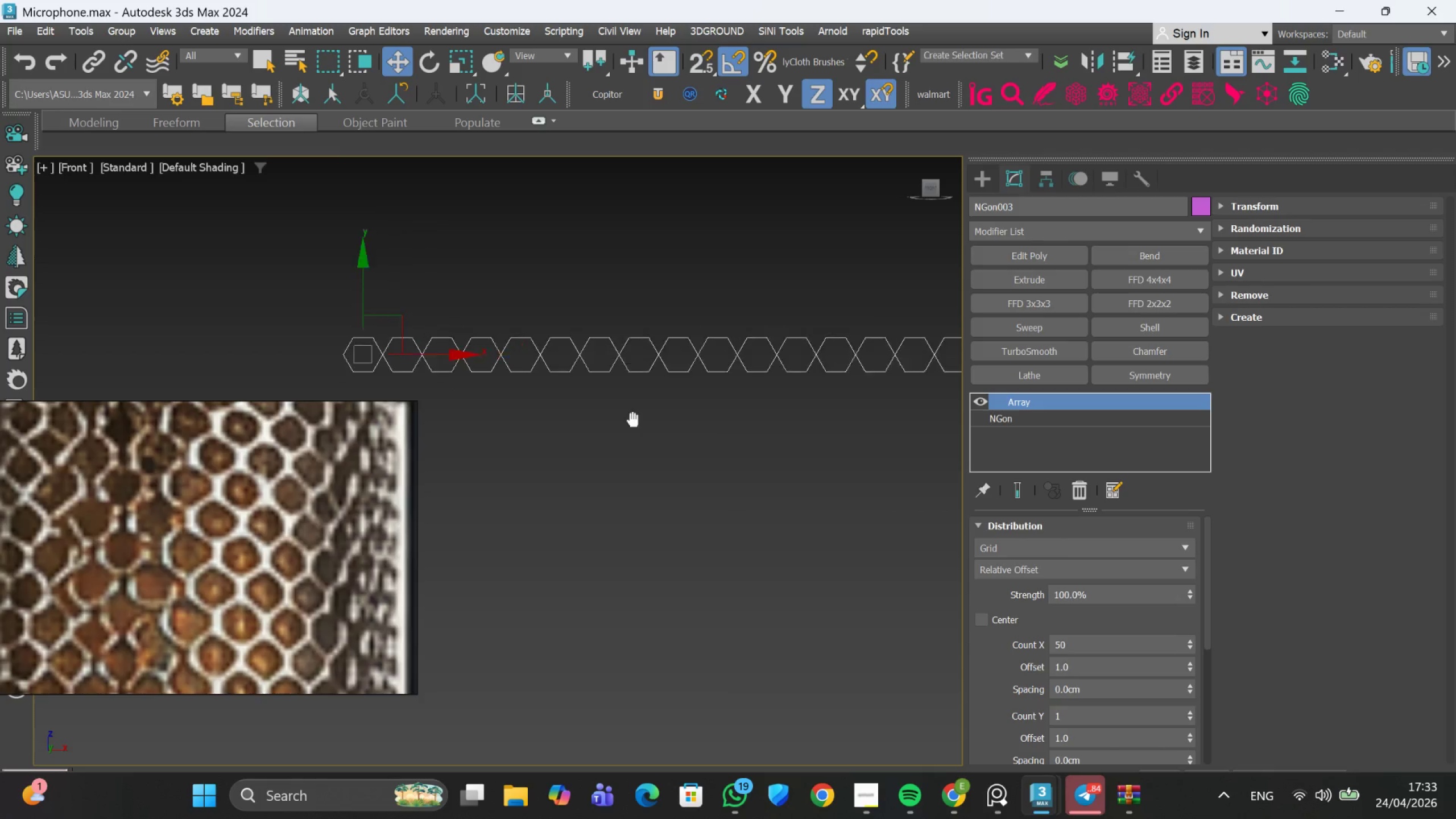 
scroll: coordinate [587, 394], scroll_direction: down, amount: 1.0
 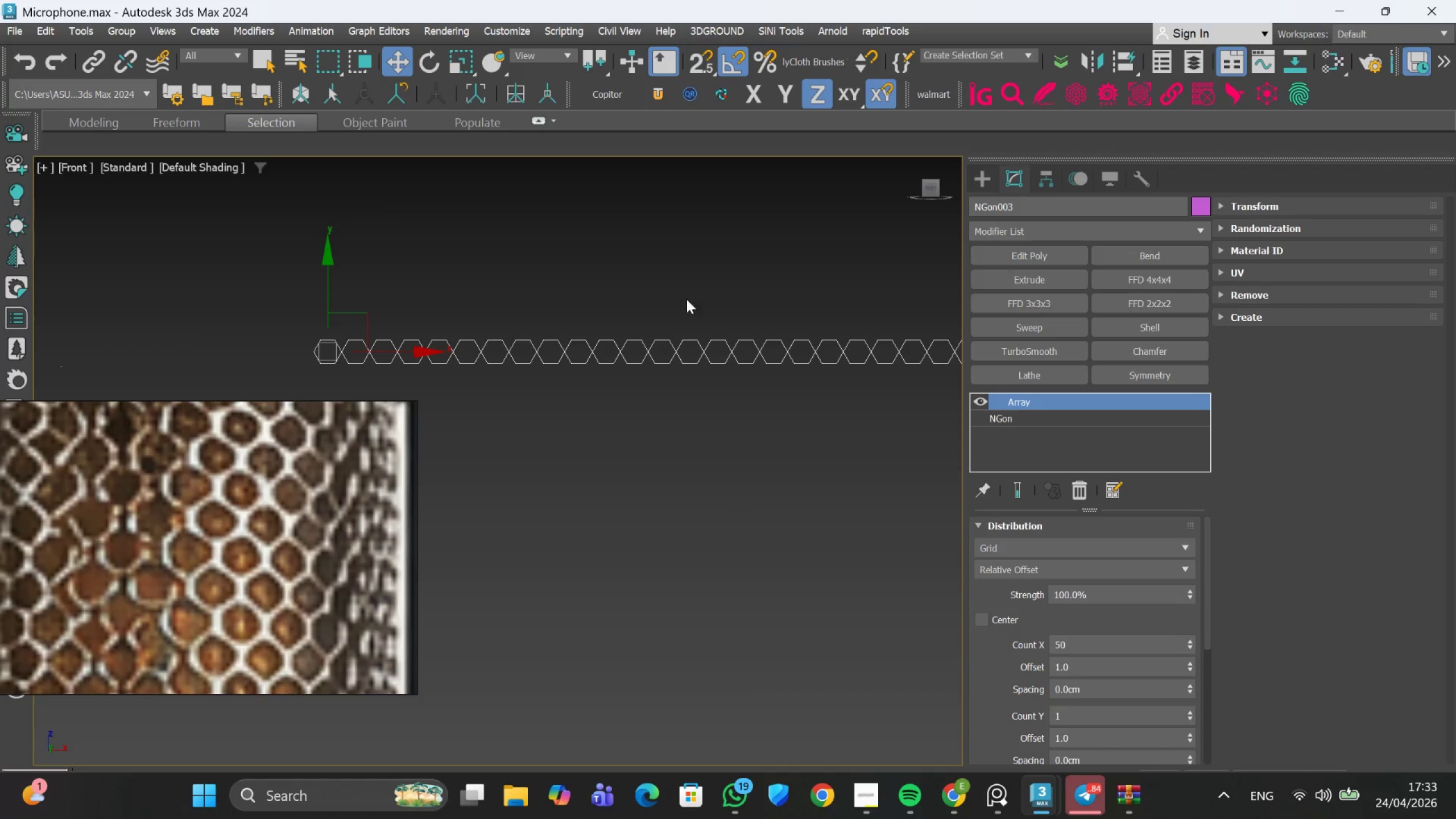 
left_click([649, 296])
 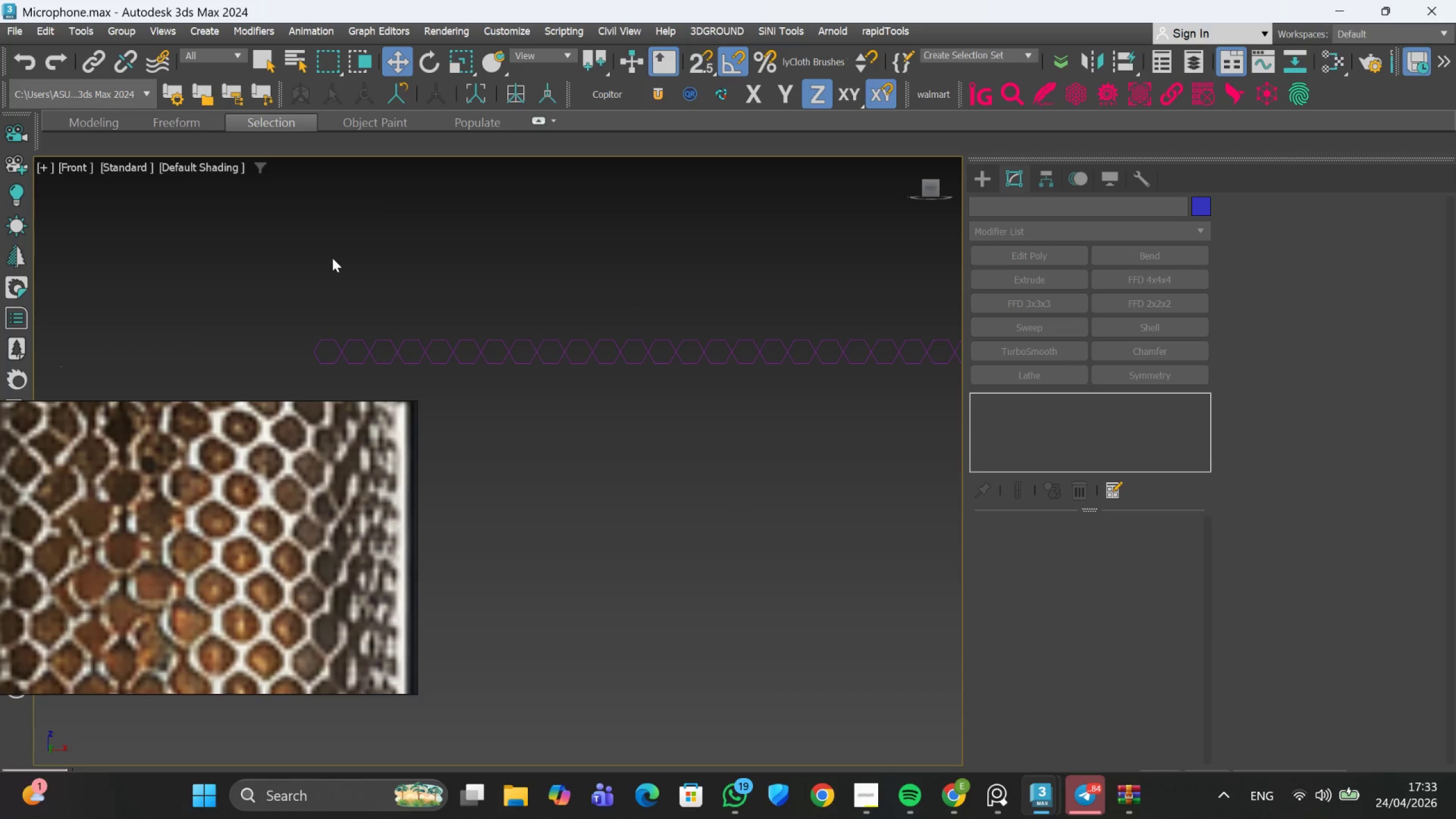 
scroll: coordinate [300, 271], scroll_direction: down, amount: 3.0
 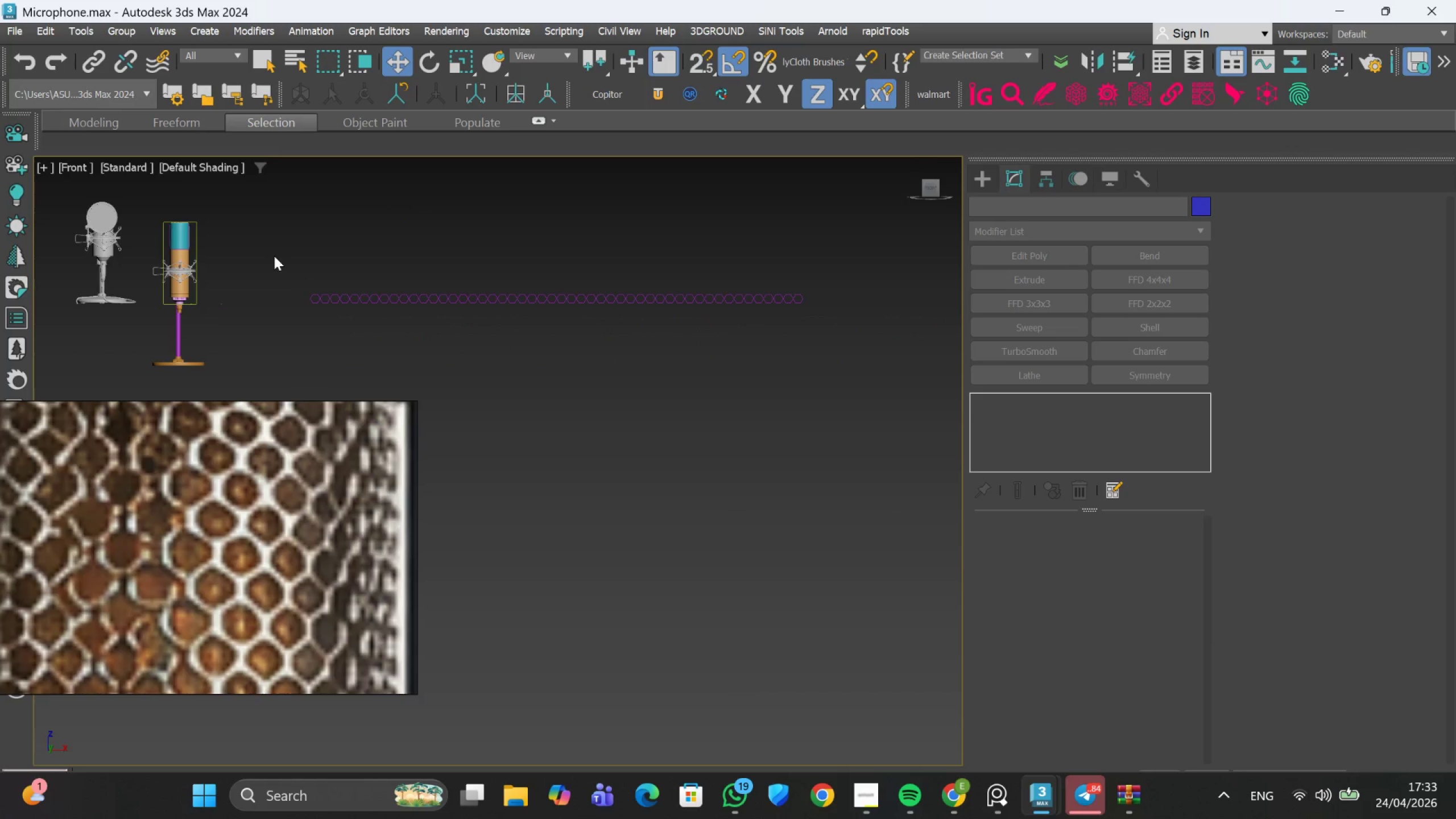 
left_click_drag(start_coordinate=[268, 259], to_coordinate=[921, 408])
 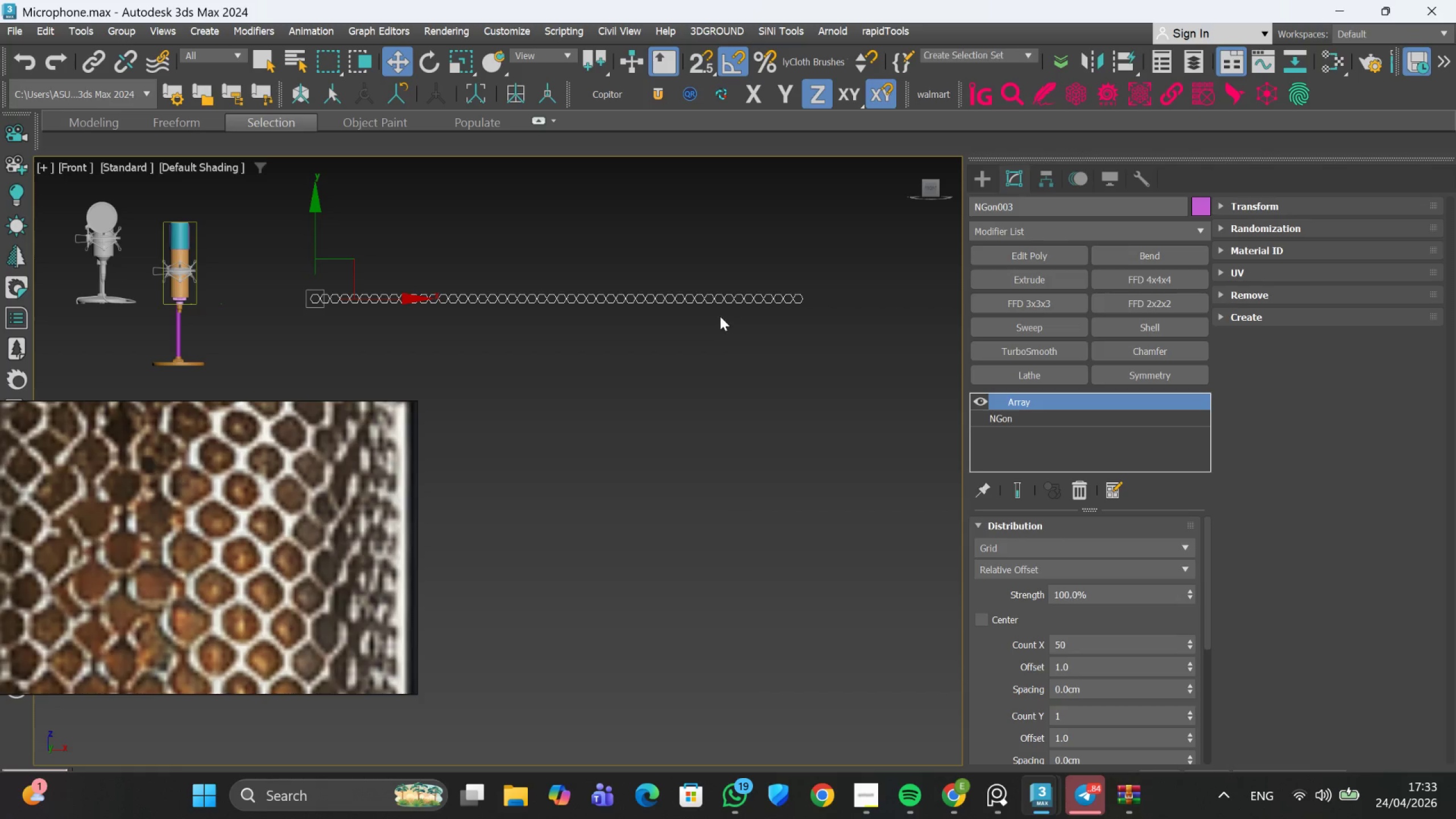 
right_click([715, 299])
 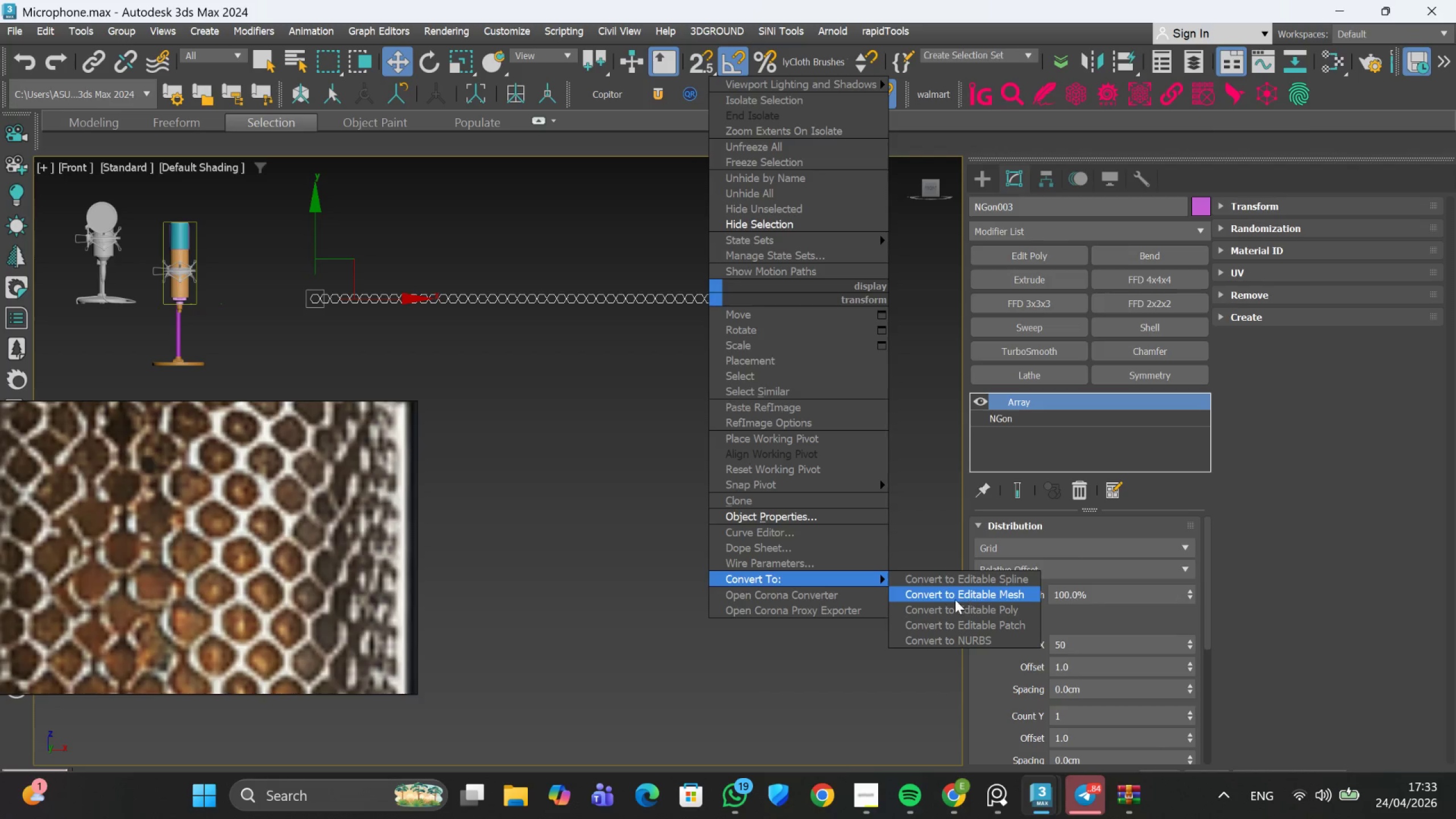 
left_click([948, 609])
 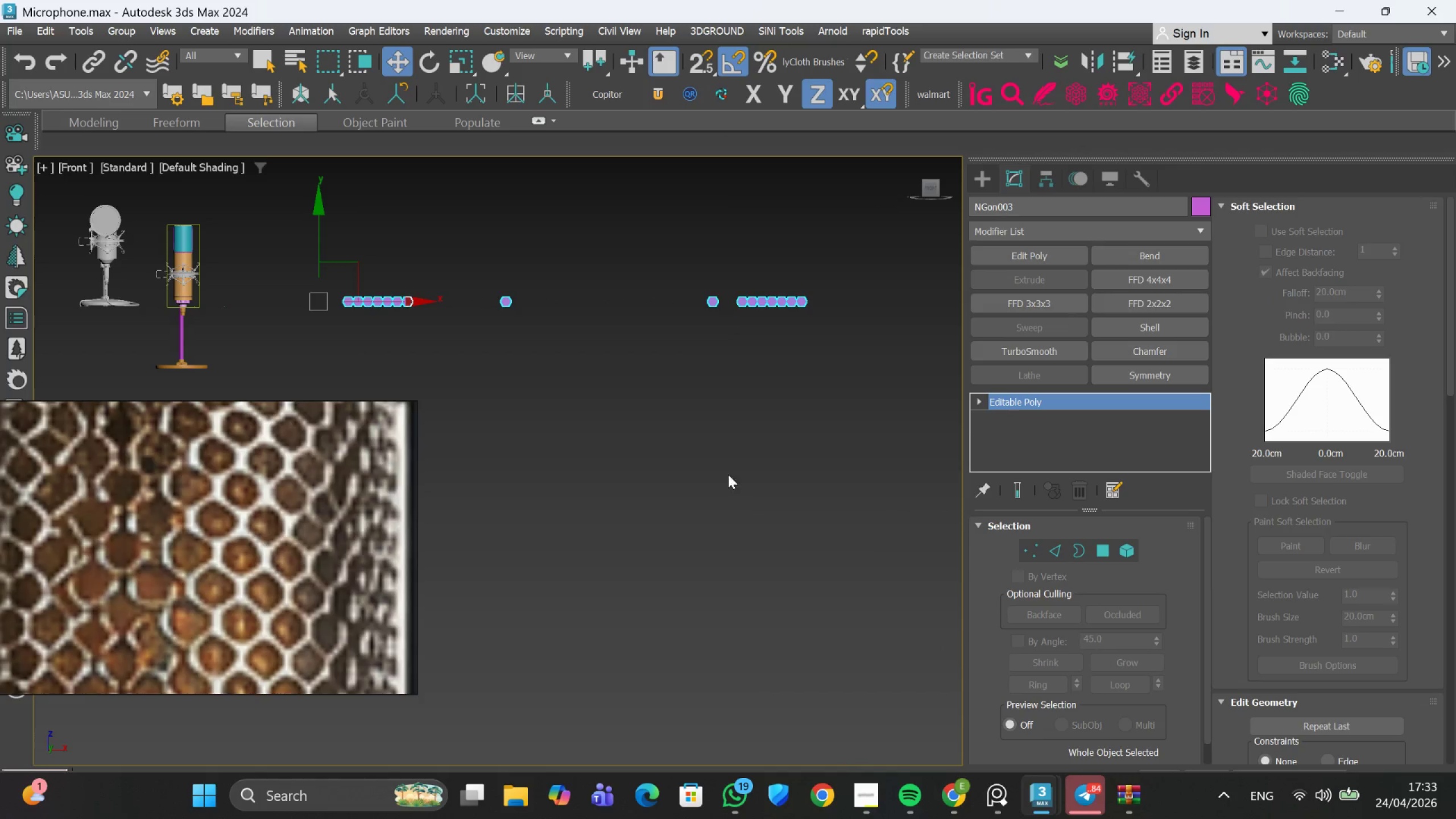 
scroll: coordinate [722, 321], scroll_direction: up, amount: 4.0
 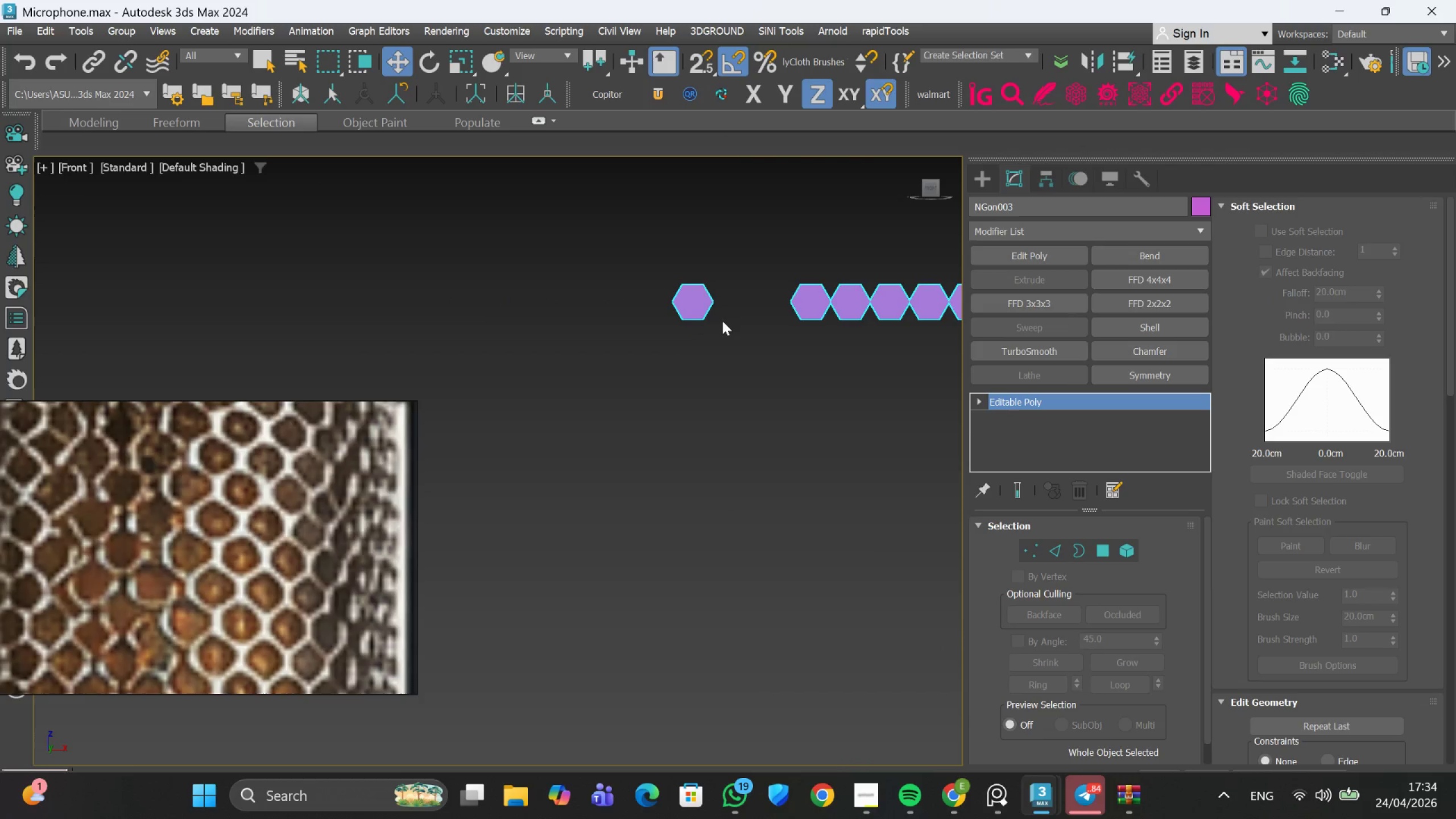 
key(Control+Z)
 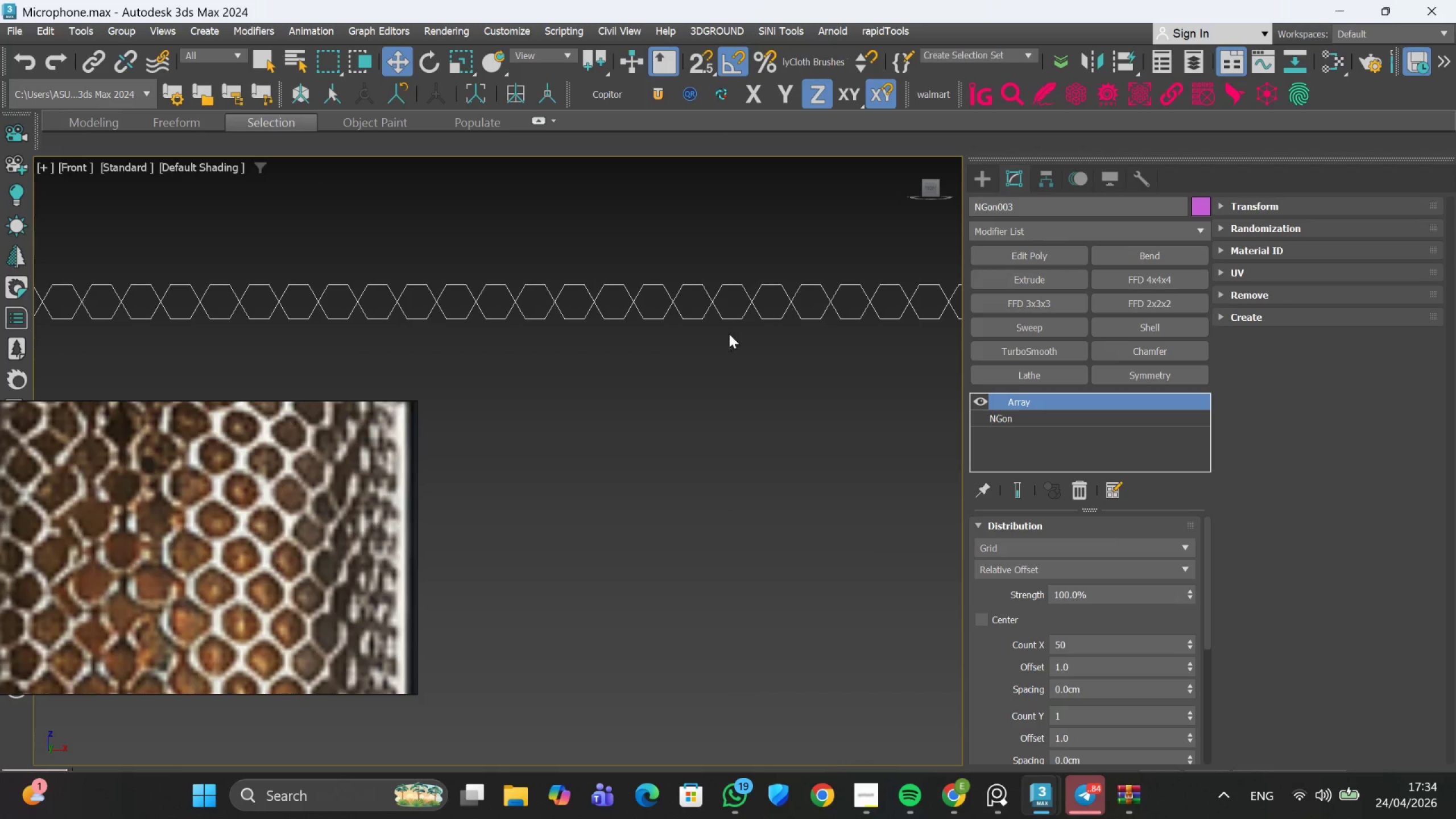 
hold_key(key=ControlLeft, duration=0.56)
 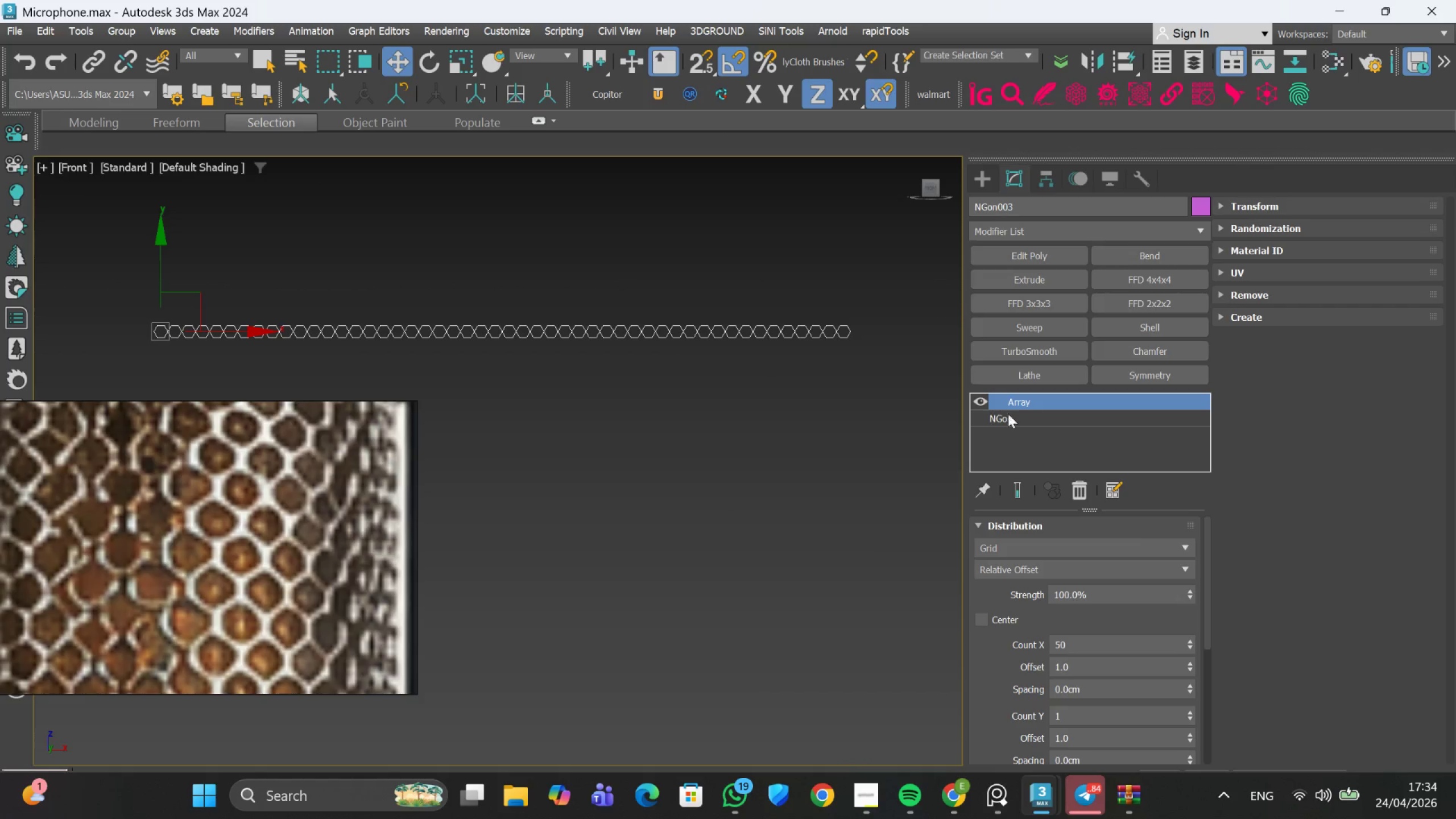 
scroll: coordinate [732, 349], scroll_direction: down, amount: 3.0
 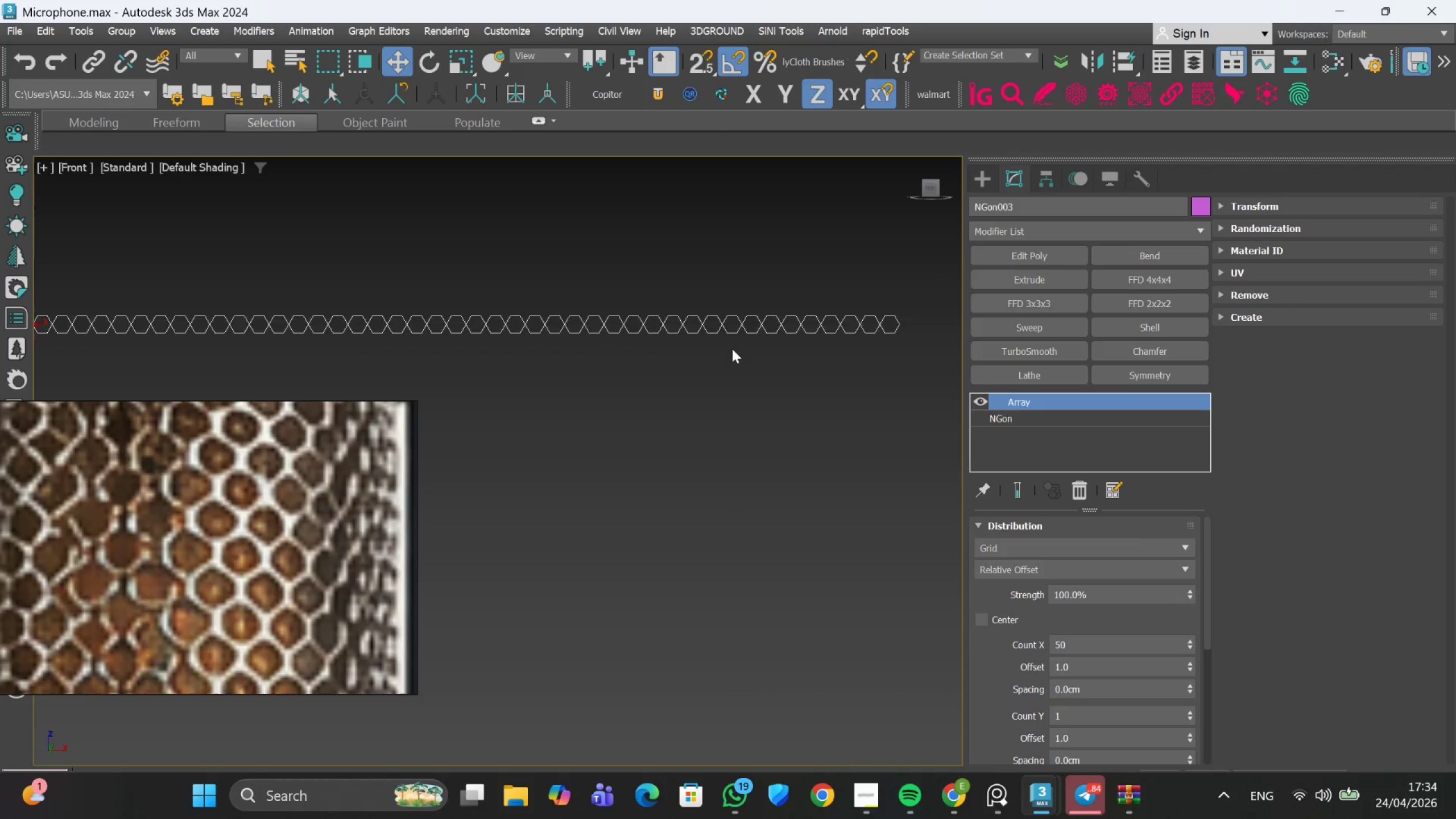 
key(Control+ControlLeft)
 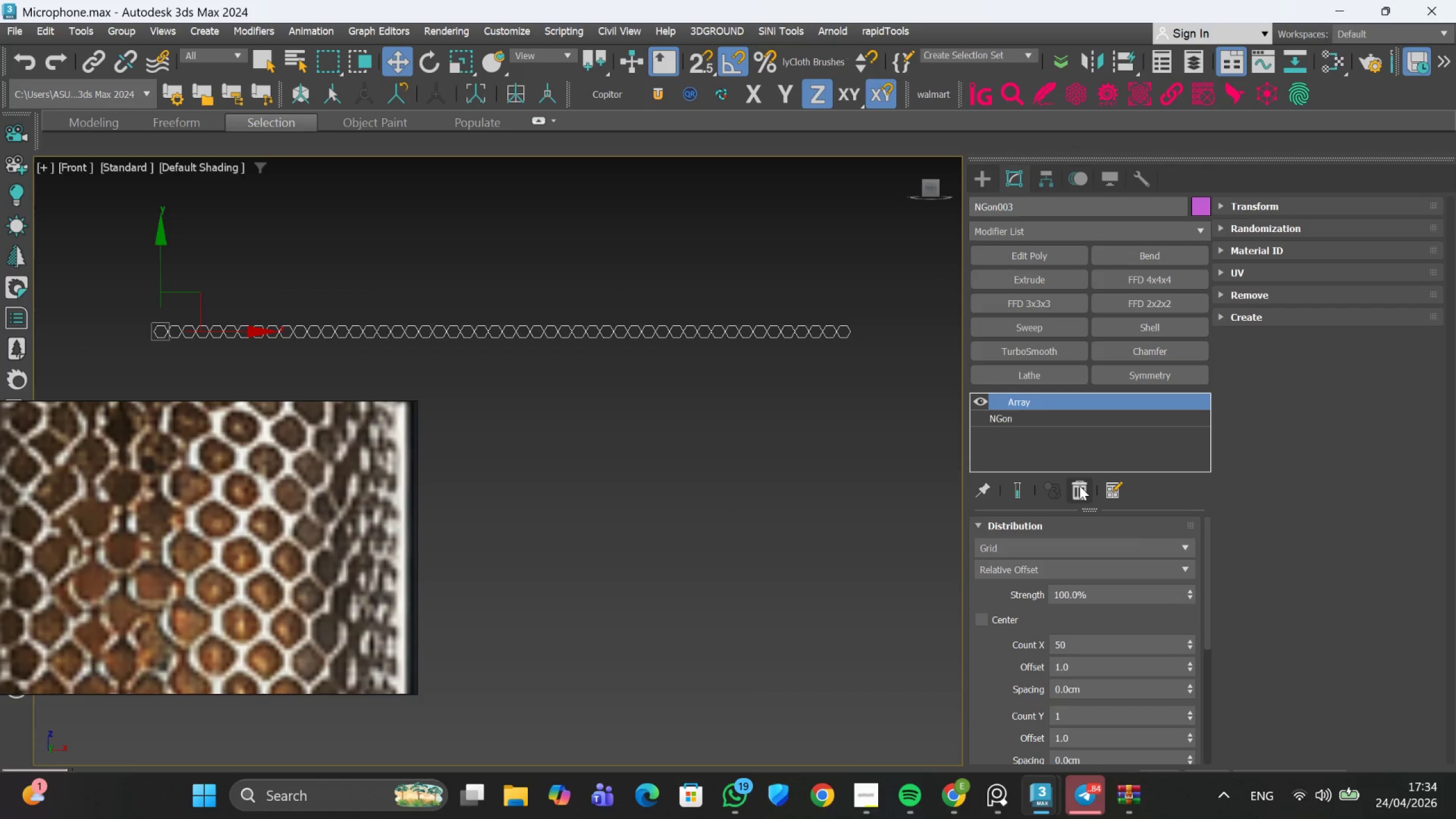 
left_click([1079, 486])
 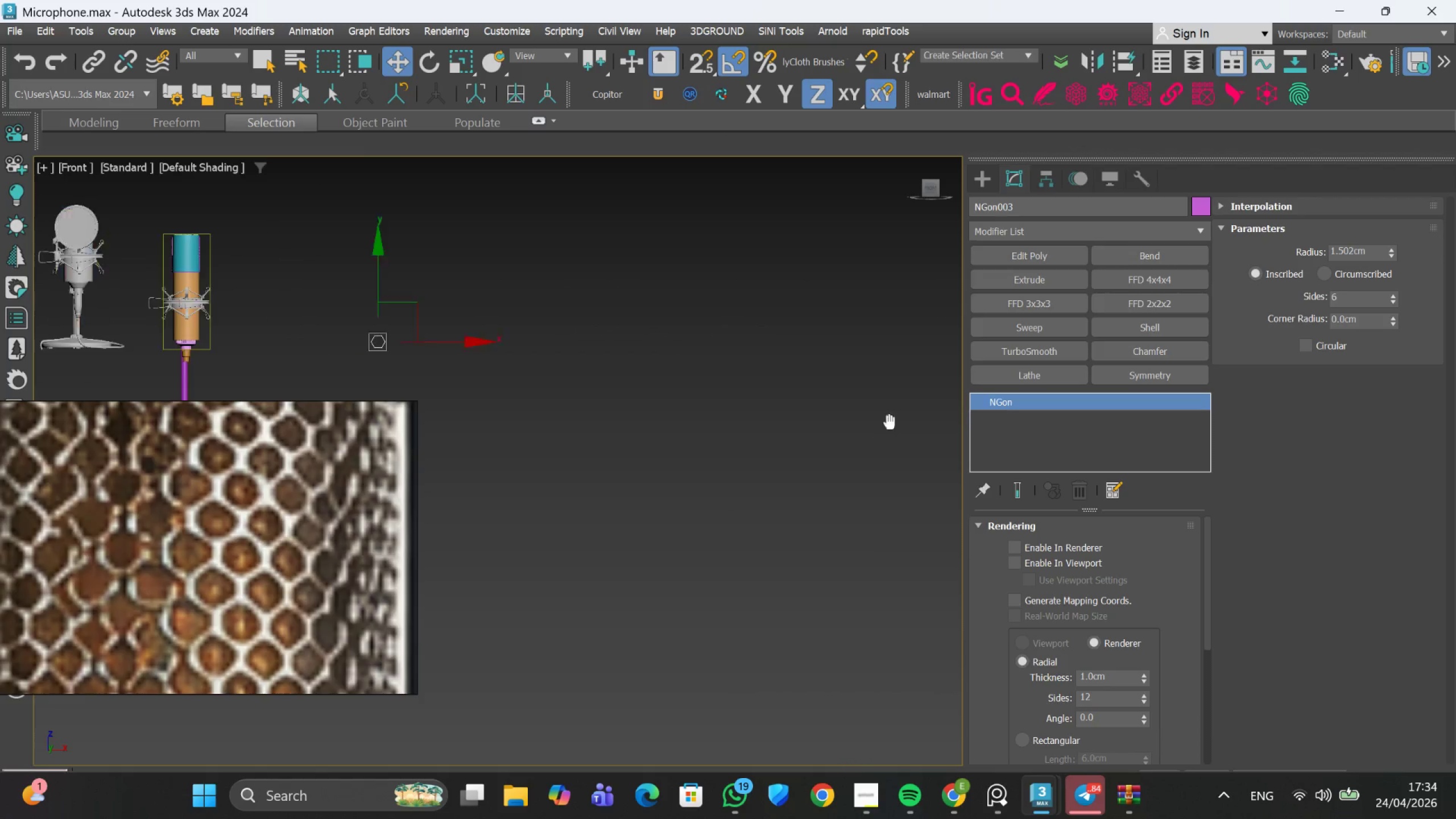 
scroll: coordinate [375, 311], scroll_direction: up, amount: 2.0
 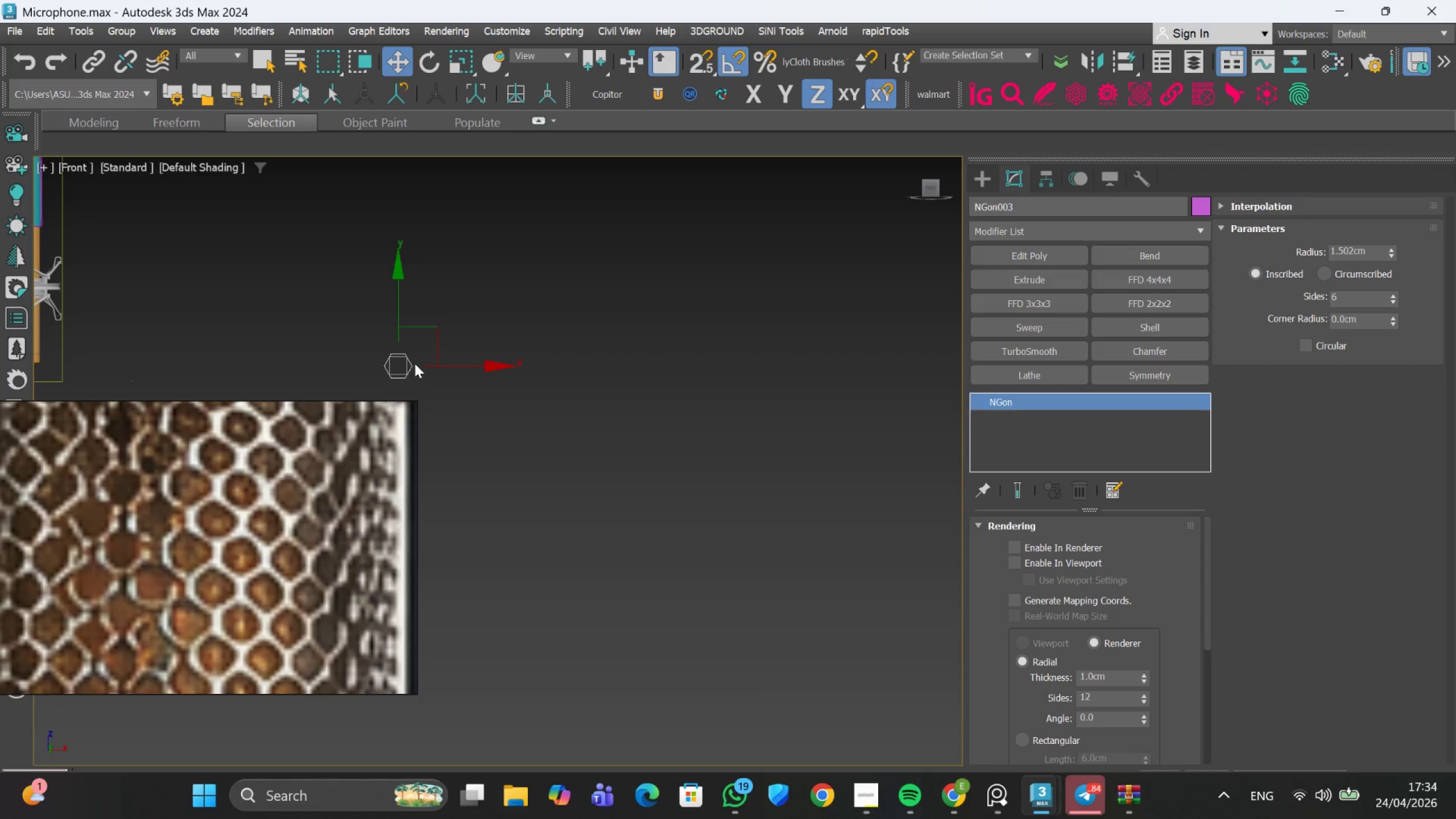 
right_click([415, 363])
 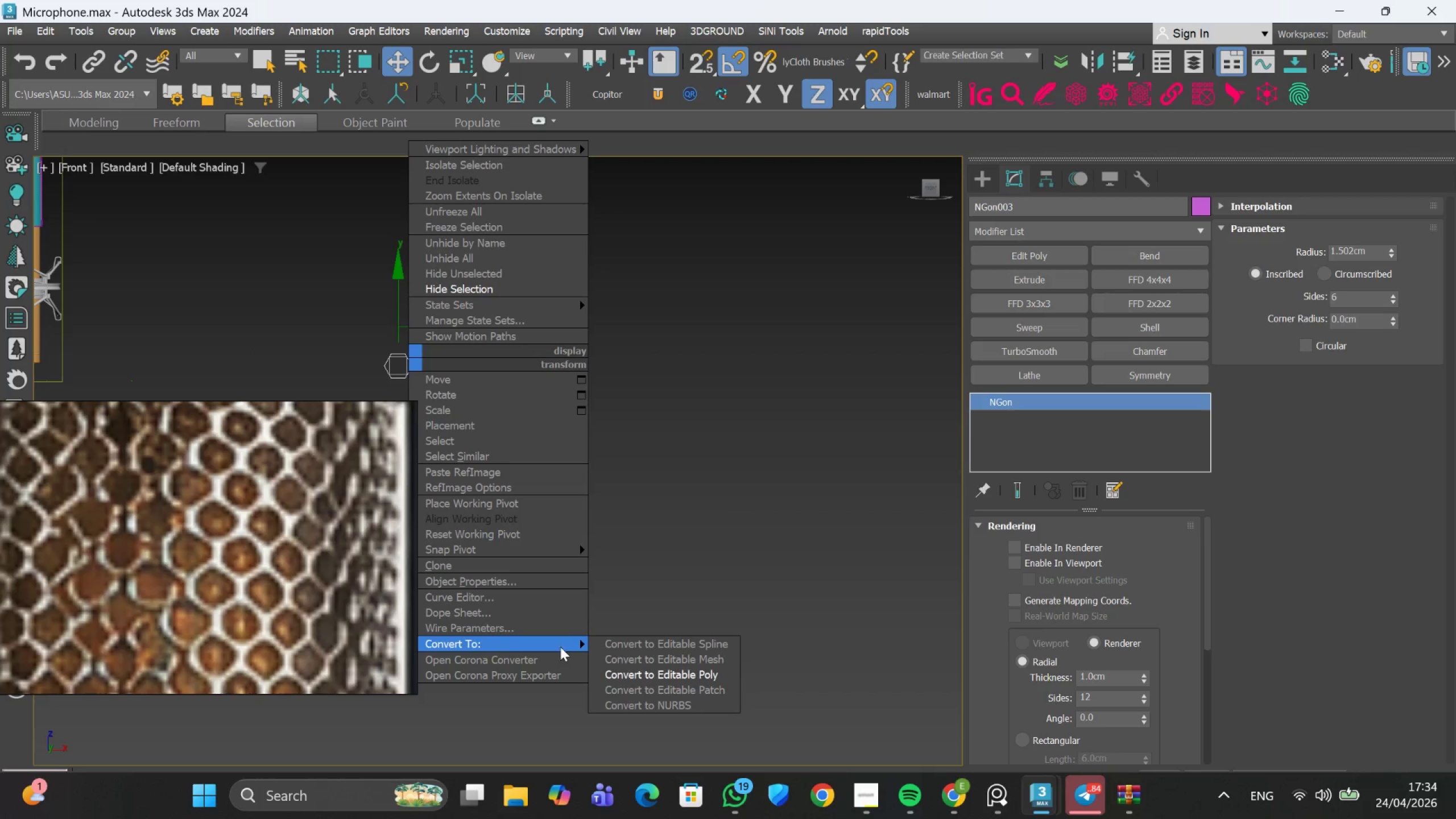 
left_click([660, 677])
 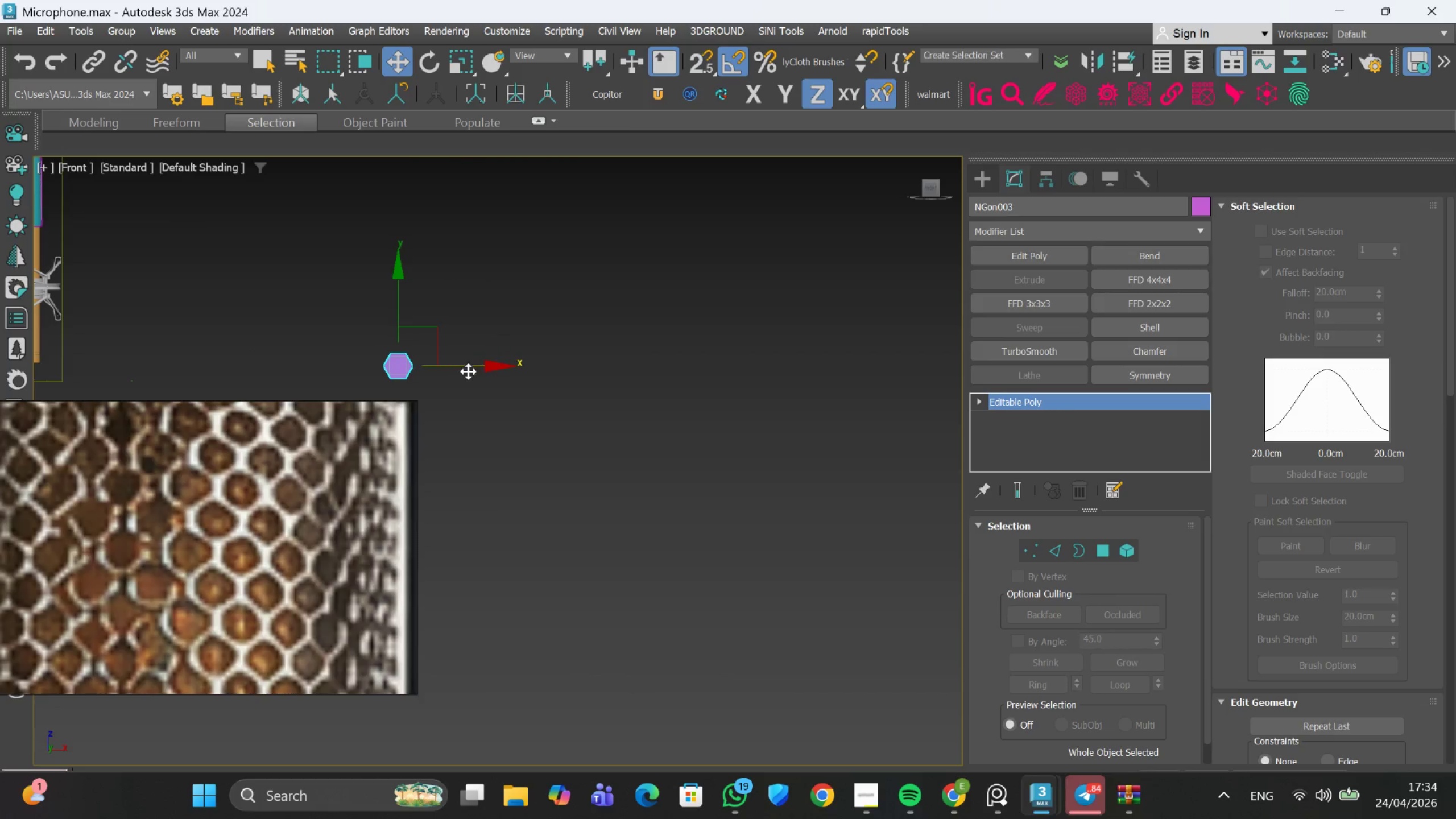 
scroll: coordinate [469, 372], scroll_direction: down, amount: 1.0
 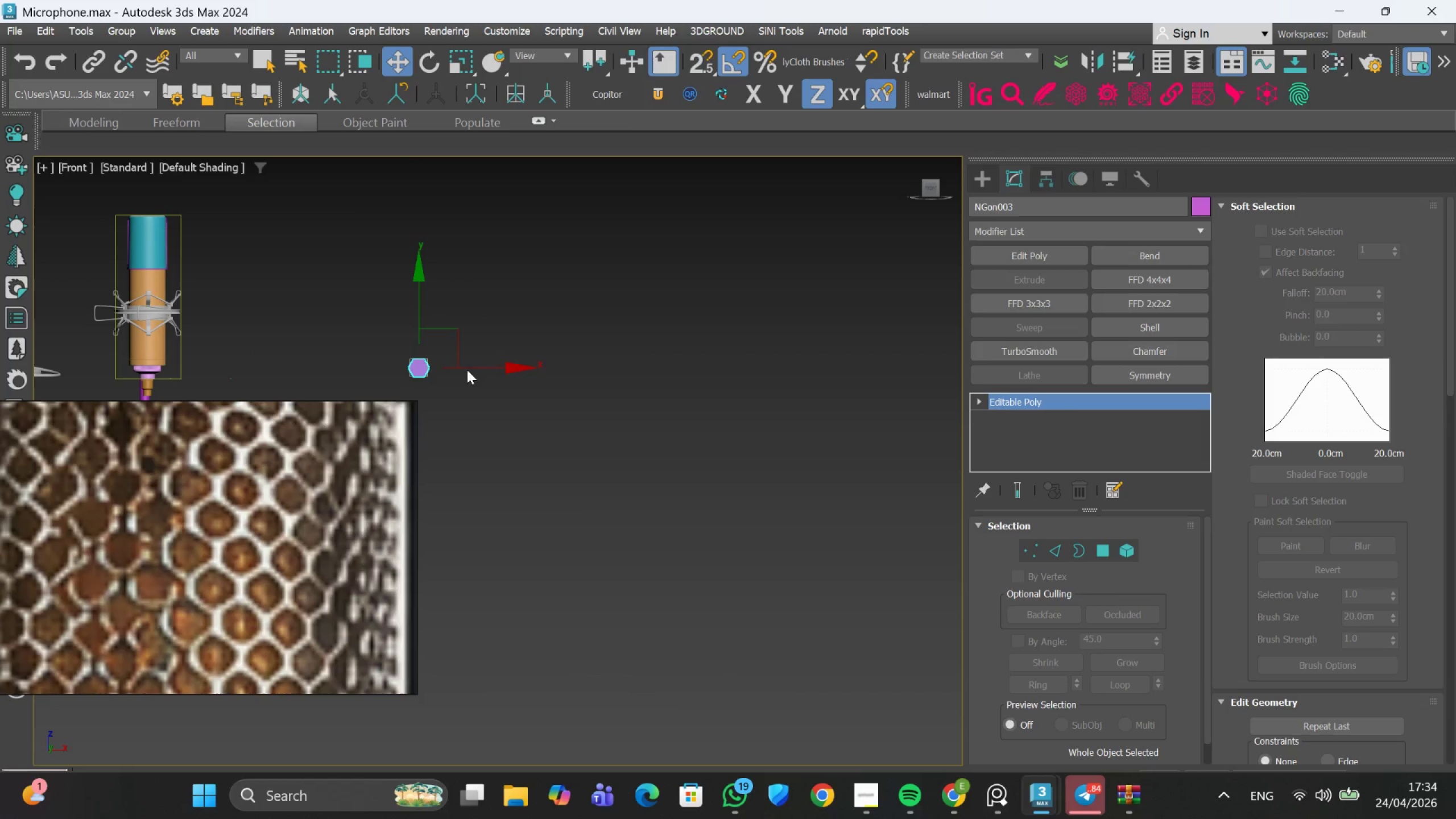 
scroll: coordinate [445, 361], scroll_direction: up, amount: 1.0
 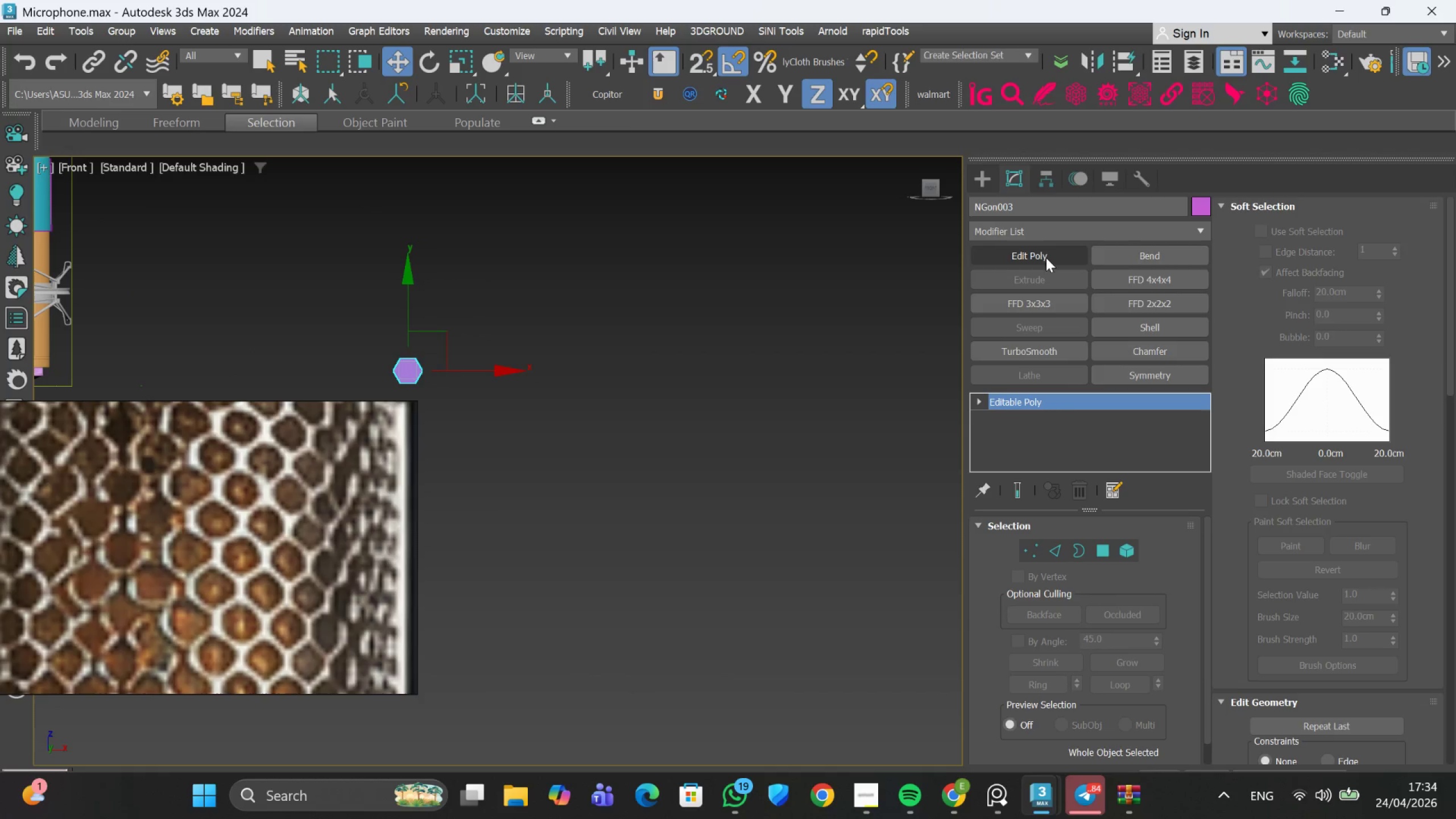 
left_click([1043, 235])
 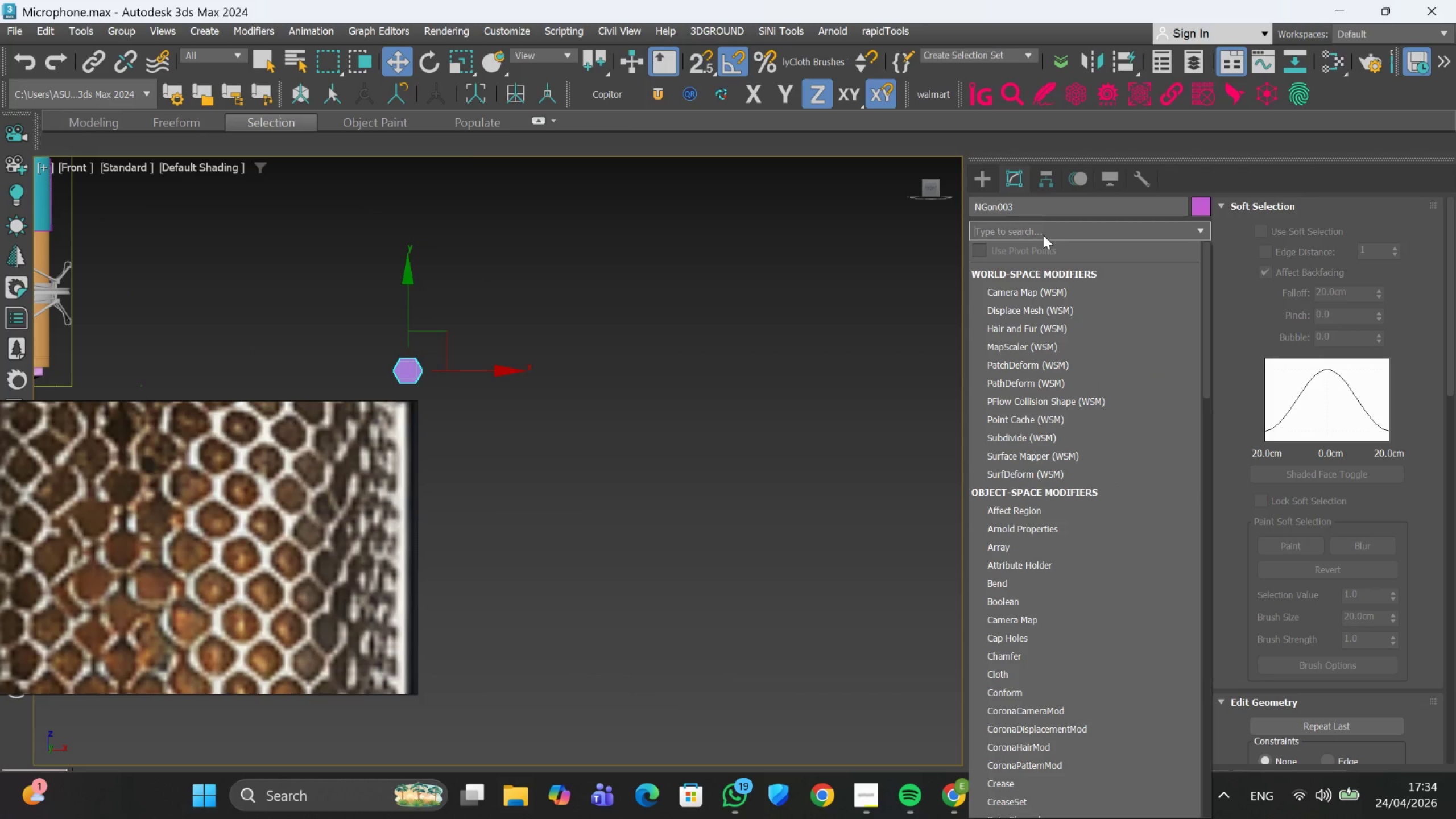 
key(A)
 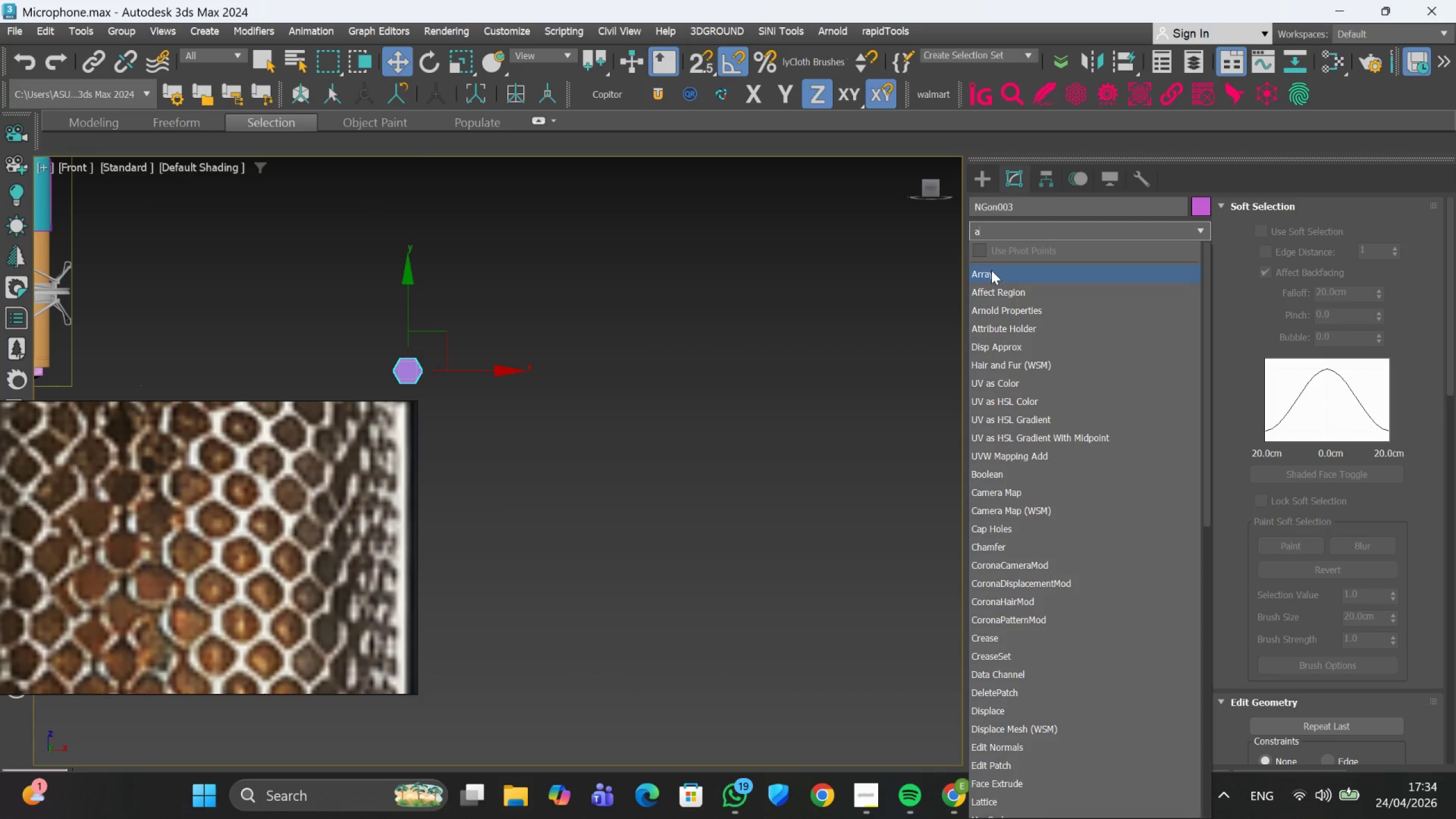 
left_click([990, 274])
 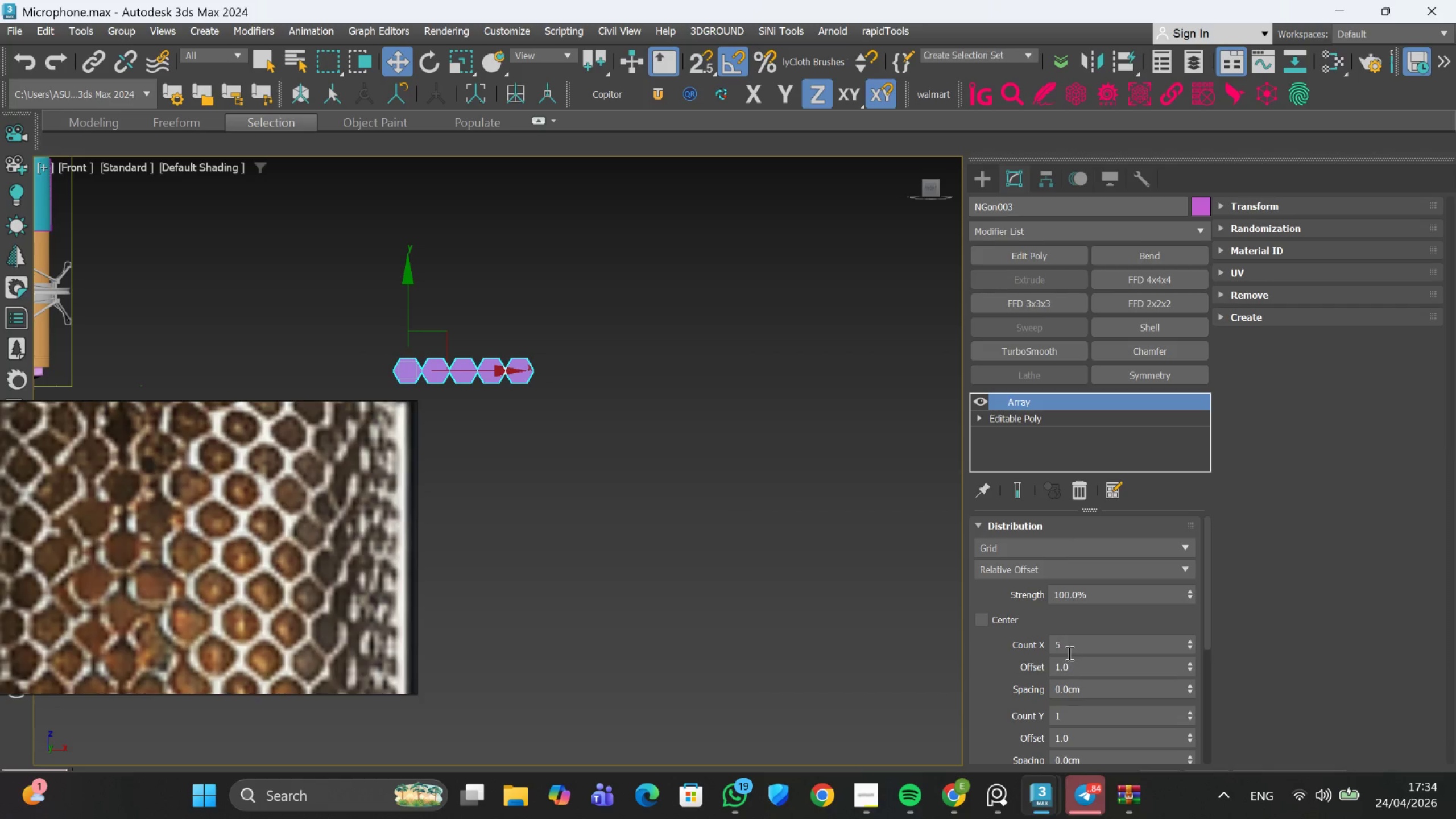 
double_click([1070, 647])
 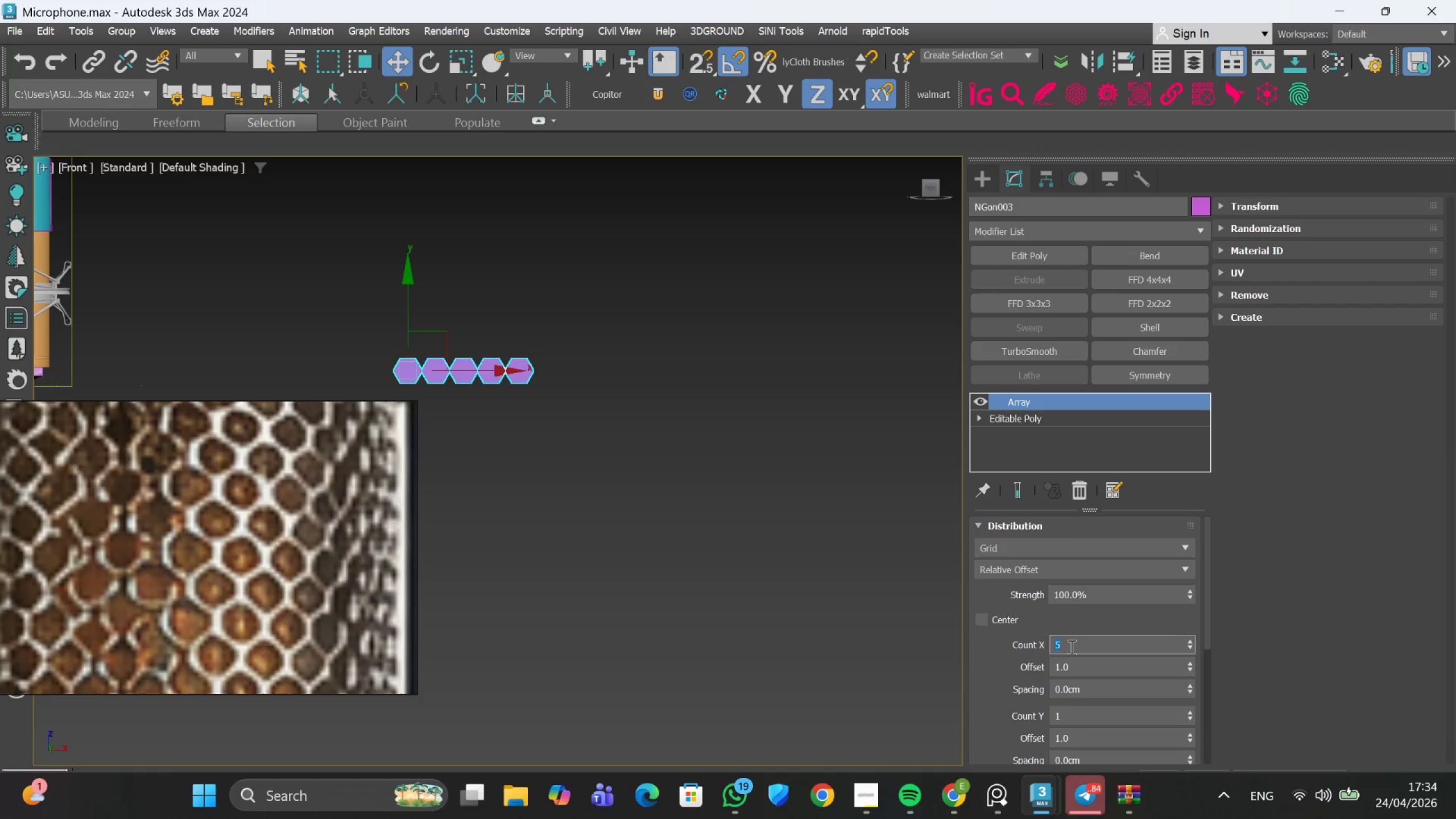 
wait(5.16)
 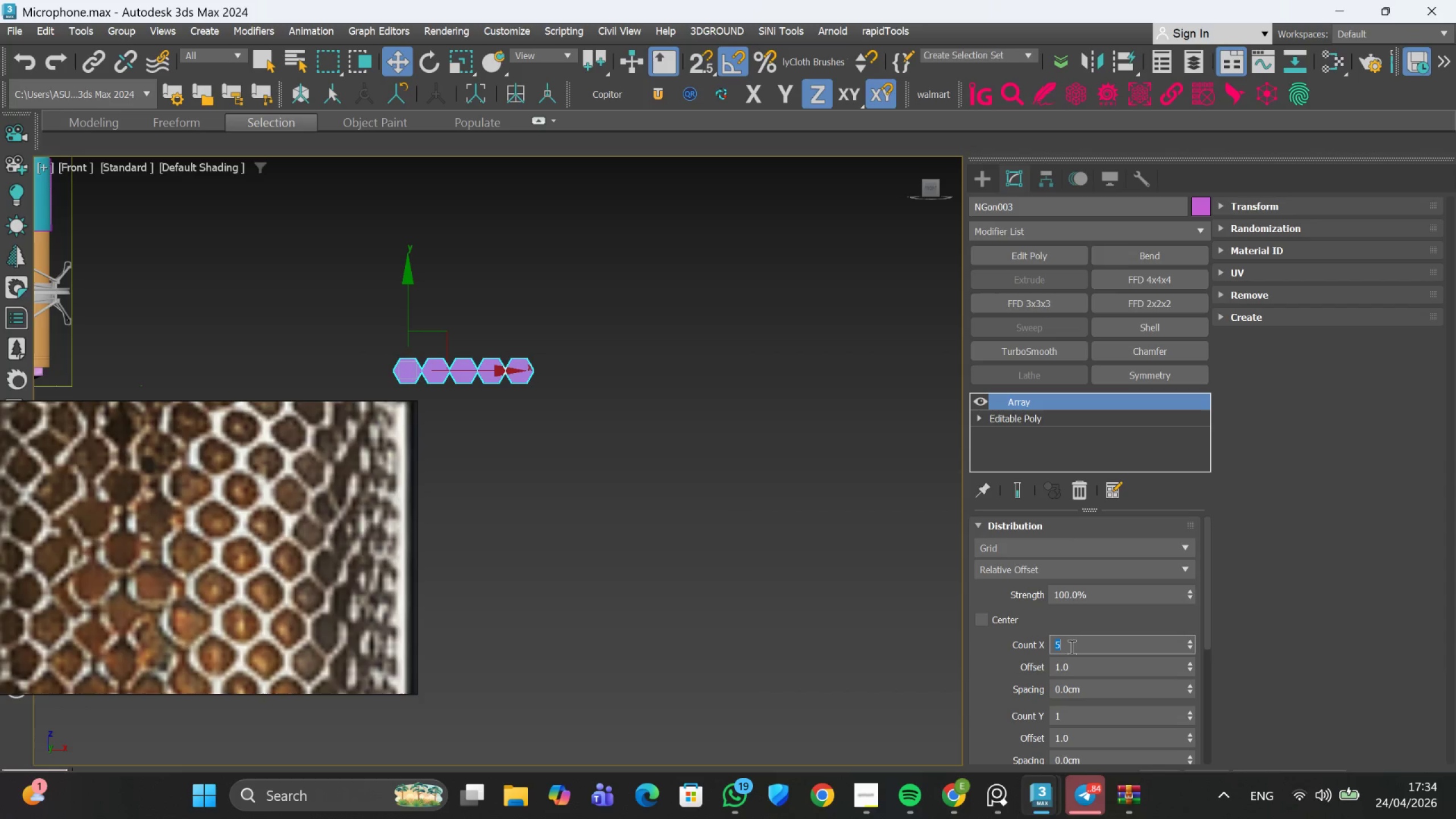 
type(10)
 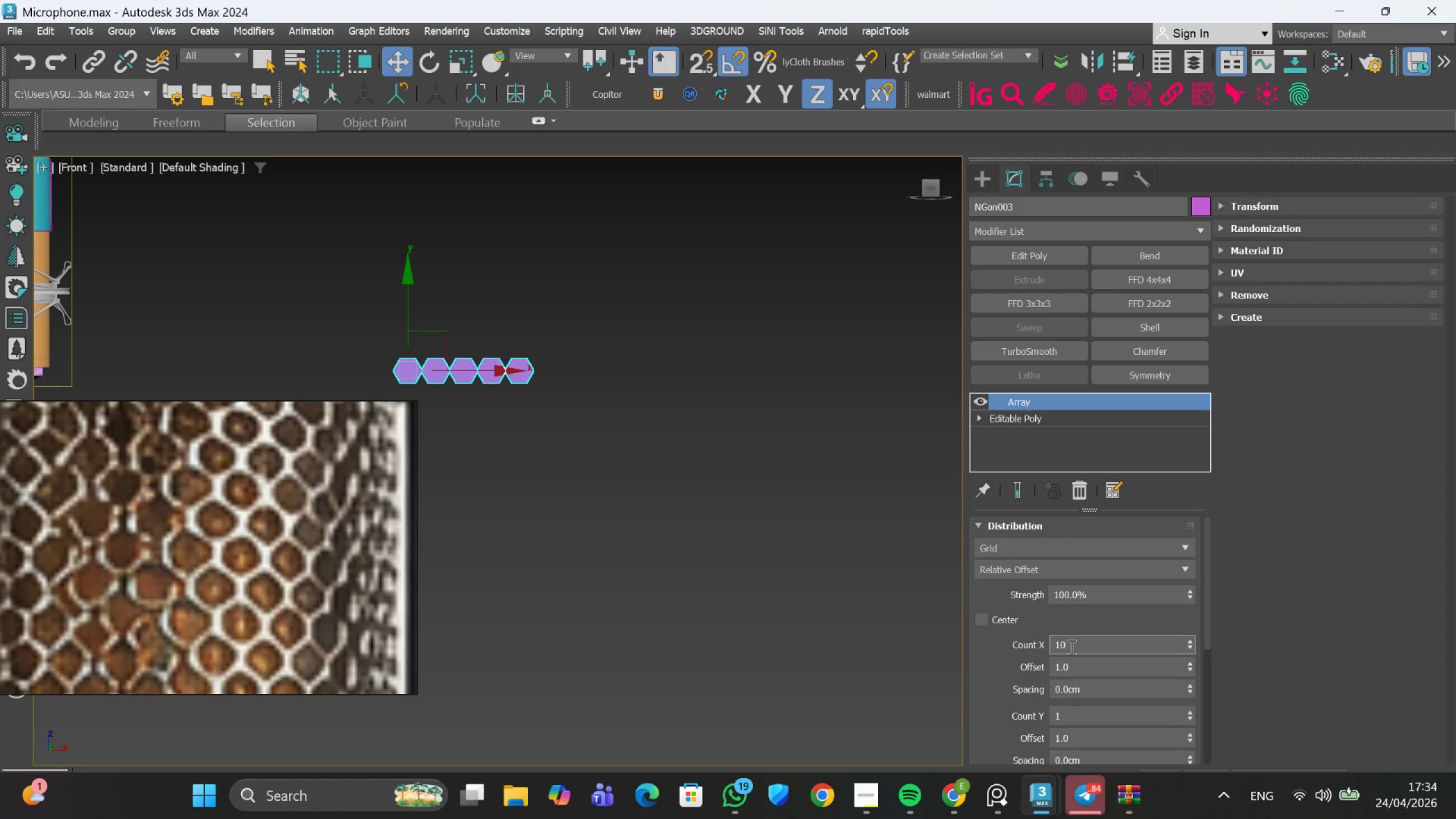 
key(Enter)
 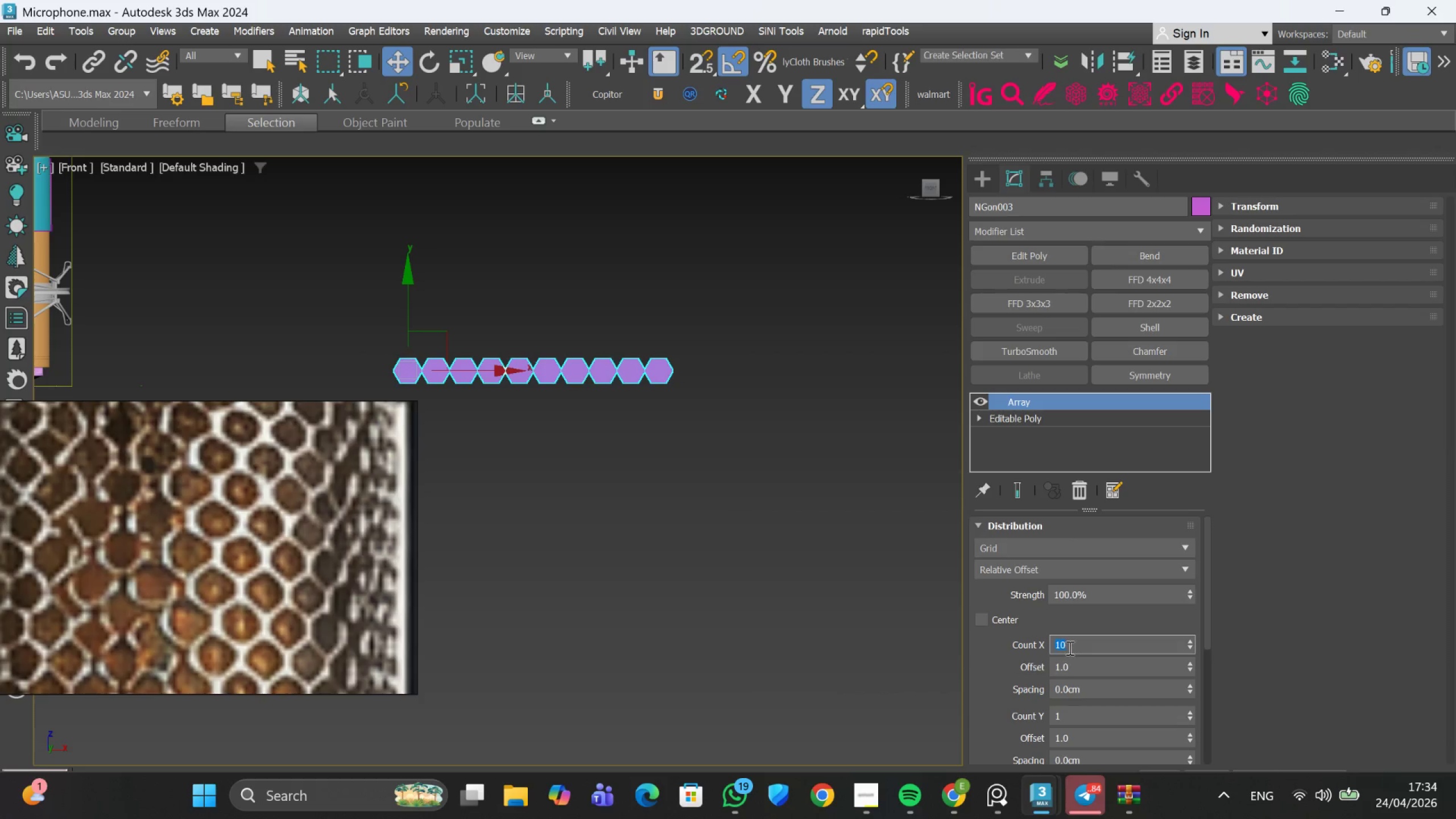 
double_click([1066, 650])
 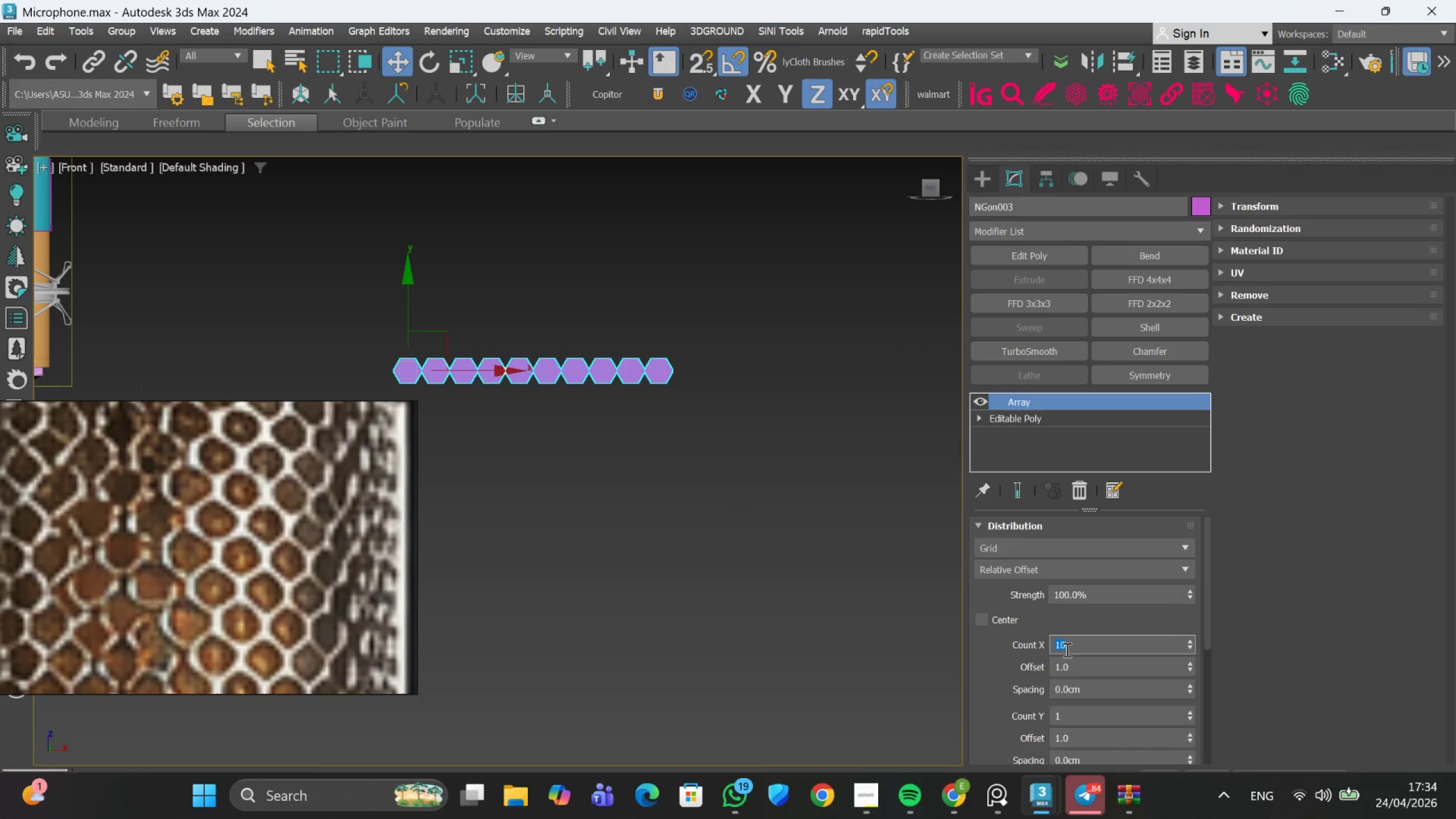 
type(40)
 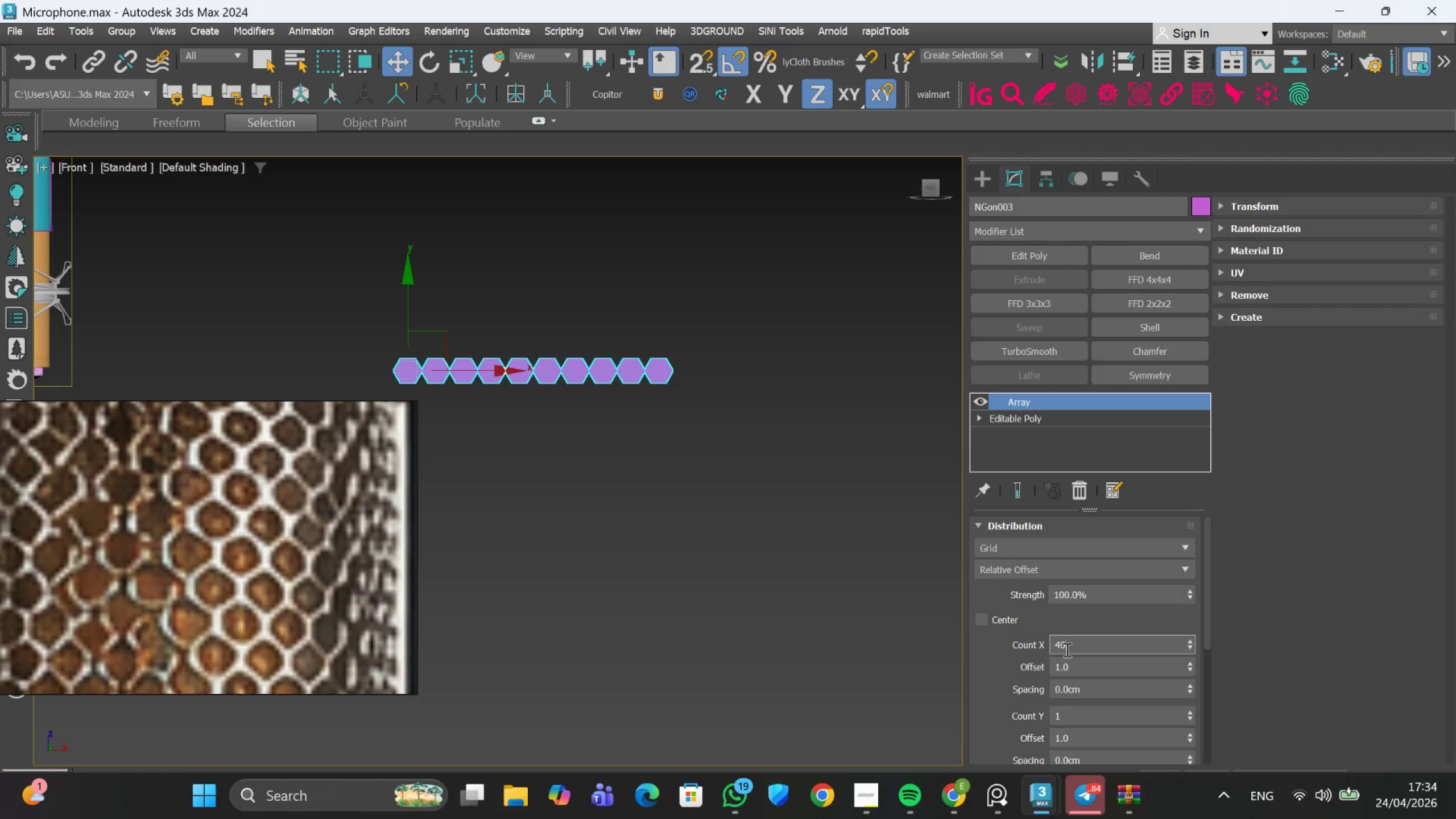 
key(Enter)
 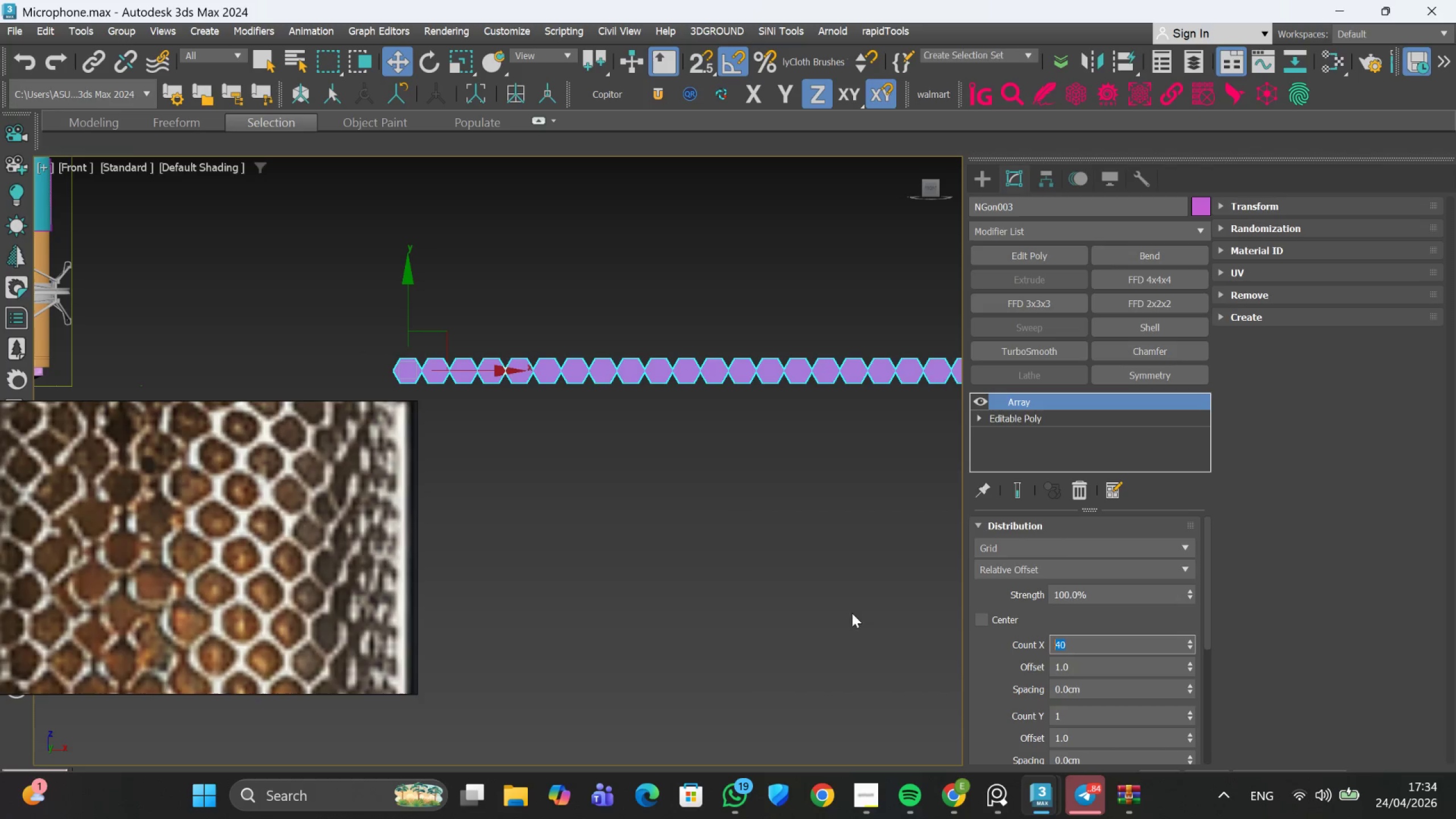 
scroll: coordinate [814, 599], scroll_direction: down, amount: 5.0
 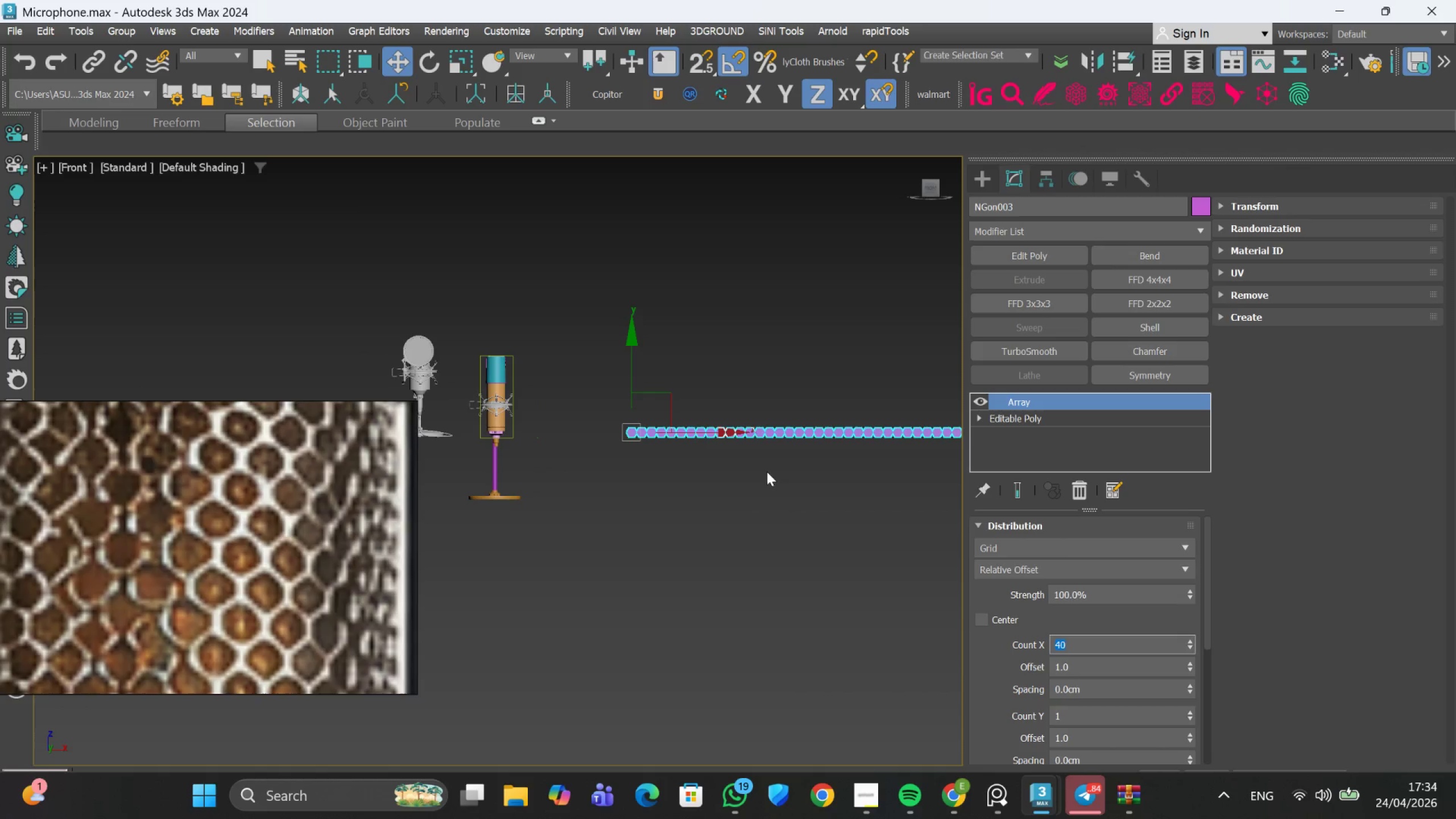 
scroll: coordinate [730, 446], scroll_direction: up, amount: 3.0
 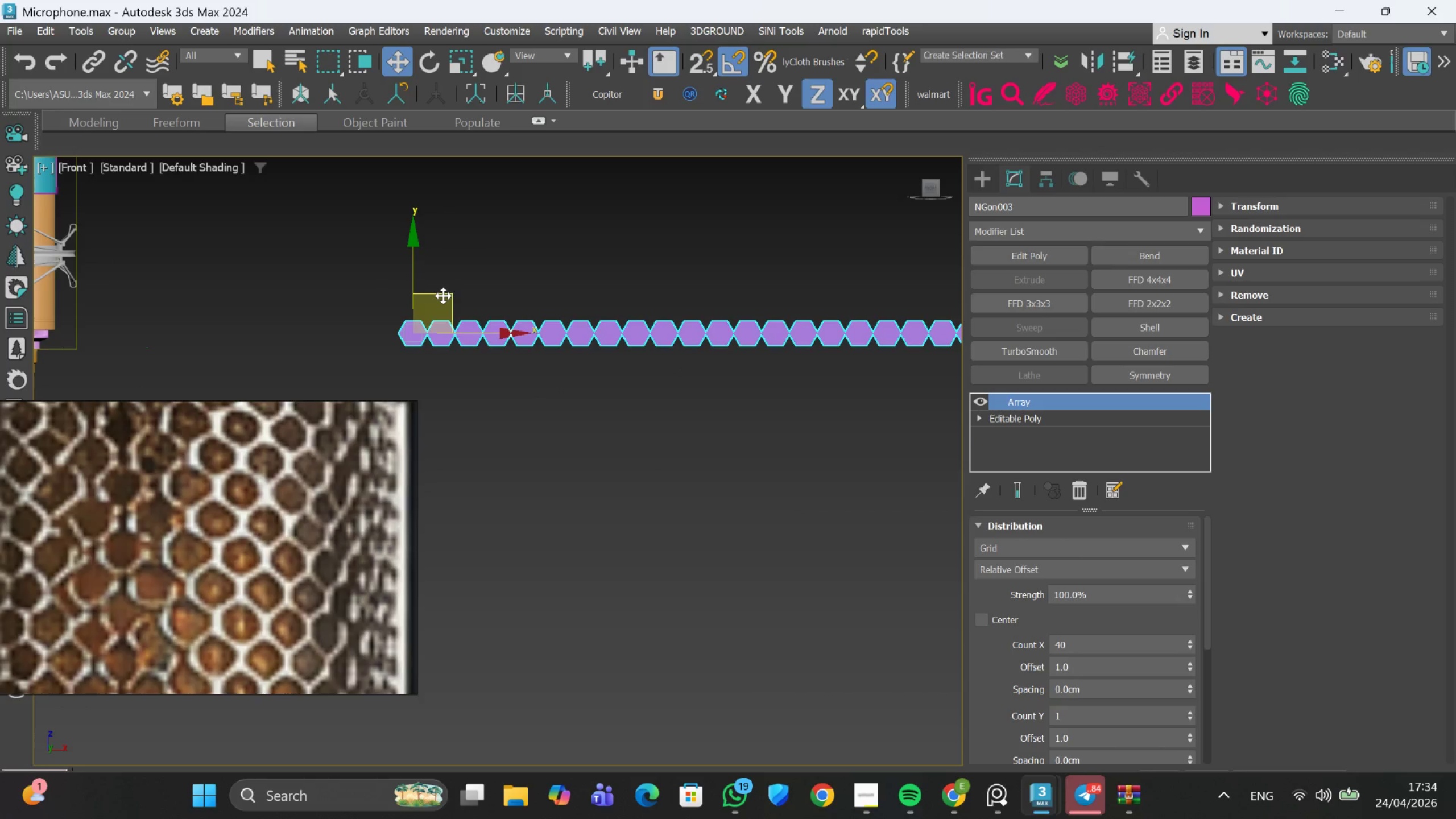 
wait(10.26)
 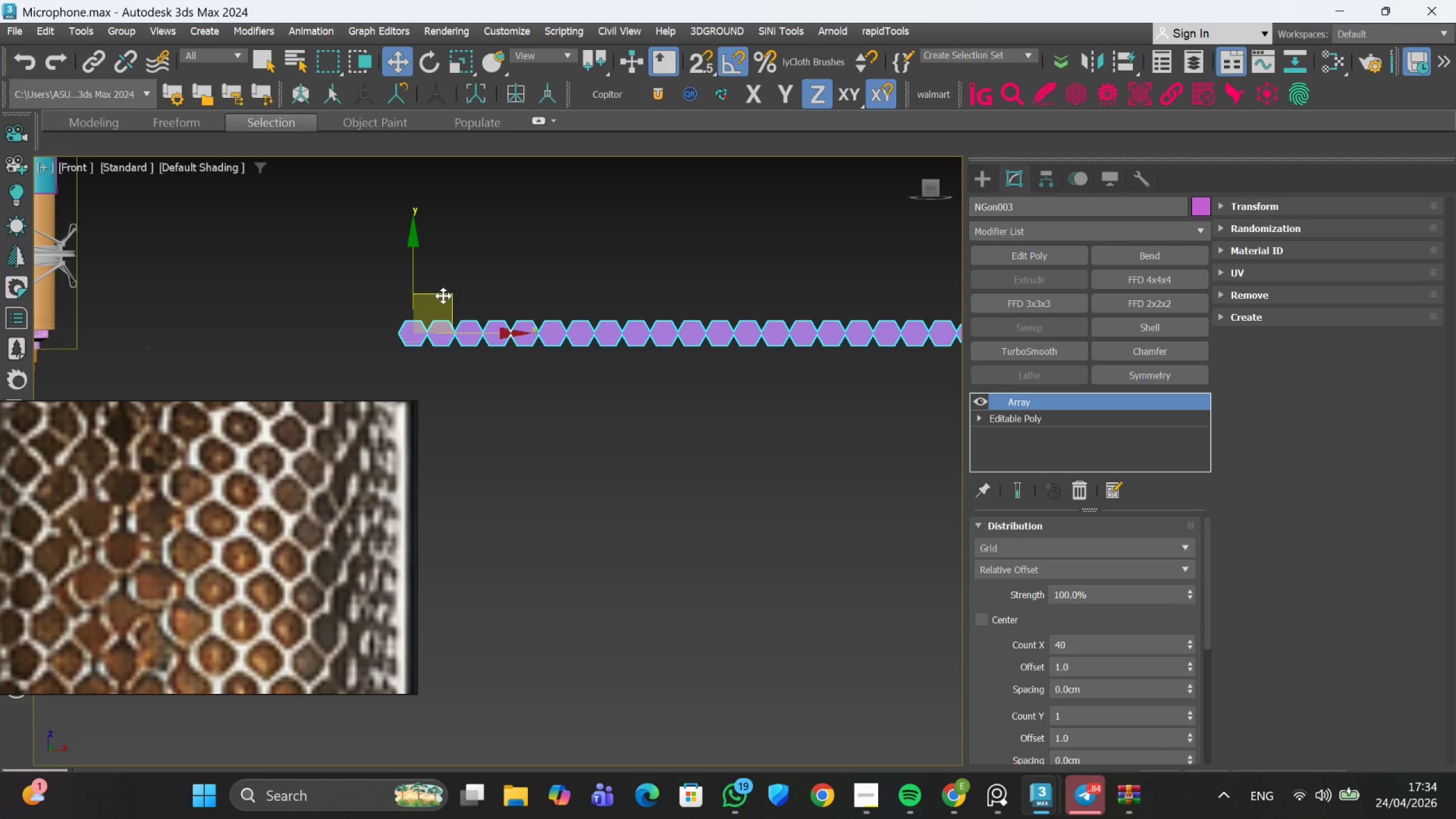 
scroll: coordinate [606, 419], scroll_direction: down, amount: 1.0
 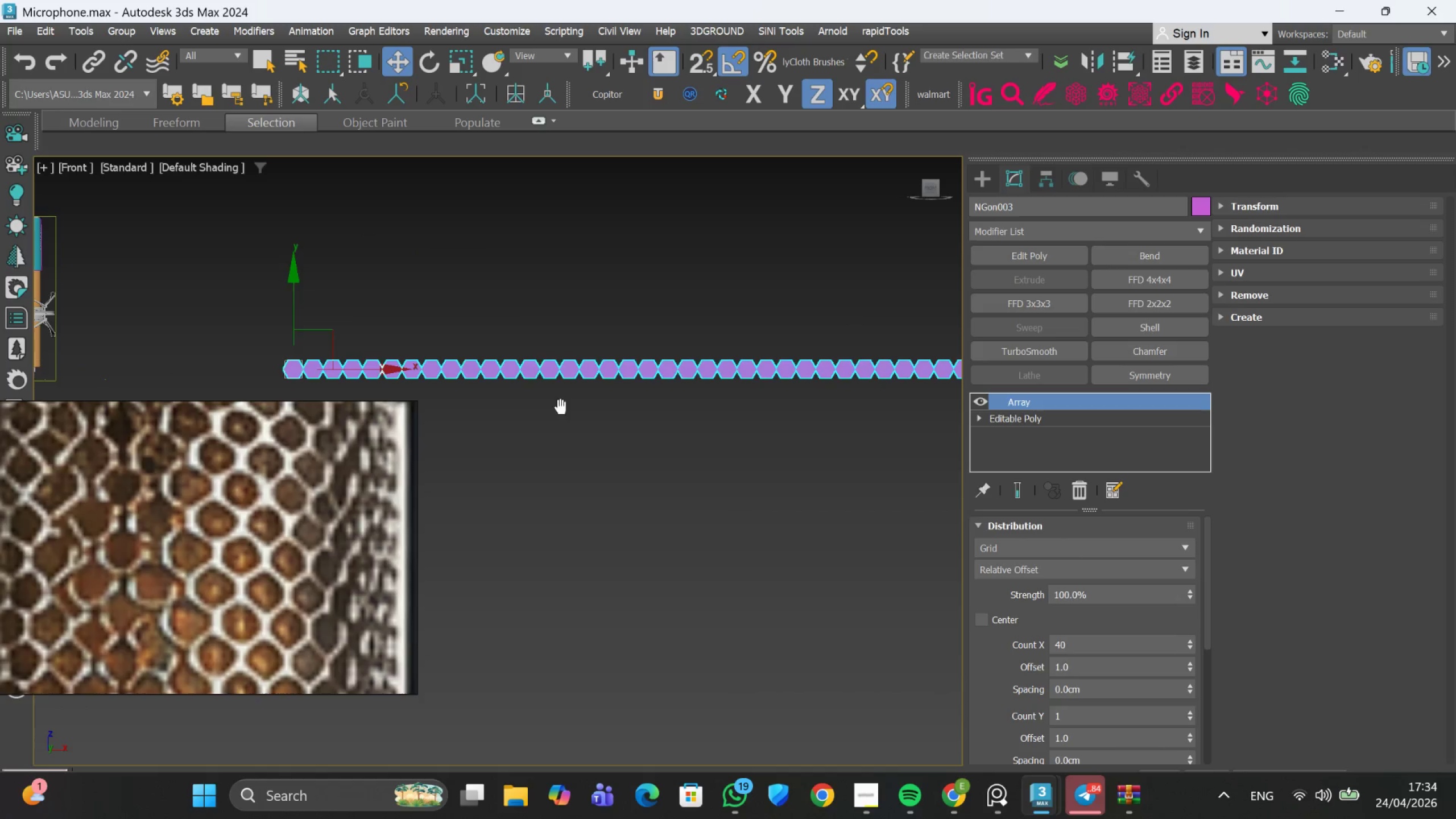 
scroll: coordinate [763, 383], scroll_direction: up, amount: 4.0
 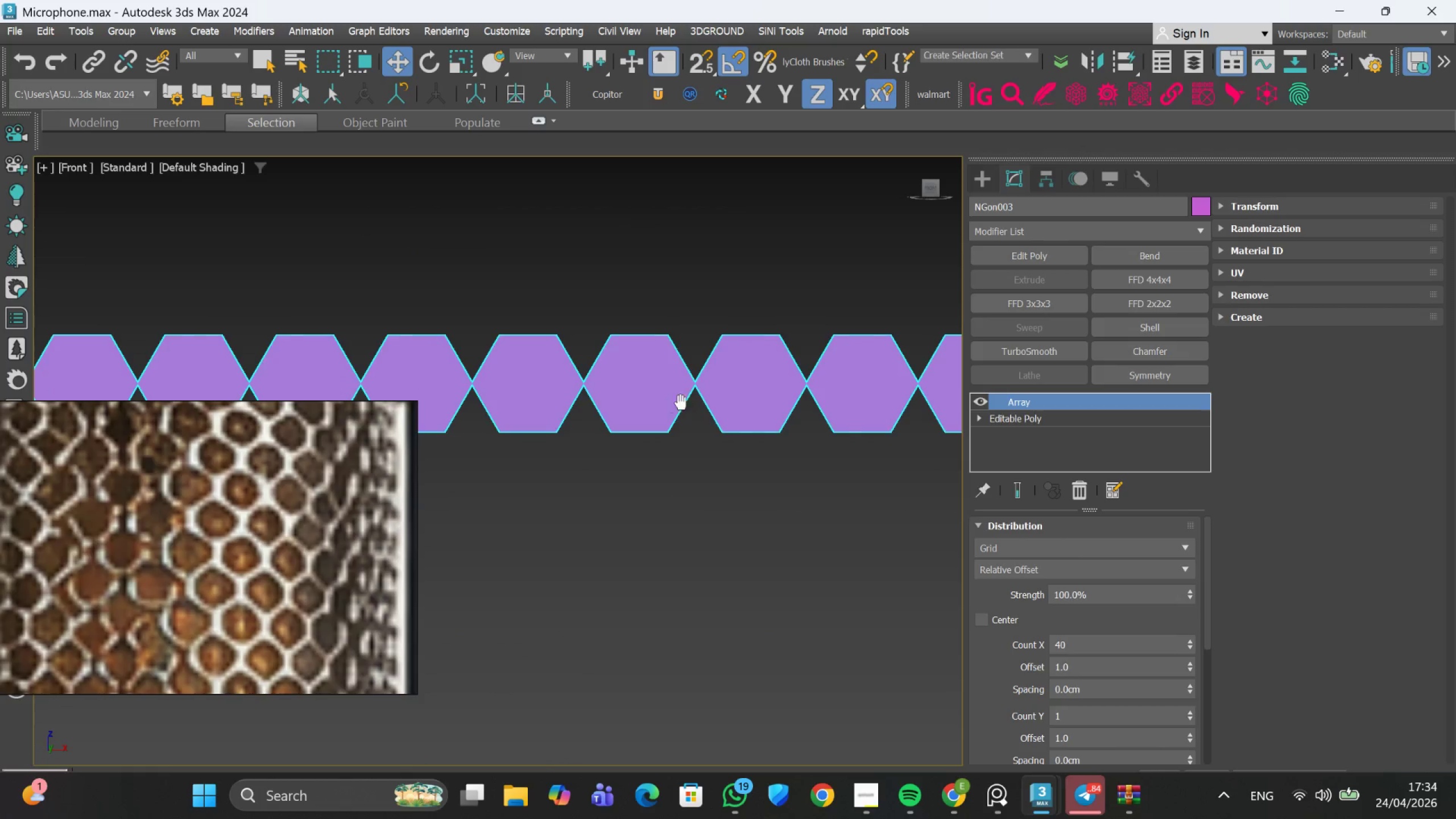 
scroll: coordinate [739, 400], scroll_direction: down, amount: 2.0
 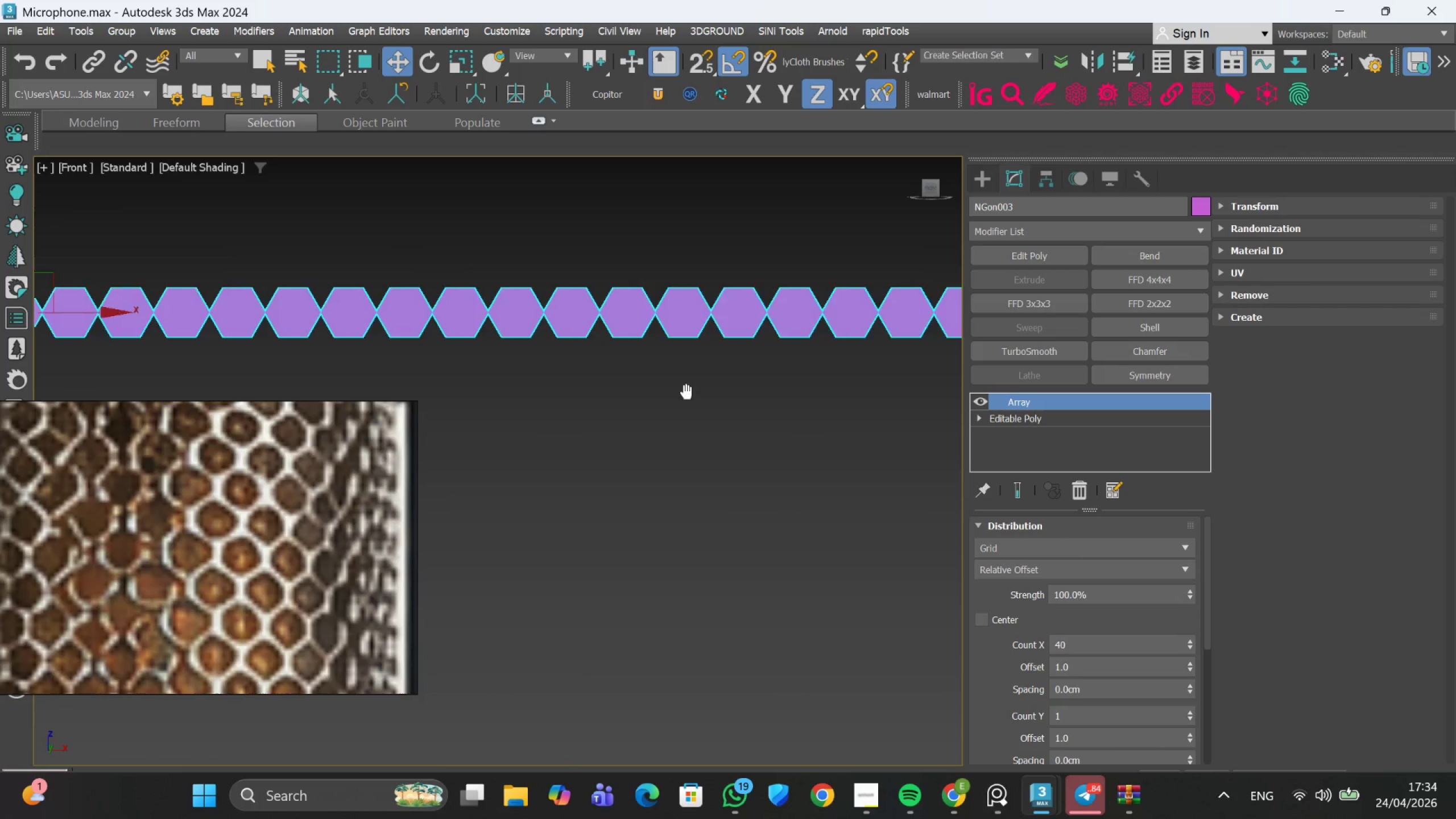 
middle_click([597, 399])
 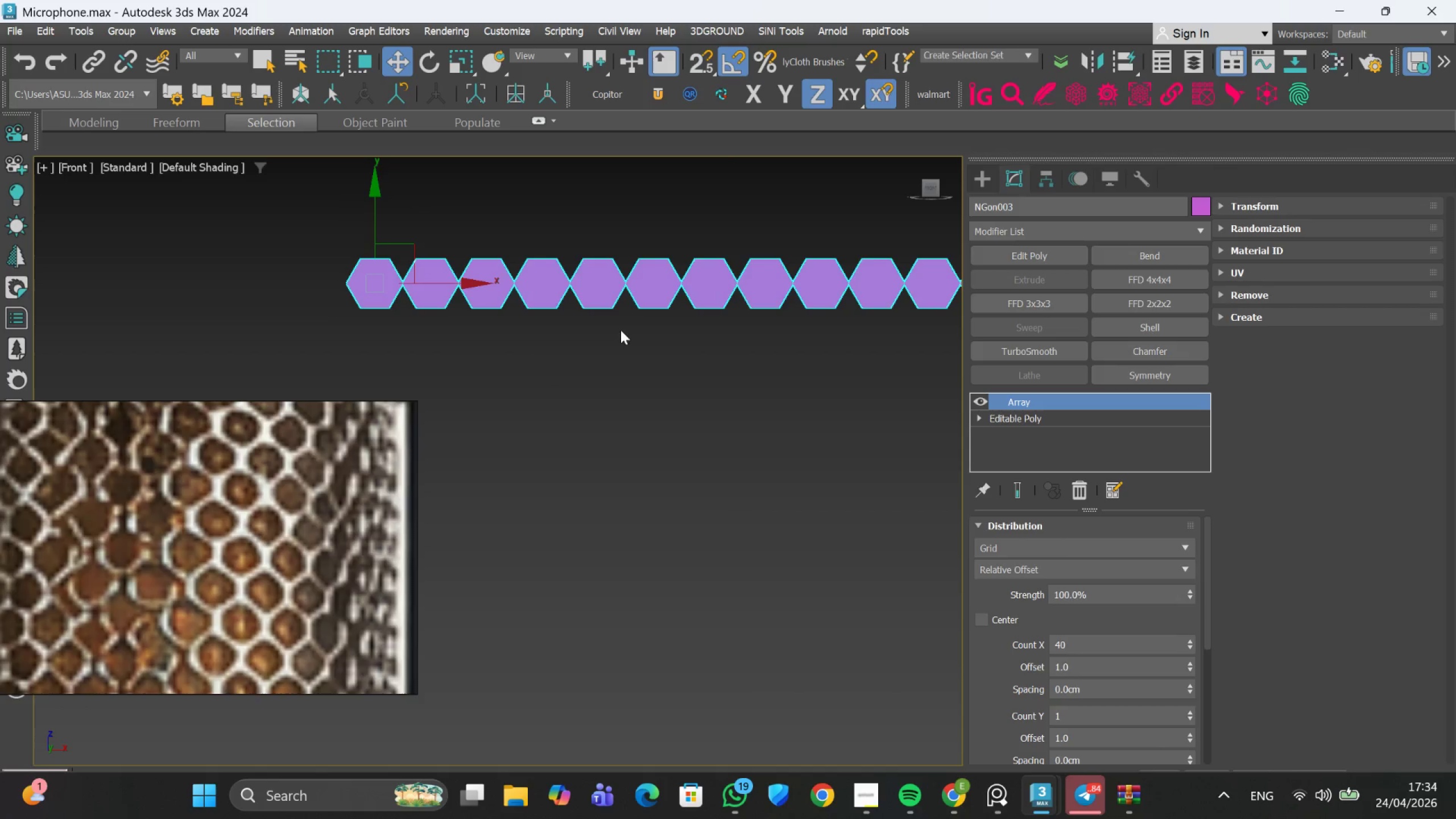 
wait(7.14)
 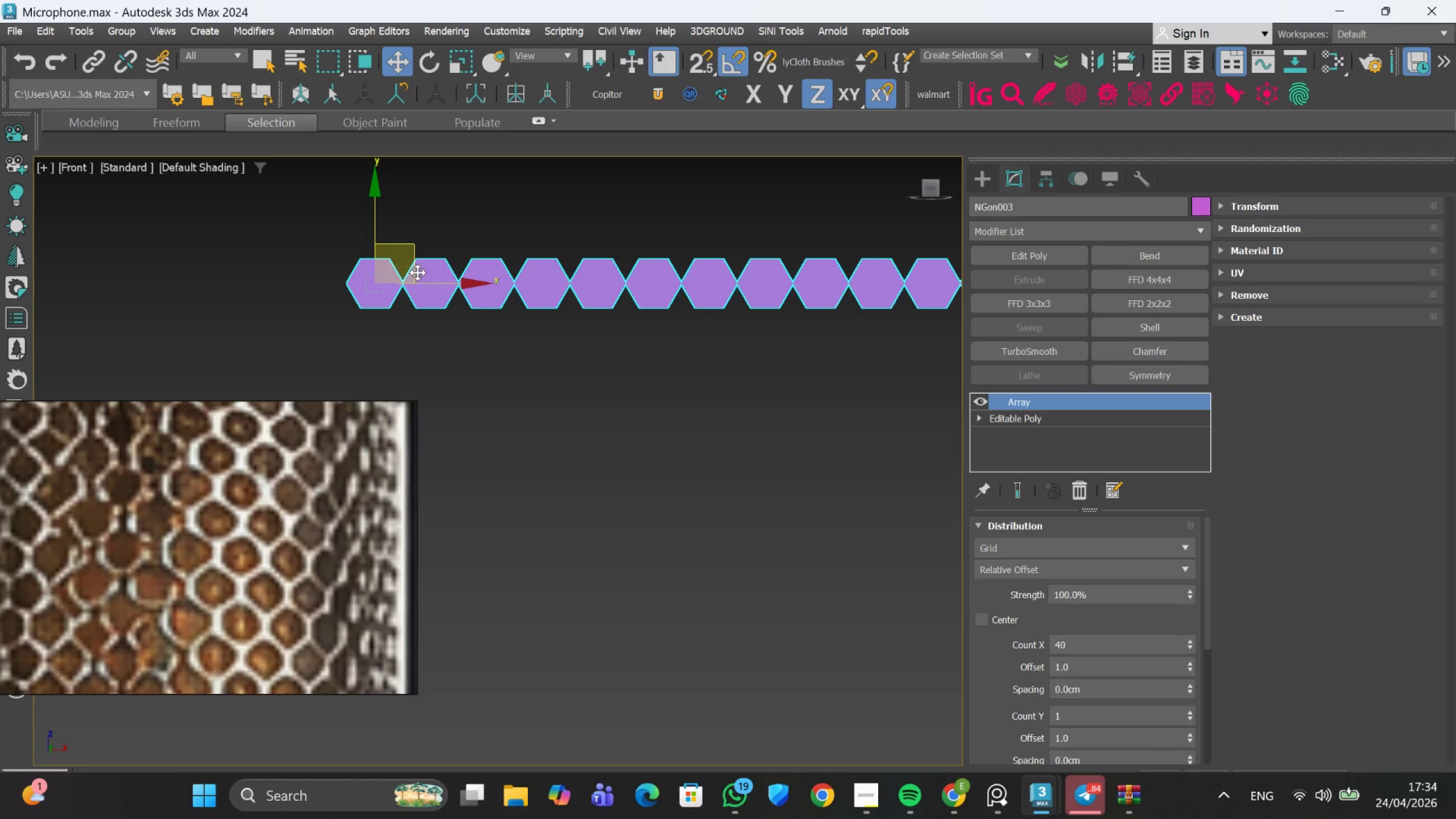 
left_click([547, 400])
 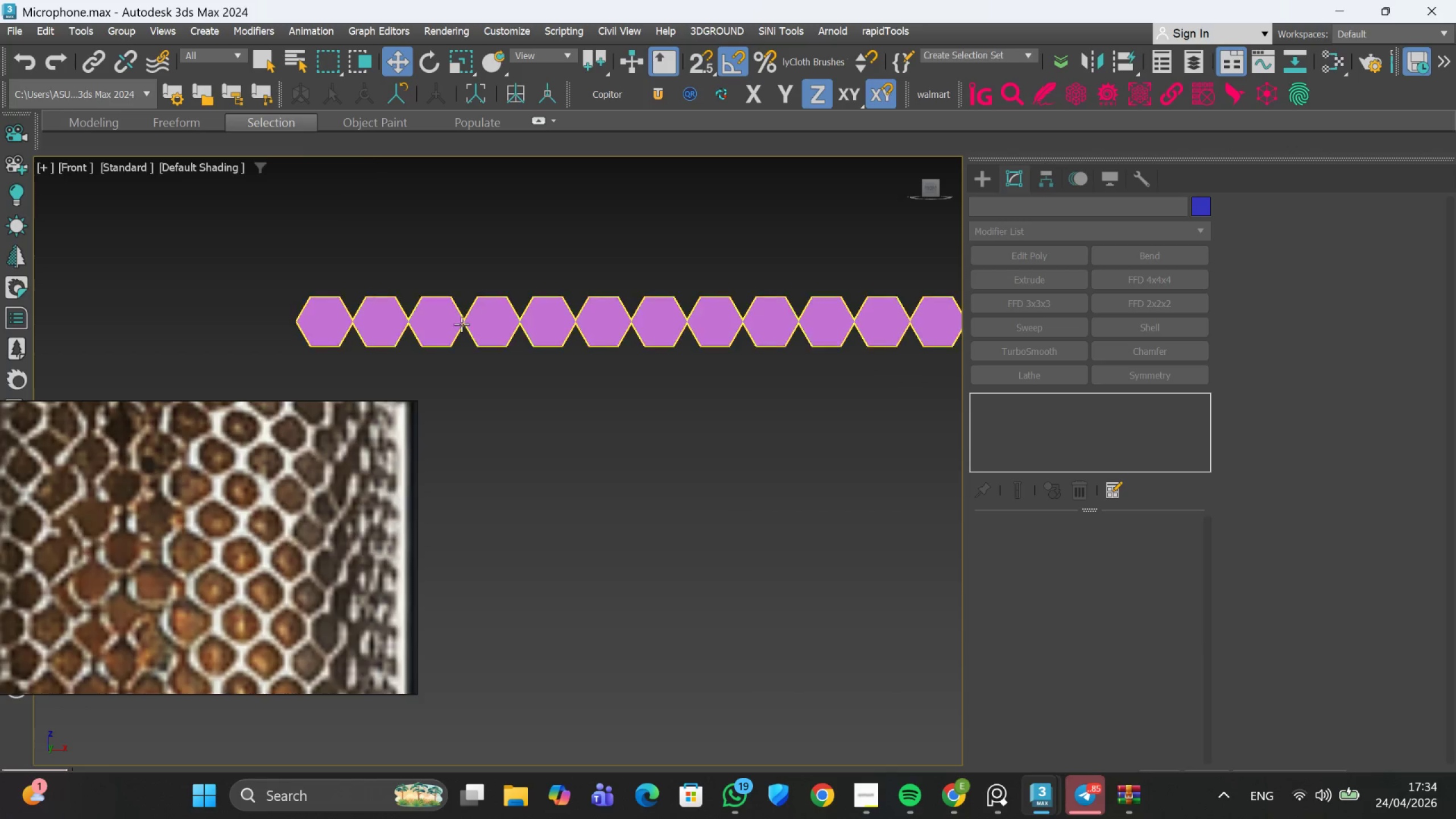 
left_click([462, 319])
 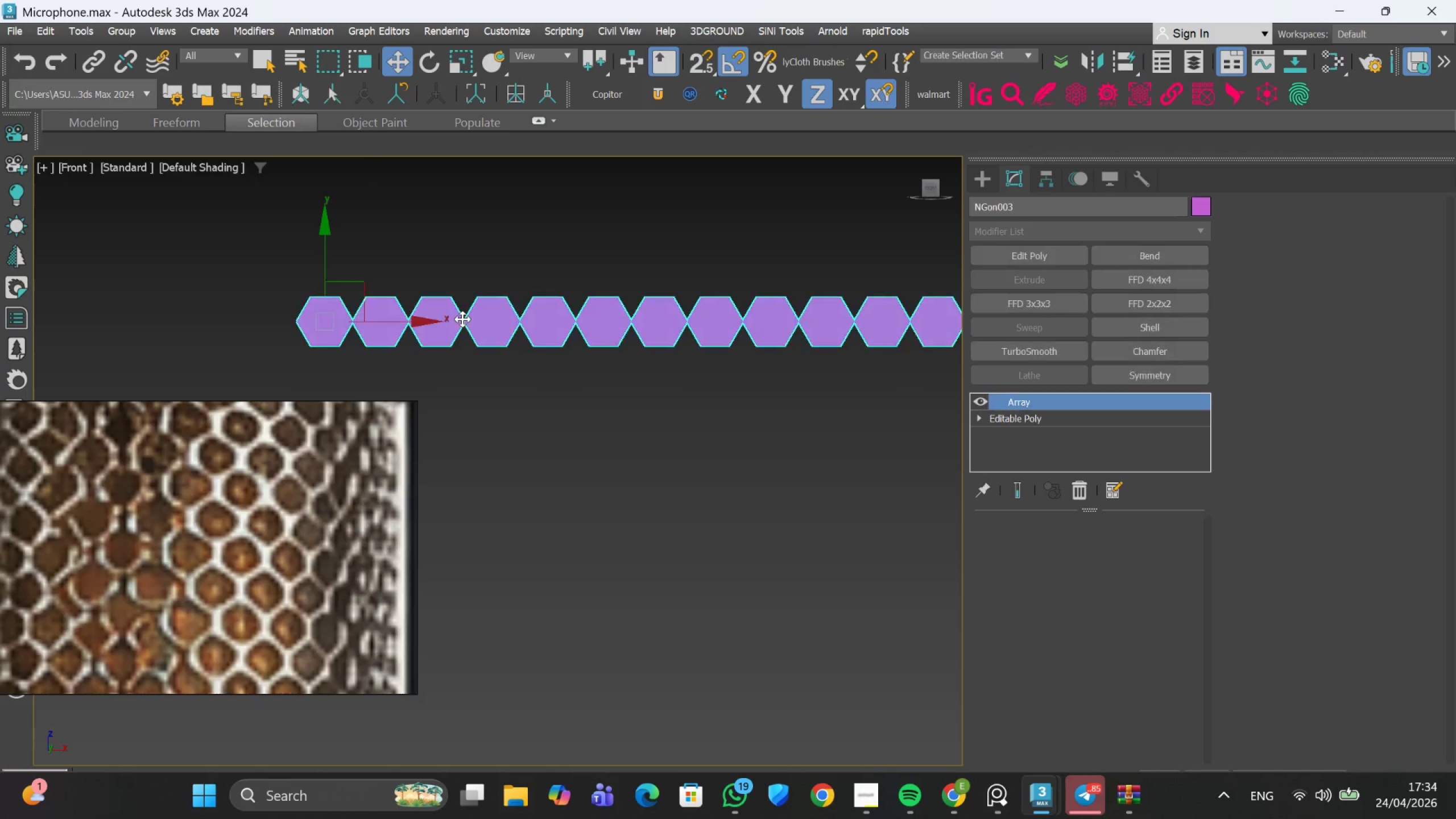 
scroll: coordinate [462, 316], scroll_direction: down, amount: 3.0
 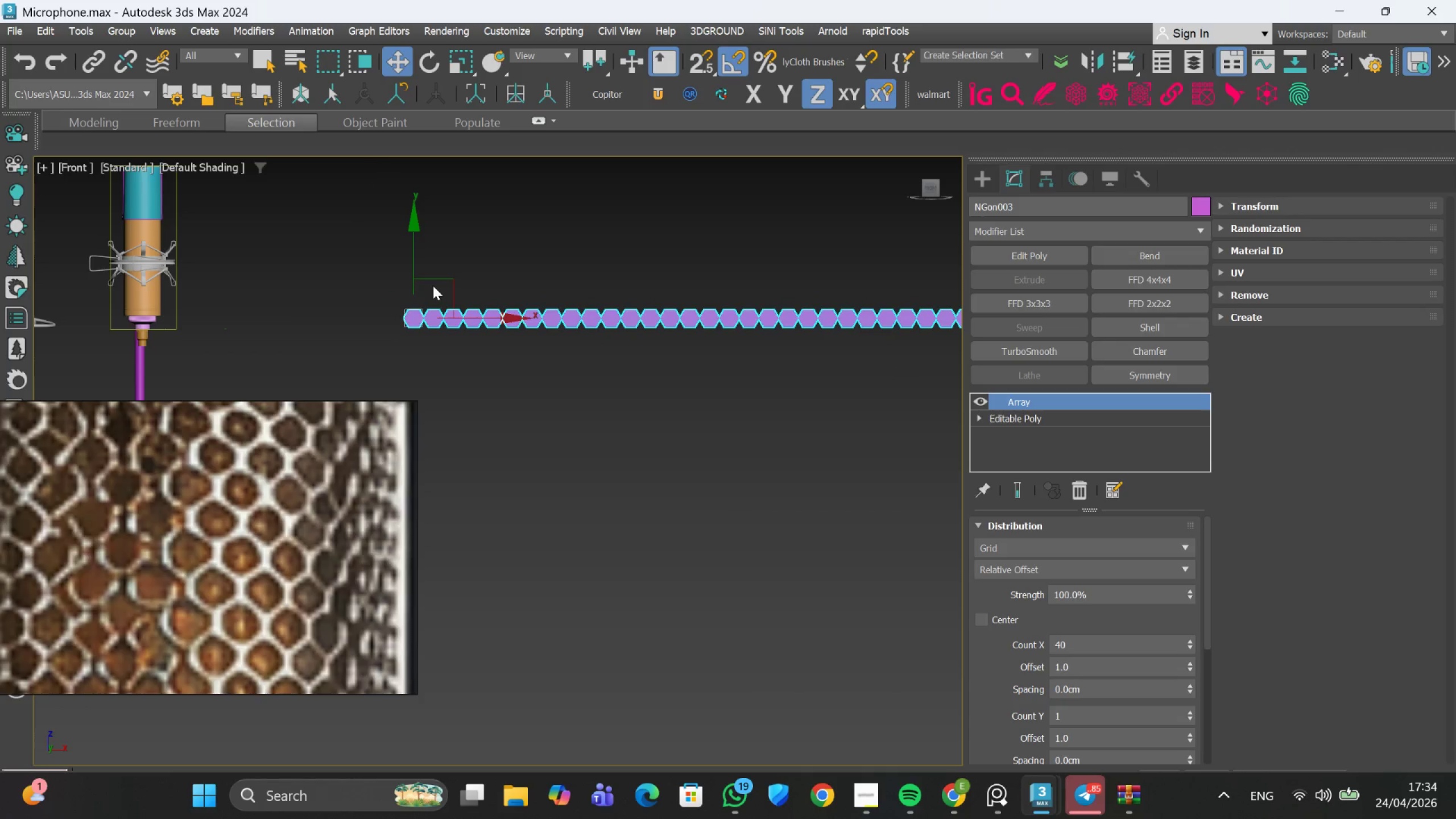 
hold_key(key=ShiftLeft, duration=1.67)
left_click_drag(start_coordinate=[415, 266], to_coordinate=[427, 307])
 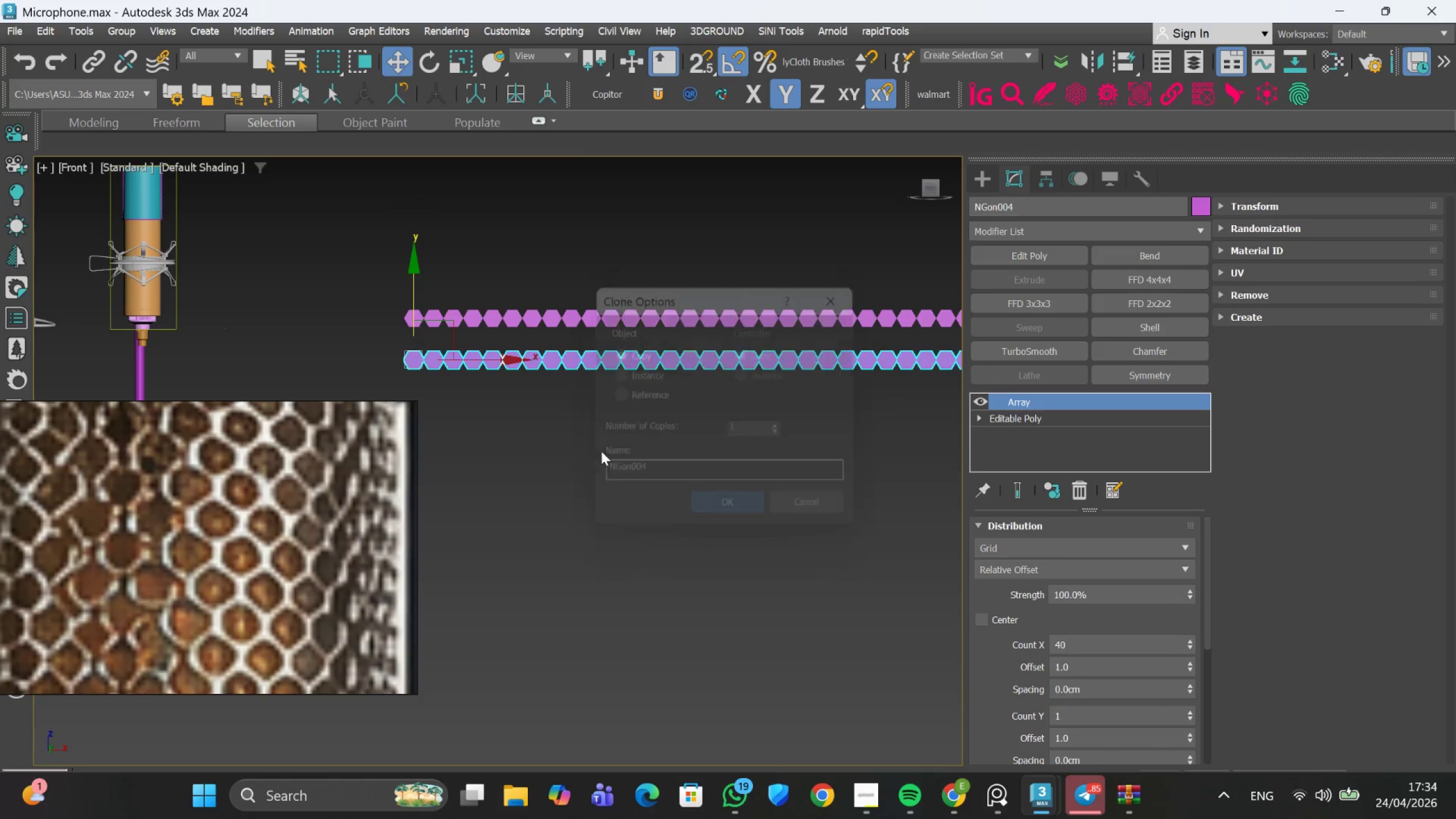 
scroll: coordinate [433, 353], scroll_direction: up, amount: 3.0
 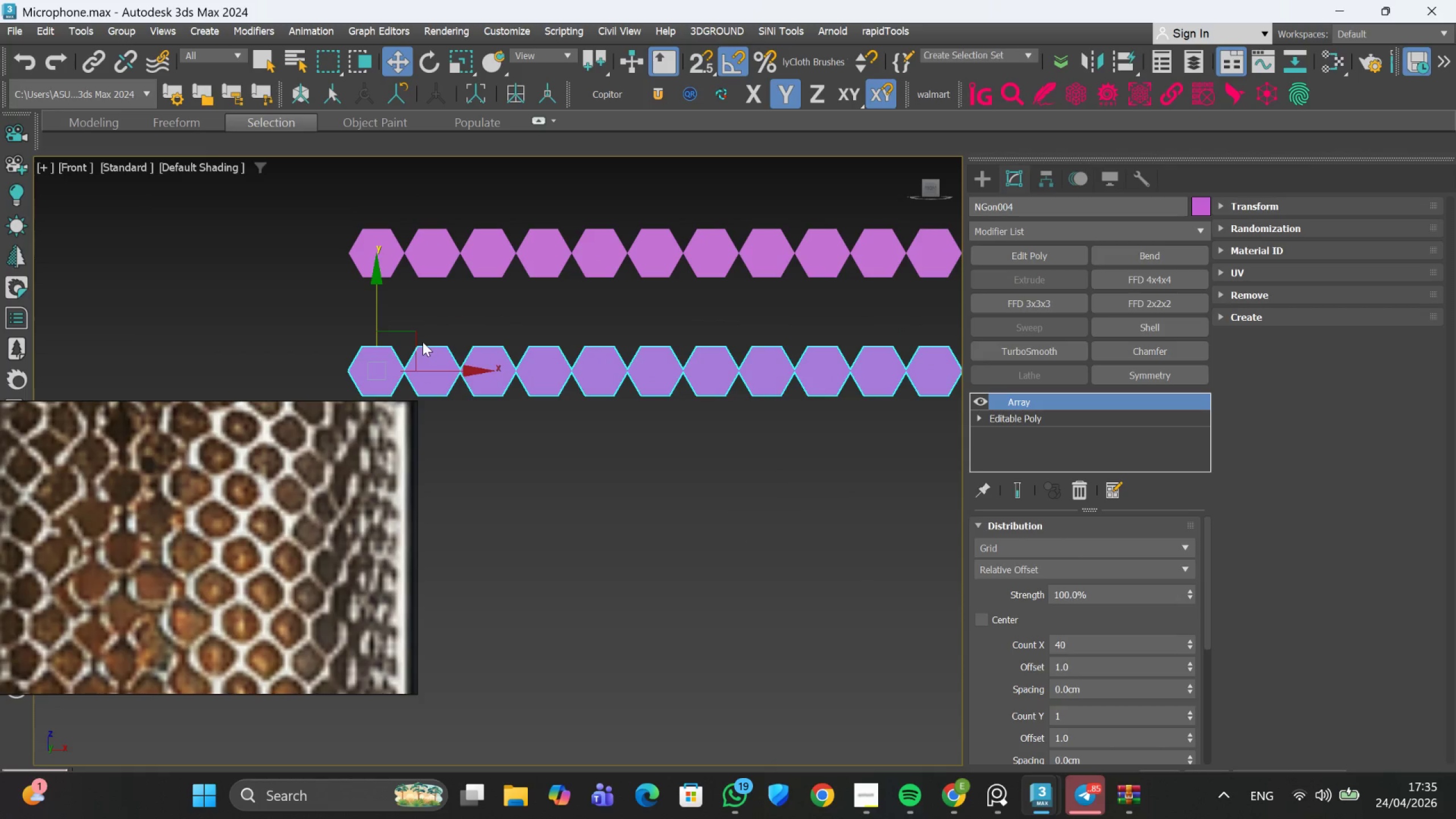 
key(S)
 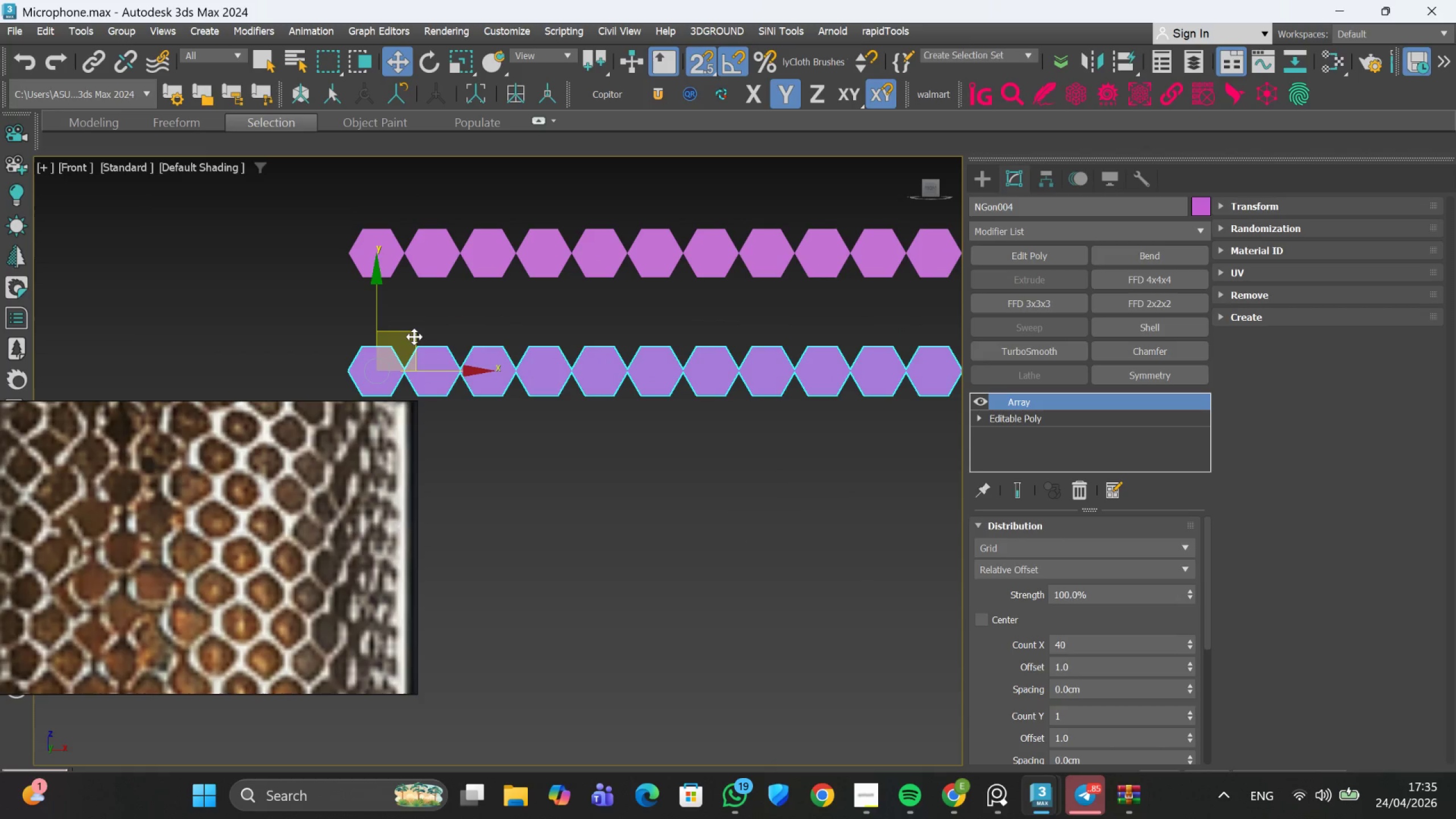 
left_click_drag(start_coordinate=[413, 336], to_coordinate=[431, 203])
 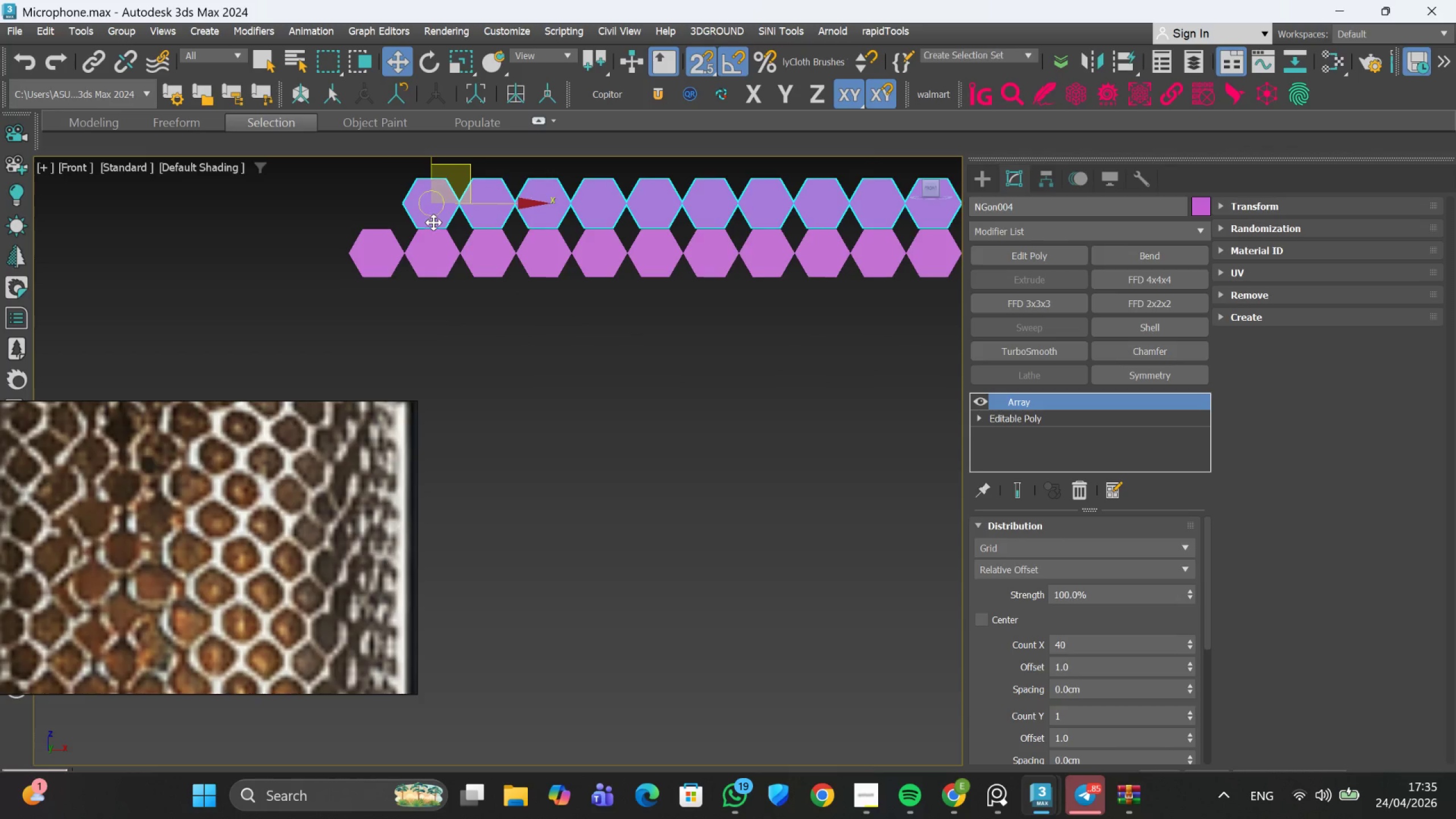 
scroll: coordinate [434, 224], scroll_direction: up, amount: 2.0
 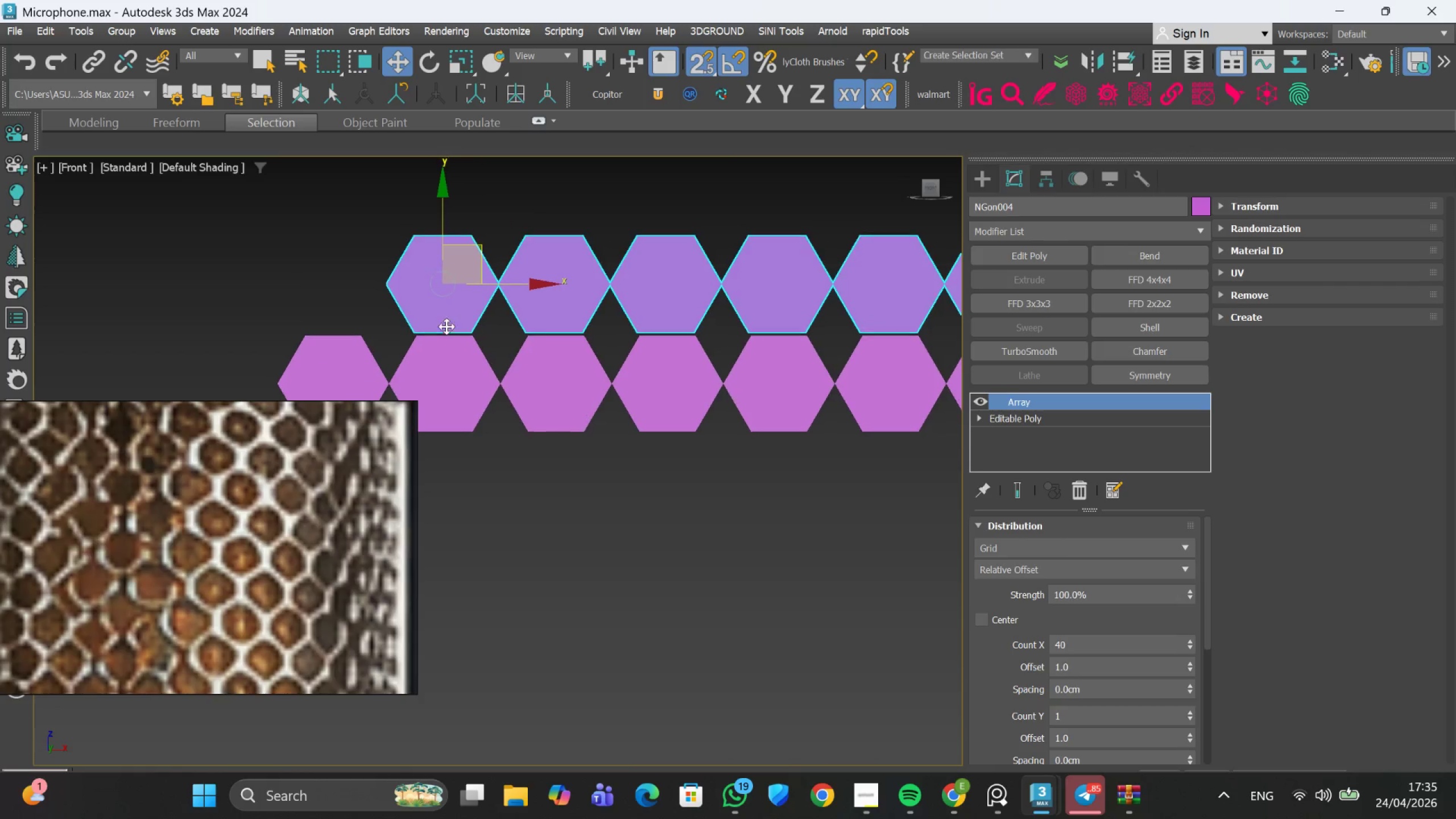 
scroll: coordinate [444, 322], scroll_direction: down, amount: 2.0
 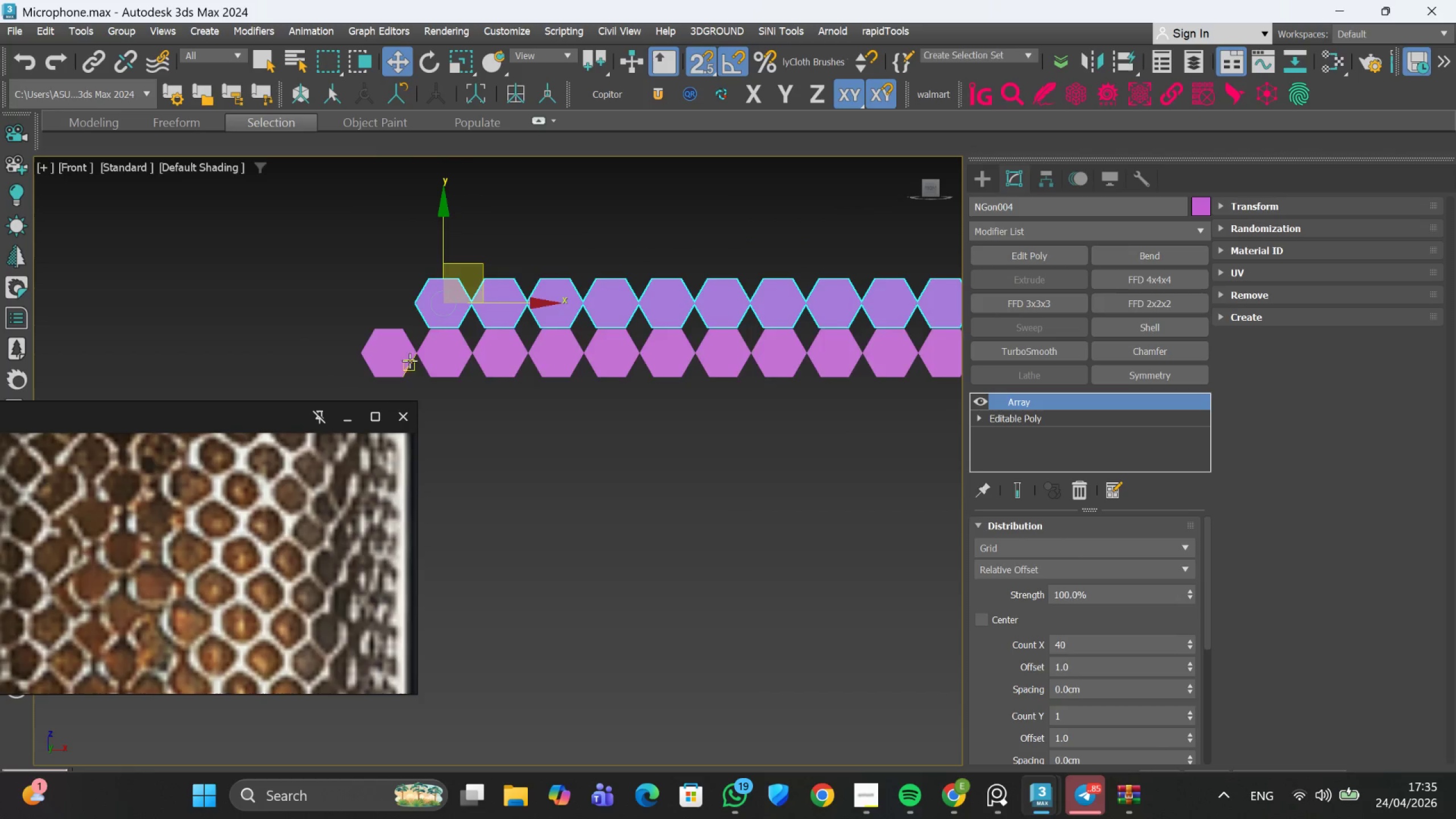 
left_click_drag(start_coordinate=[477, 263], to_coordinate=[415, 304])
 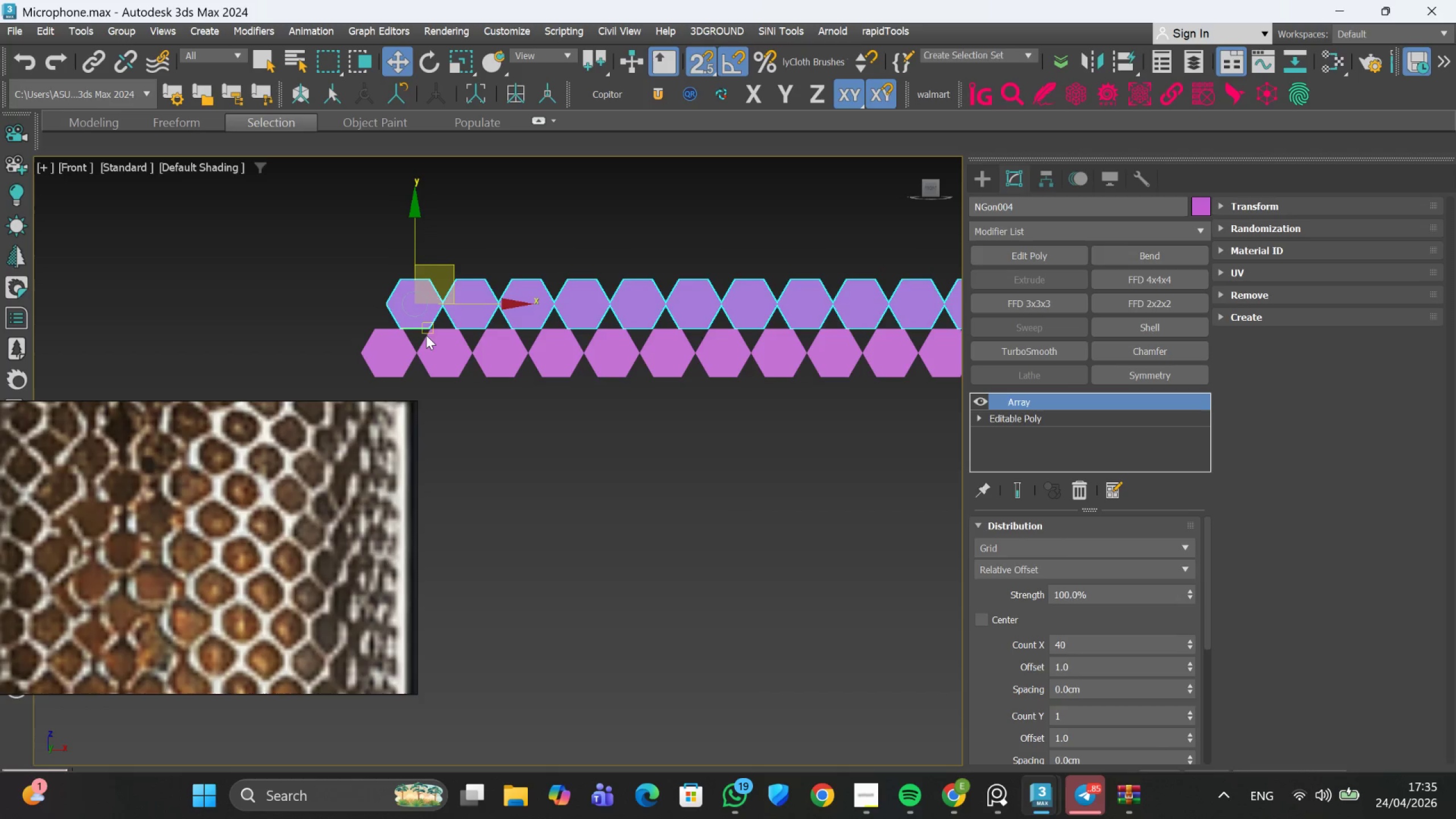 
scroll: coordinate [380, 316], scroll_direction: up, amount: 8.0
 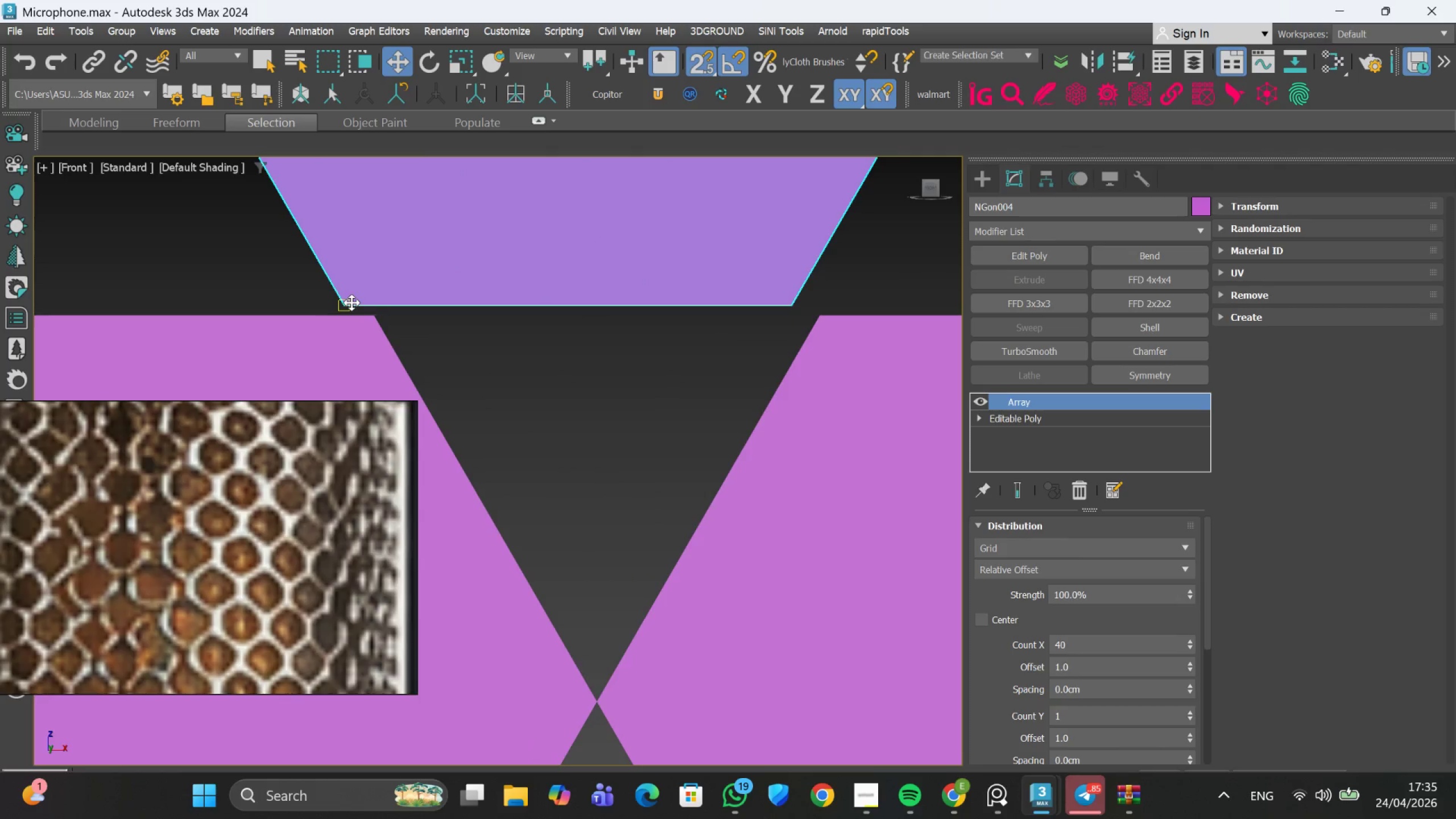 
left_click_drag(start_coordinate=[351, 303], to_coordinate=[374, 306])
 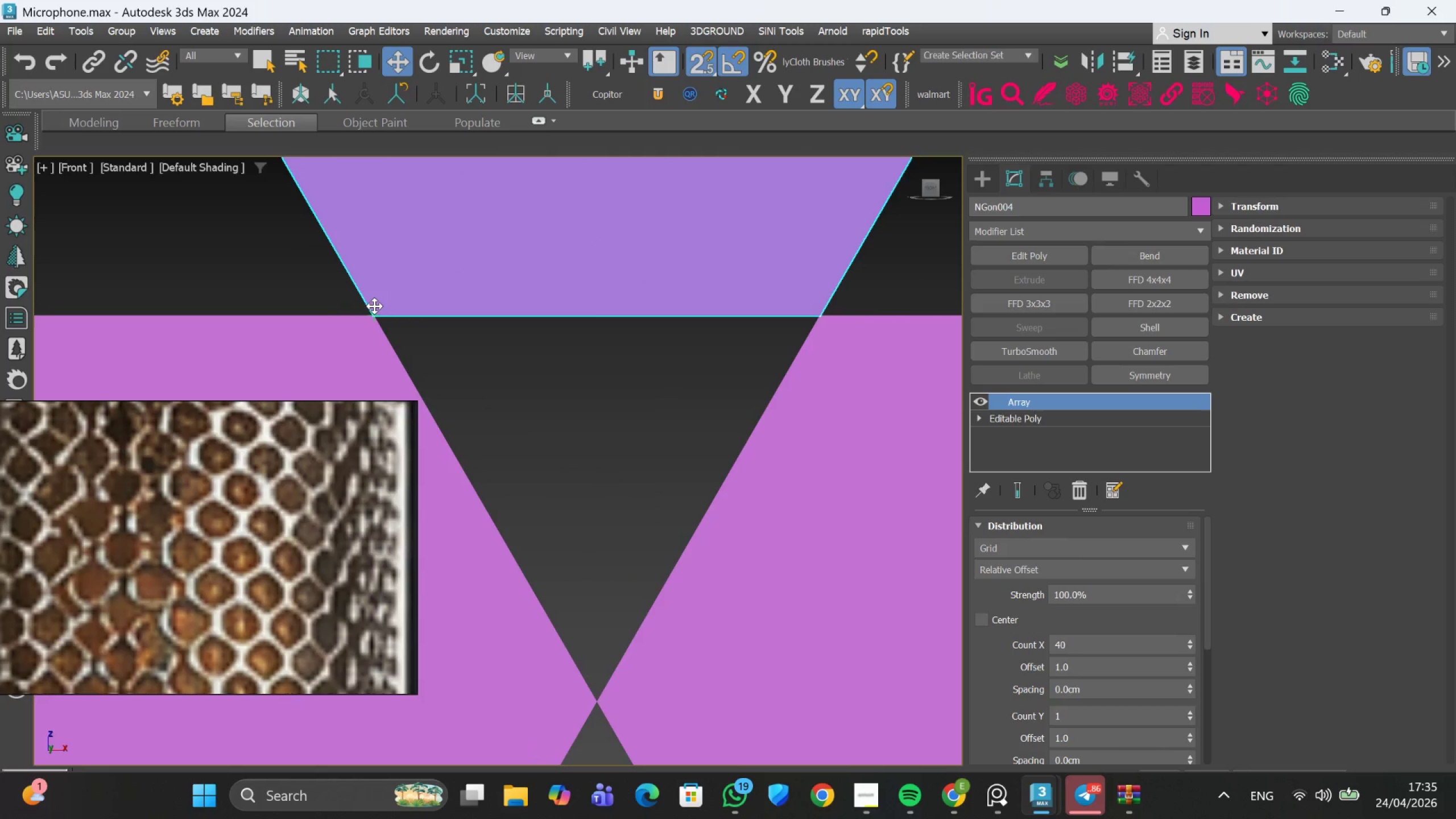 
scroll: coordinate [520, 380], scroll_direction: down, amount: 14.0
 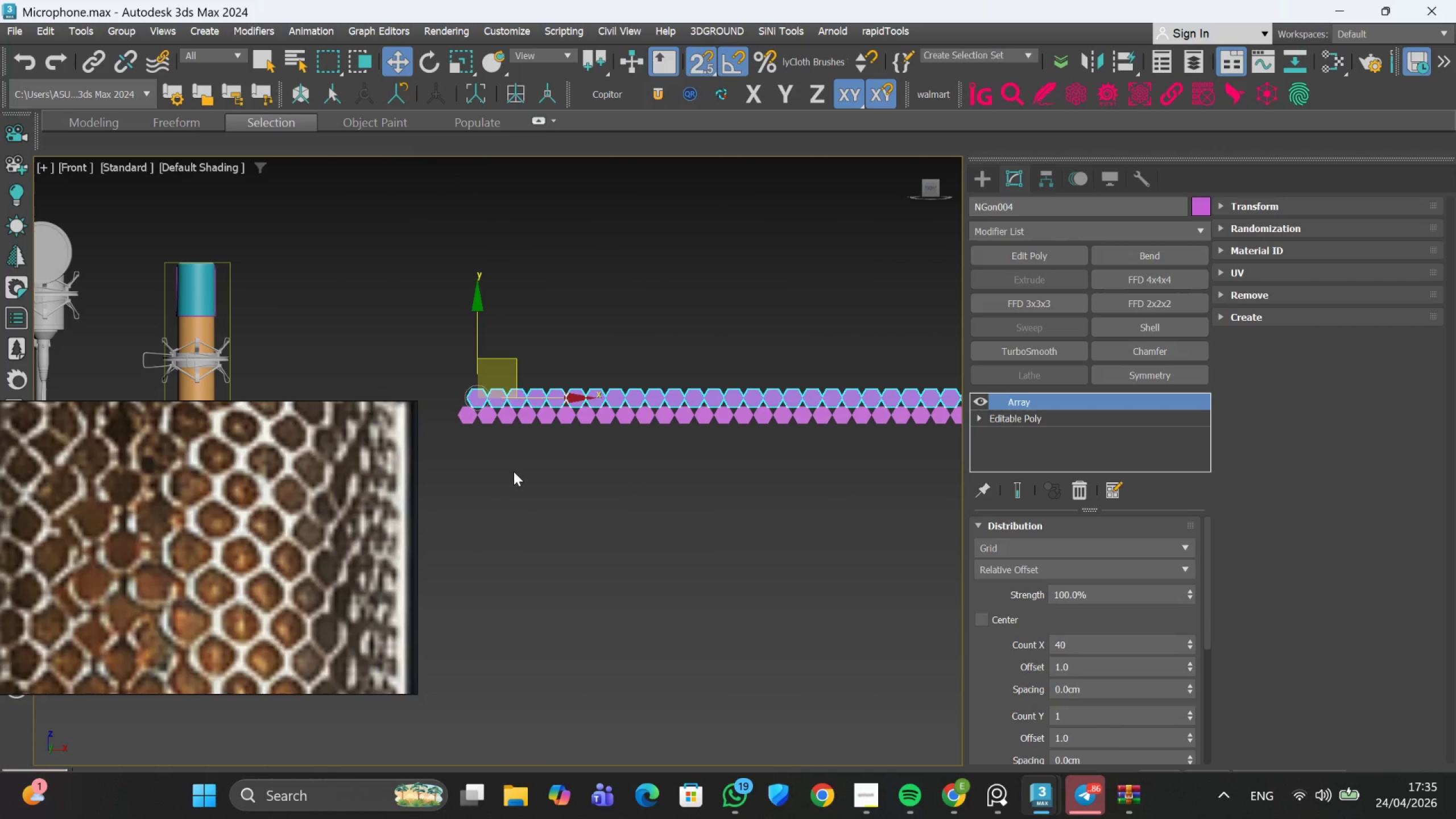 
scroll: coordinate [499, 445], scroll_direction: up, amount: 2.0
 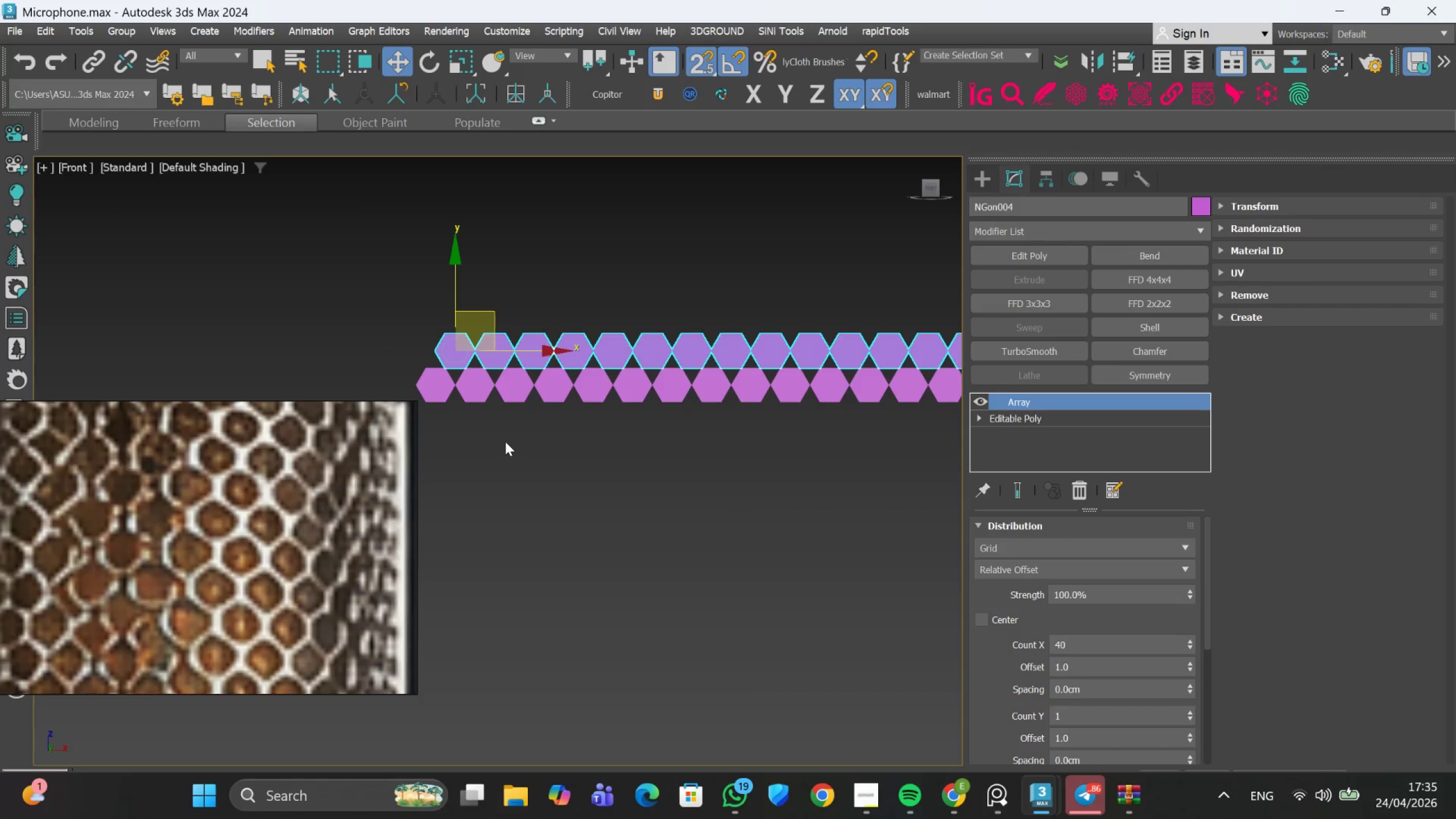 
key(Control+Z)
 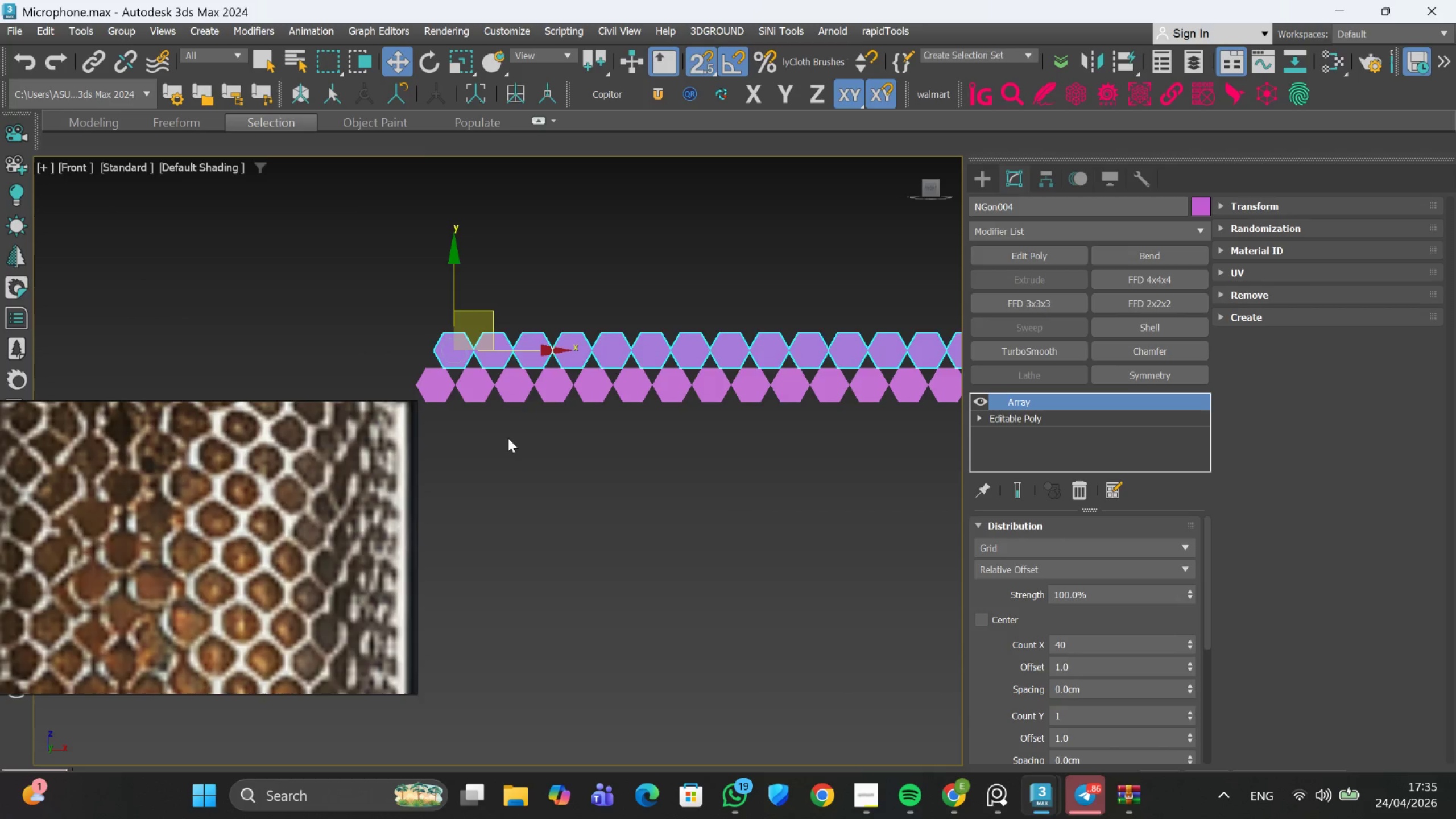 
key(Control+Z)
 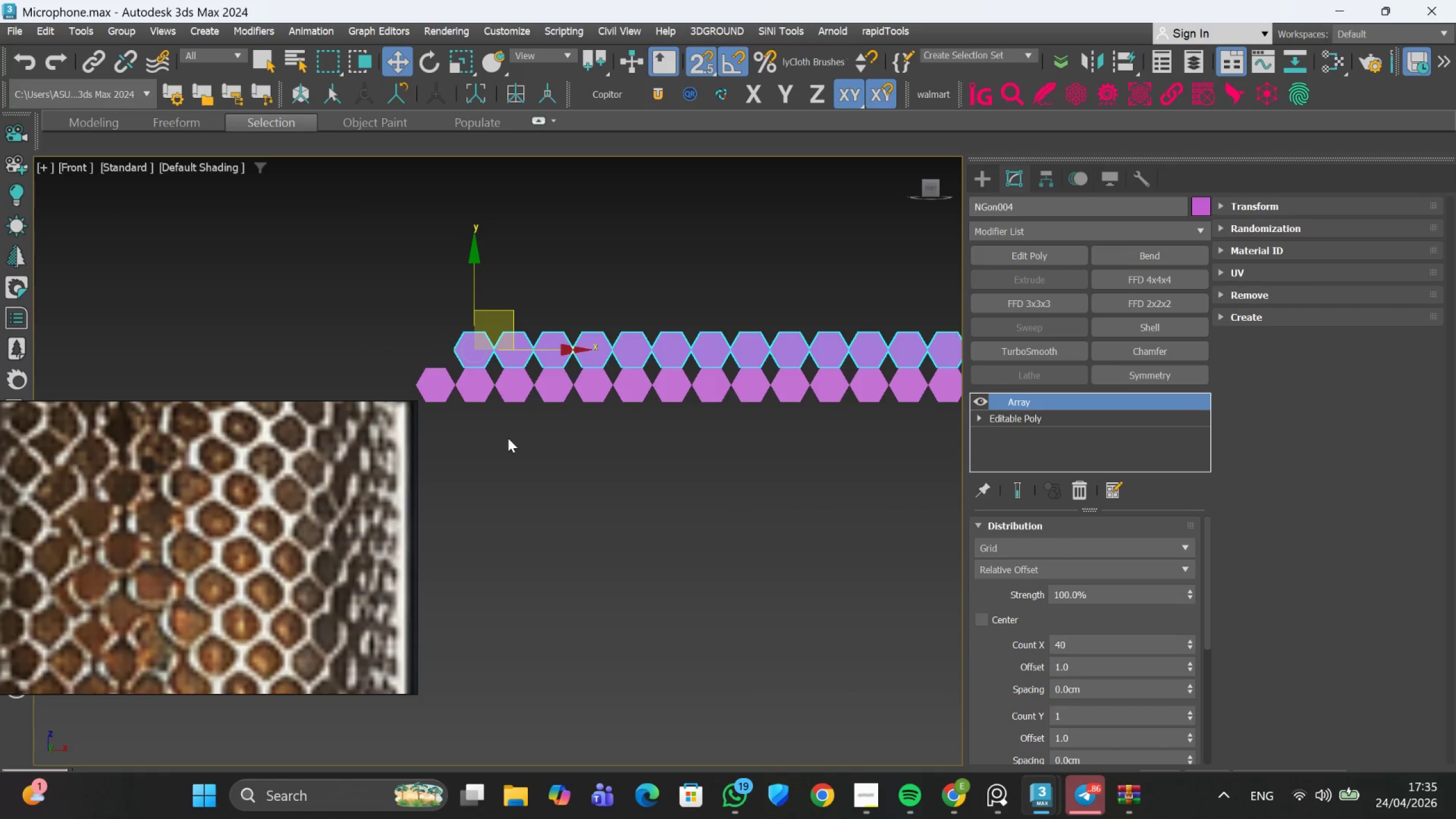 
key(Control+Z)
 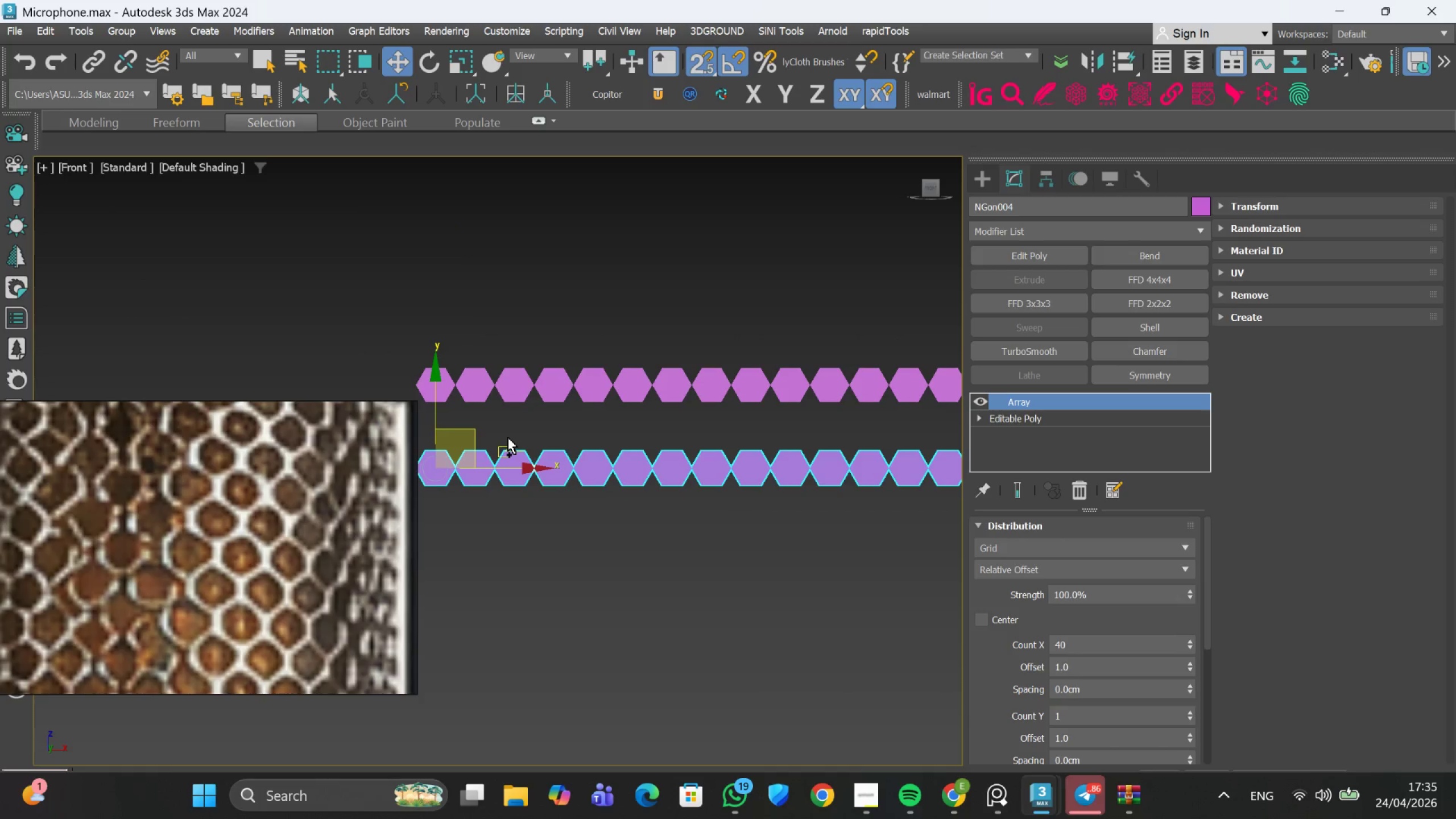 
key(Control+Z)
 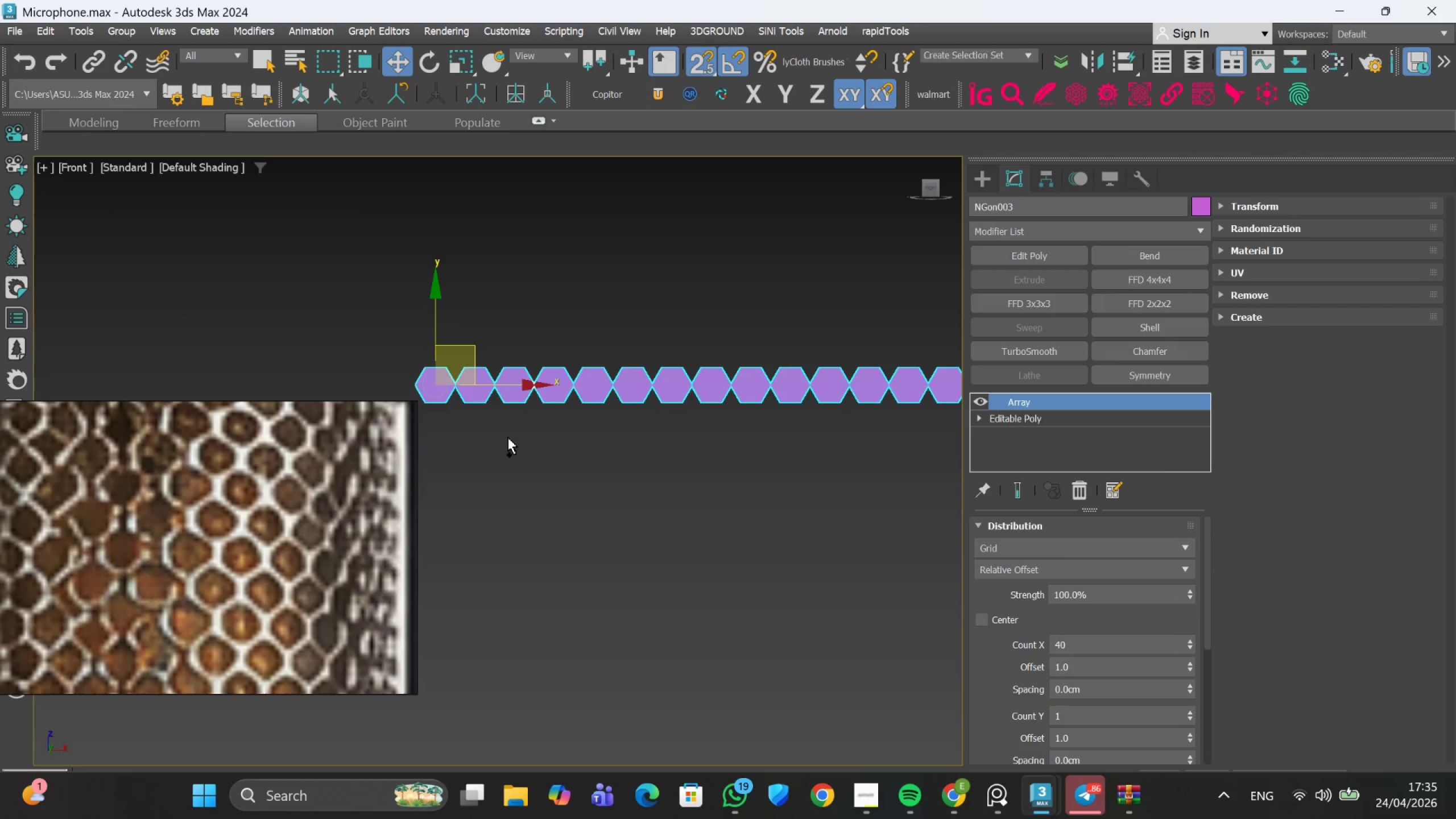 
key(Control+Z)
 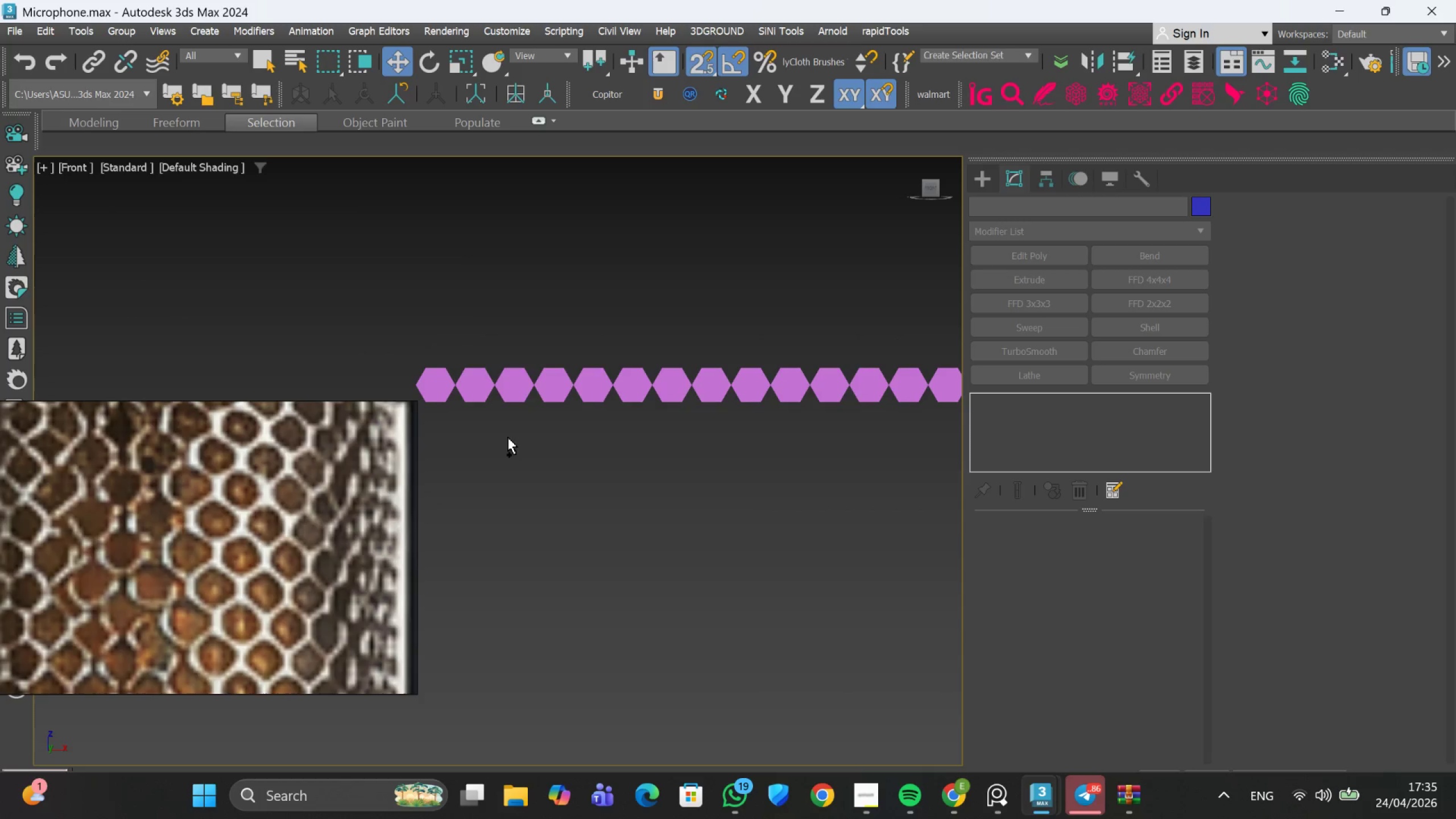 
key(Control+Z)
 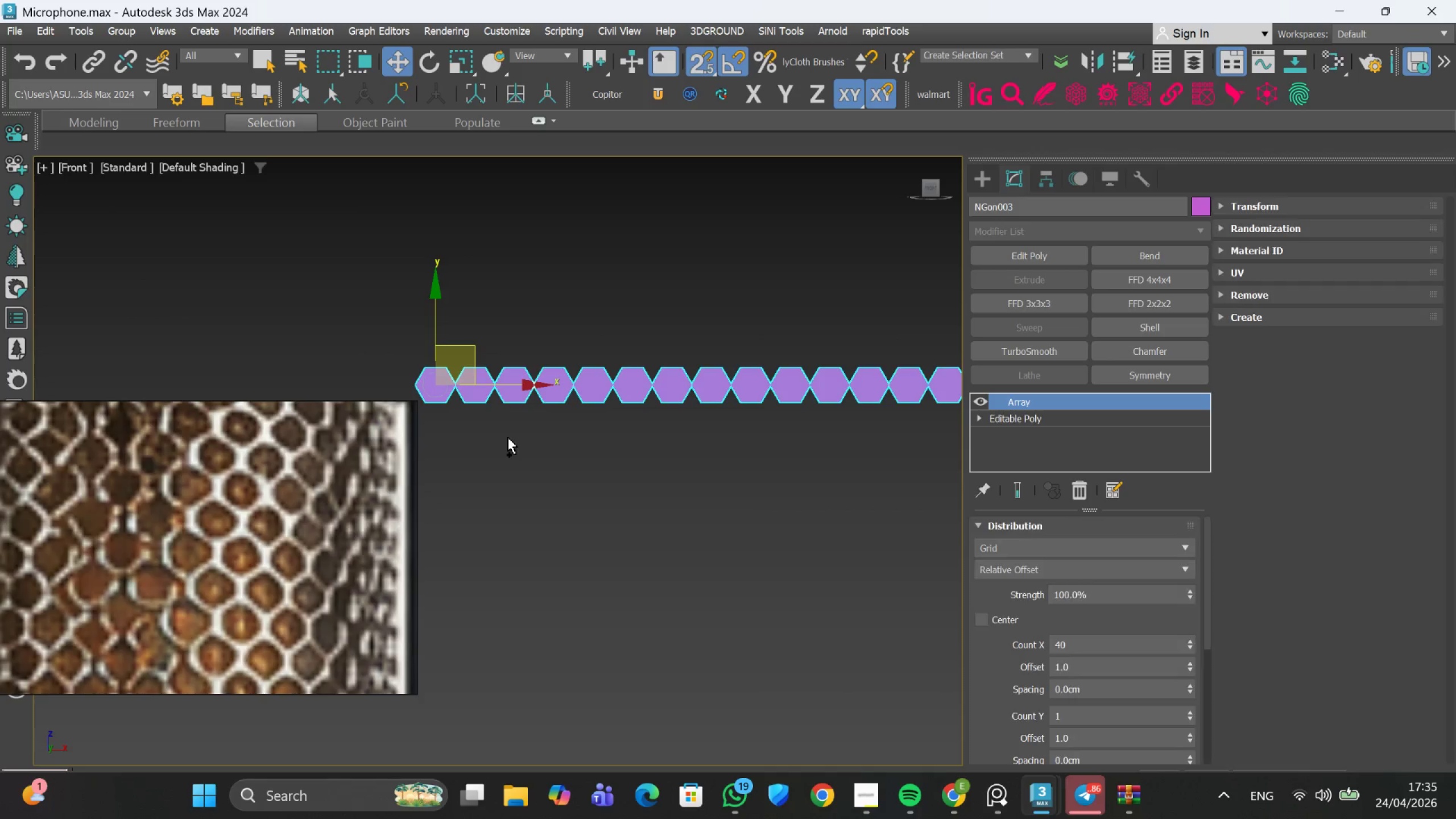 
key(Control+Z)
 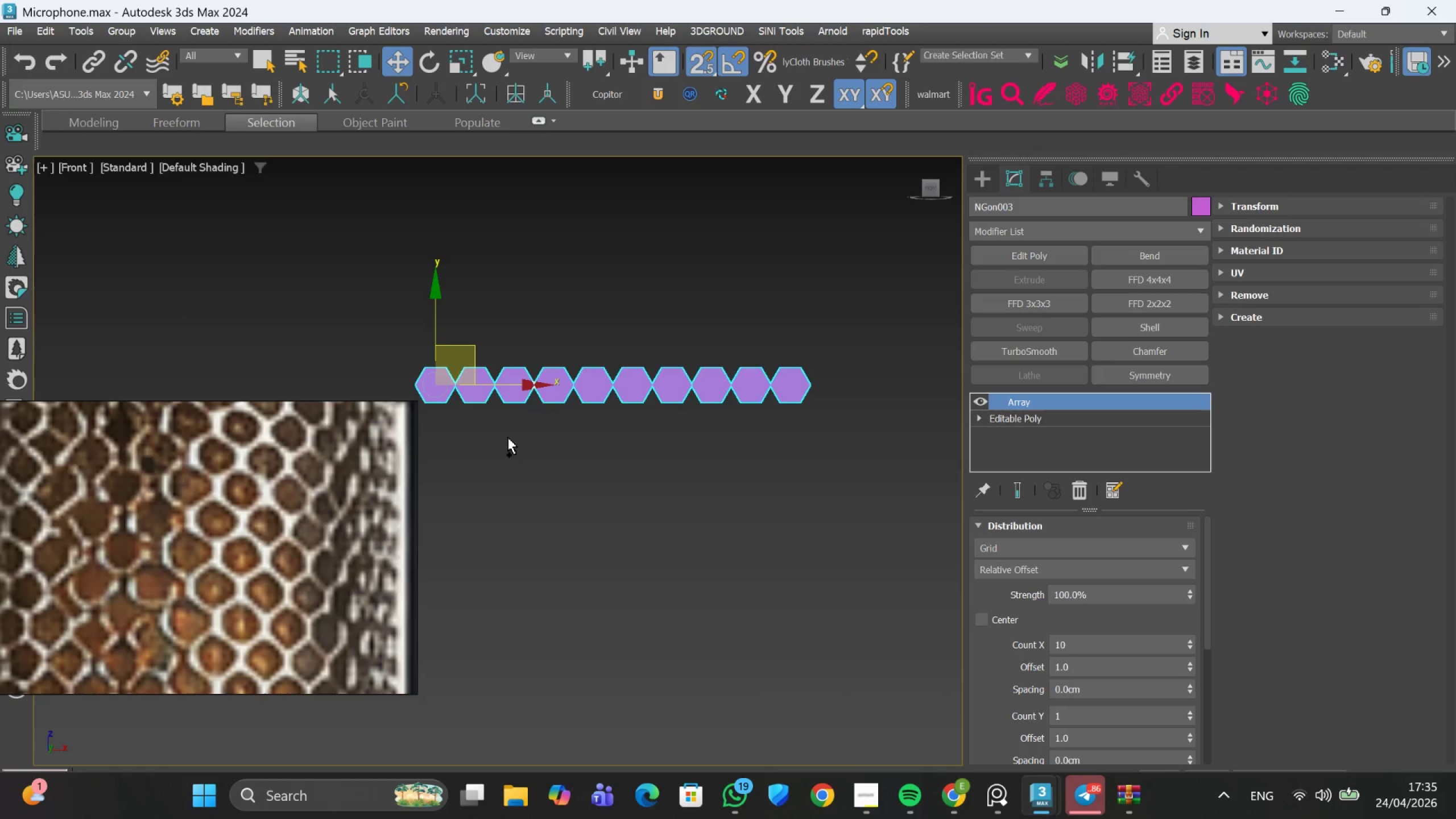 
key(Control+Z)
 